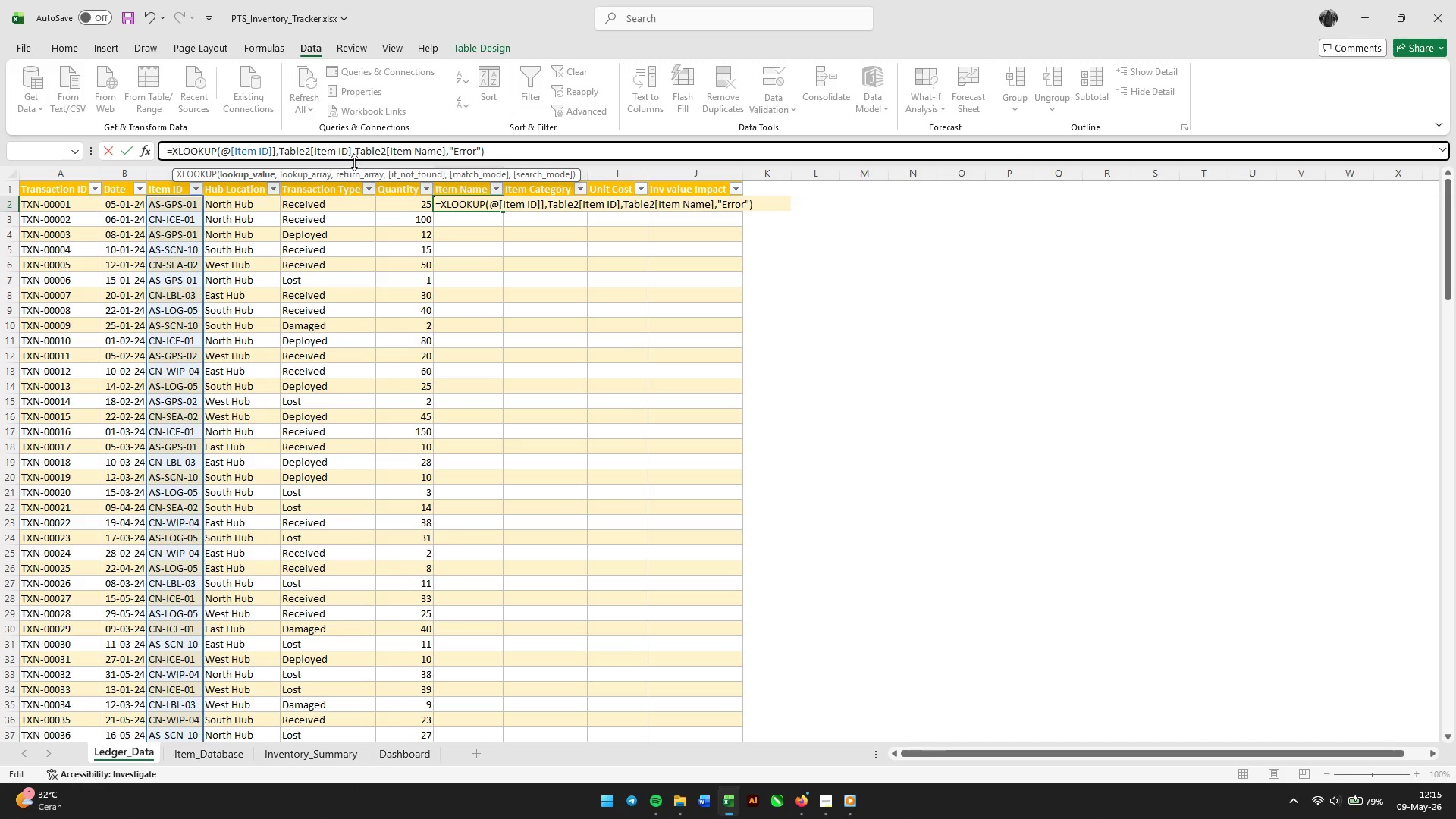 
key(Backspace)
 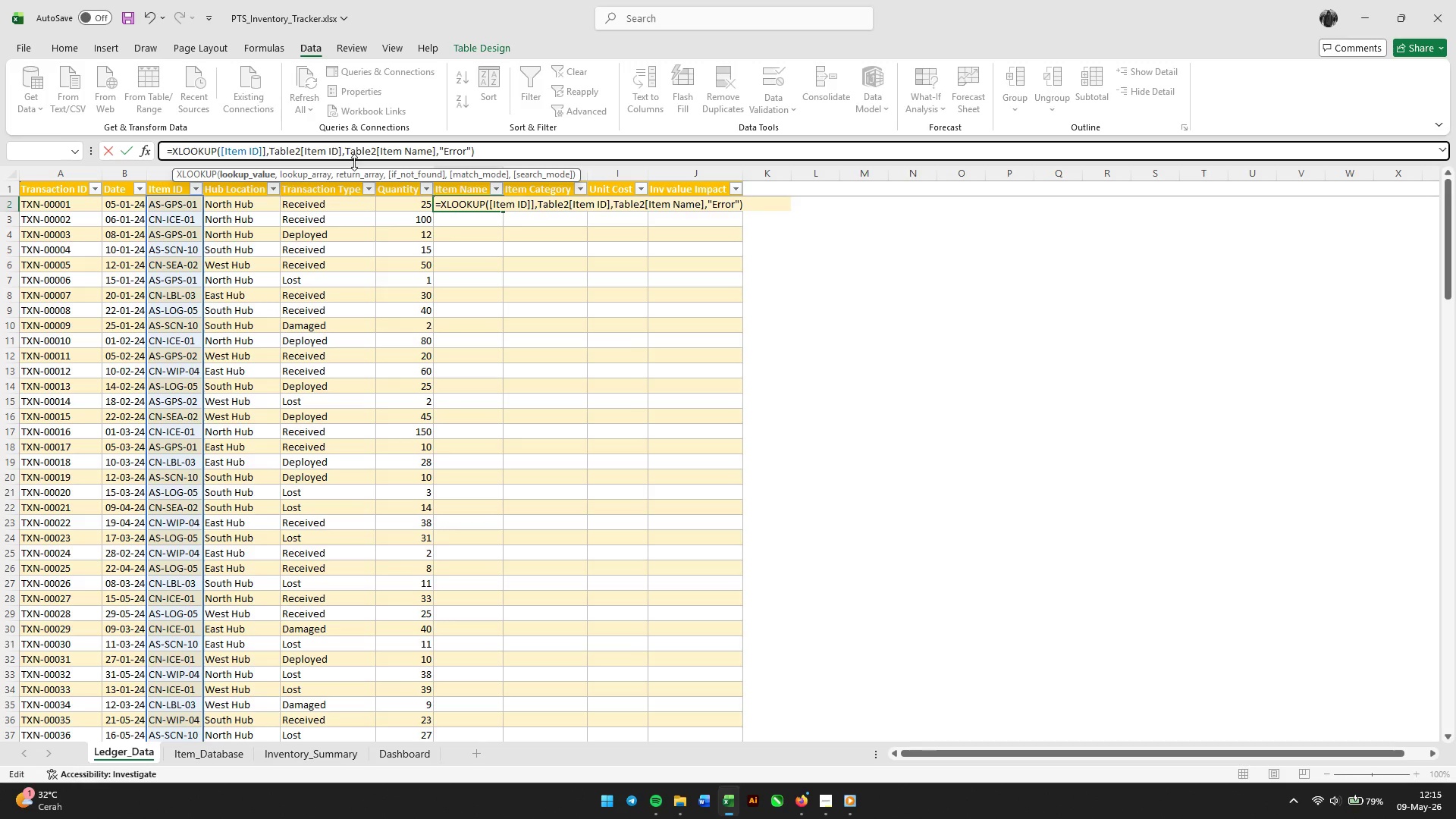 
key(ArrowRight)
 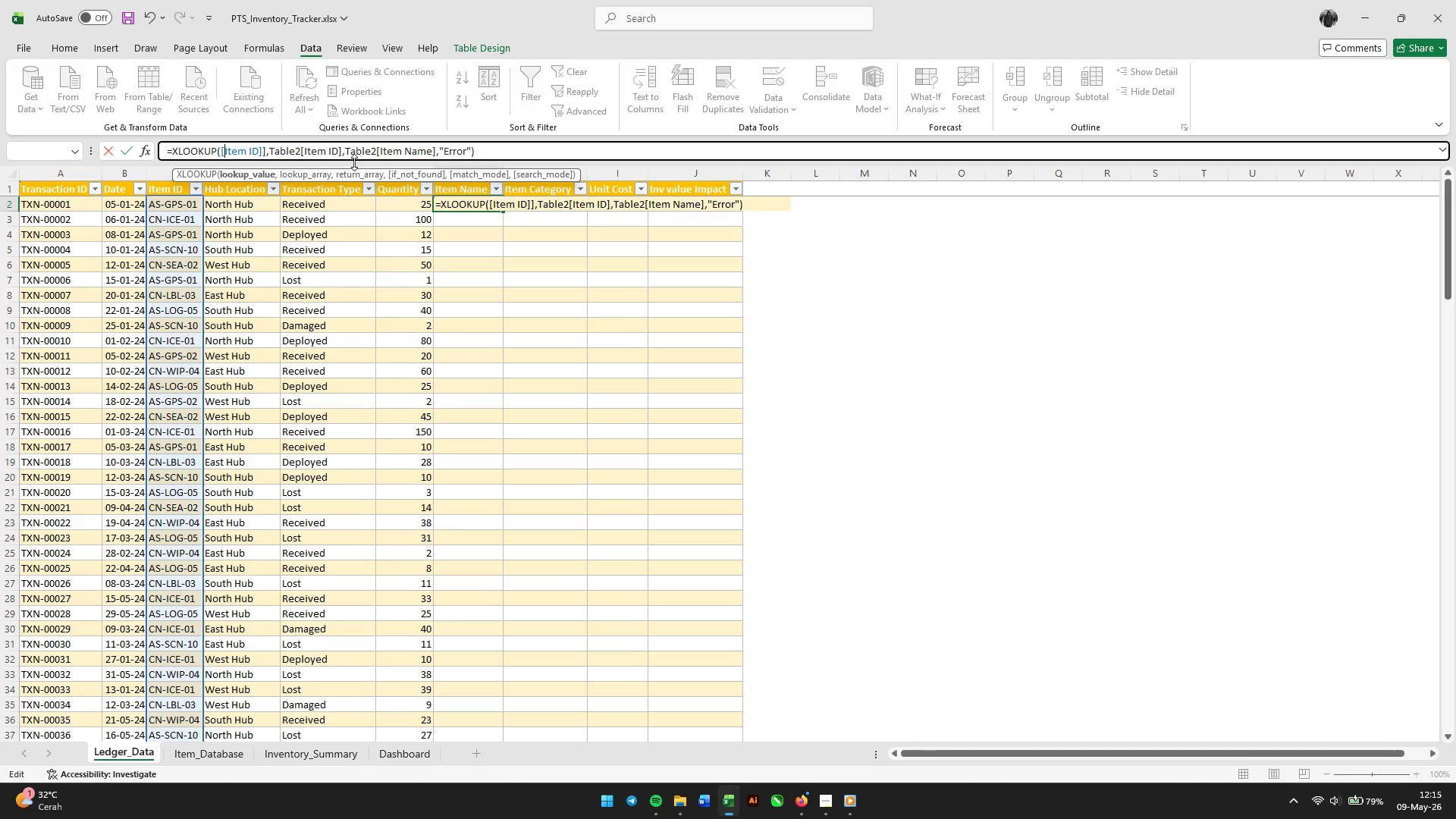 
key(Shift+2)
 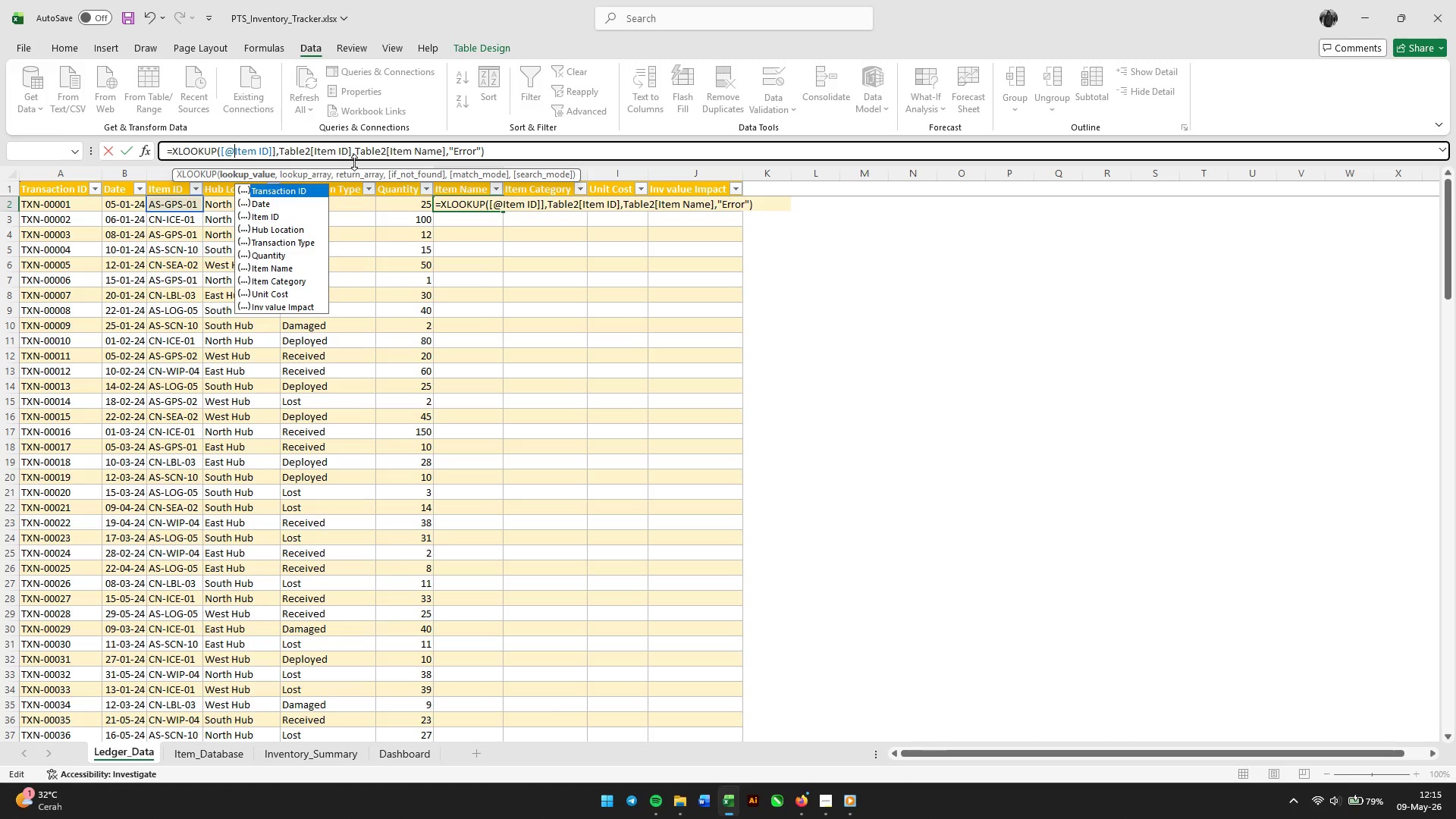 
key(BracketLeft)
 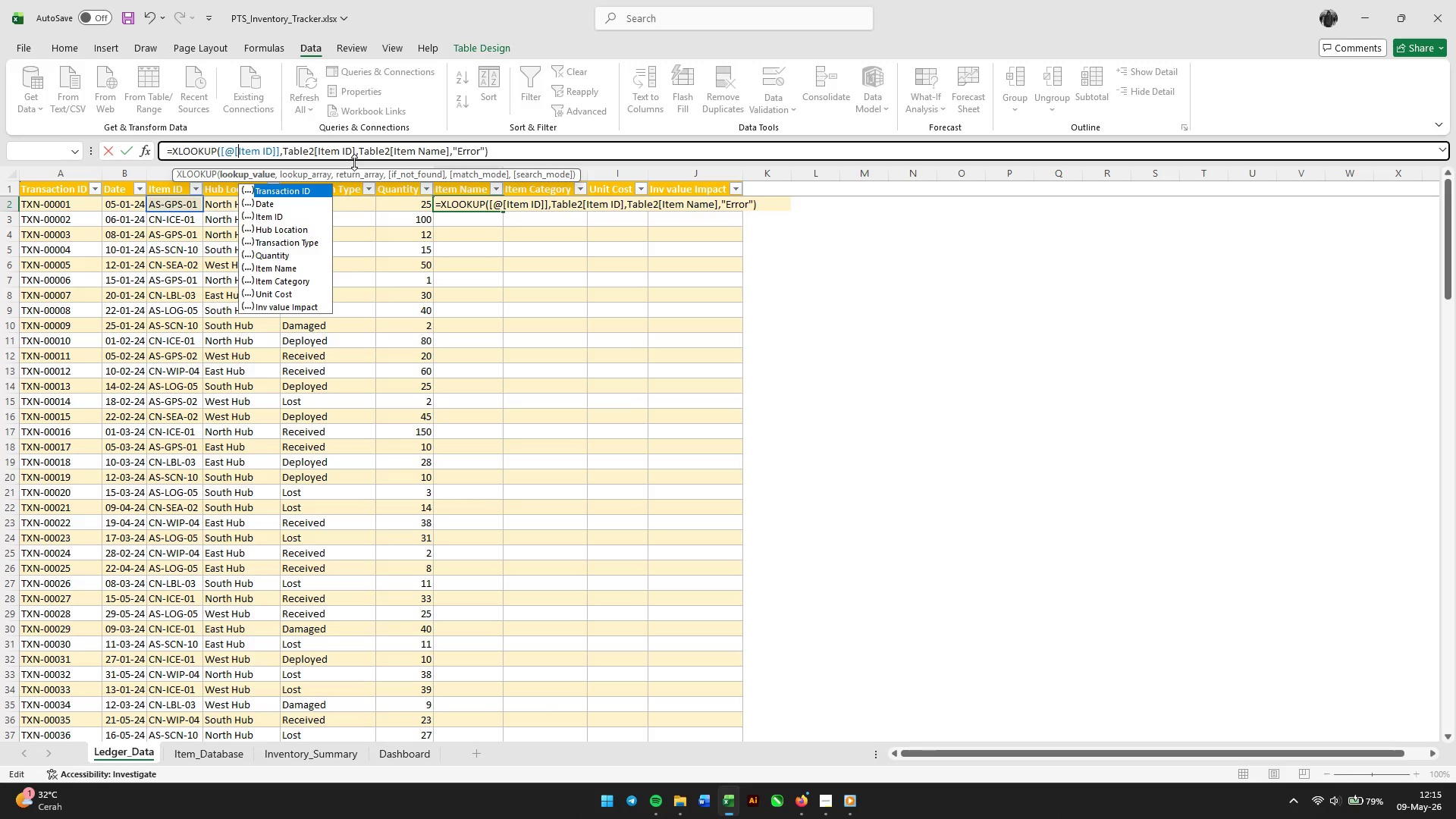 
key(Enter)
 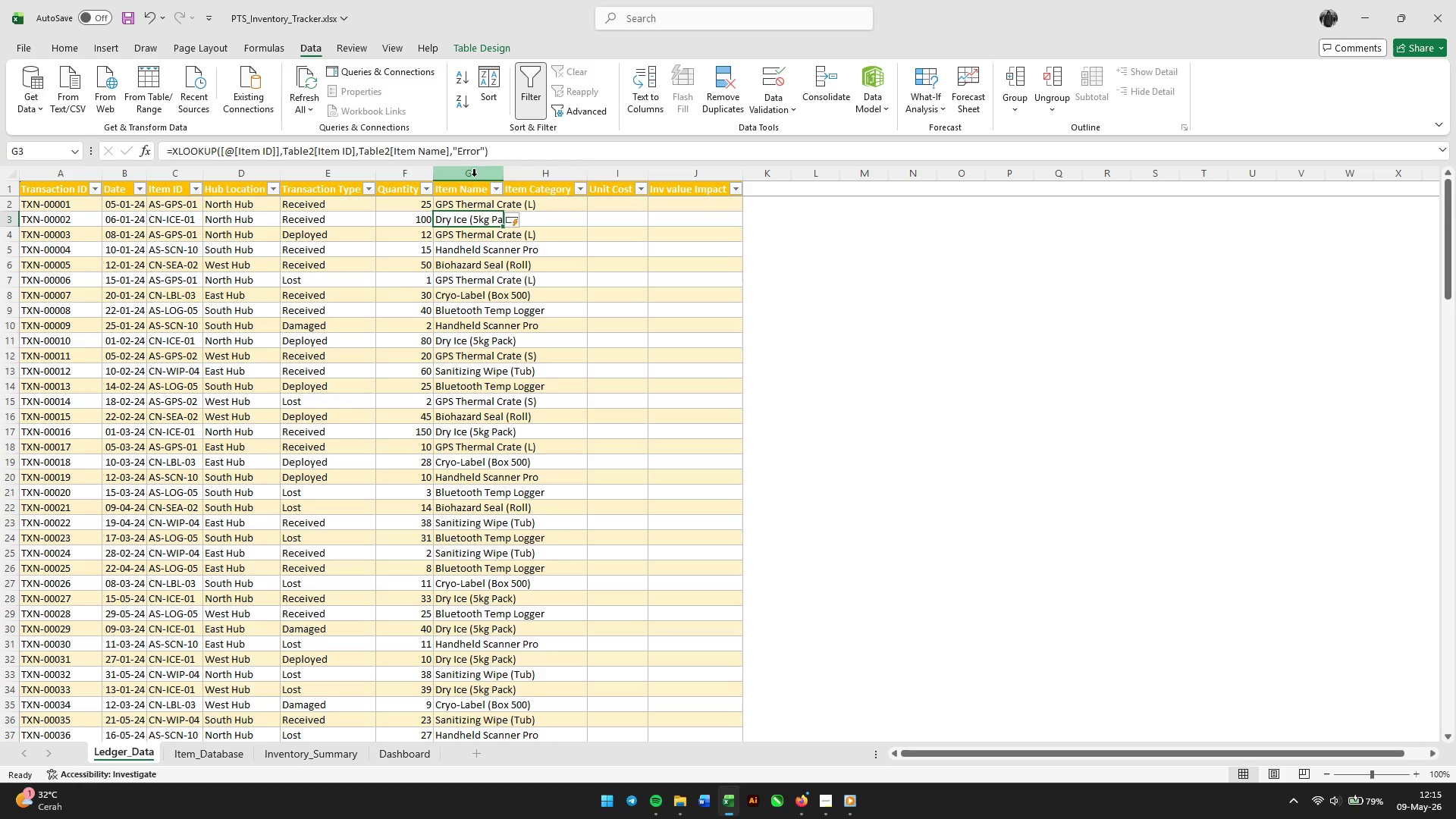 
double_click([504, 177])
 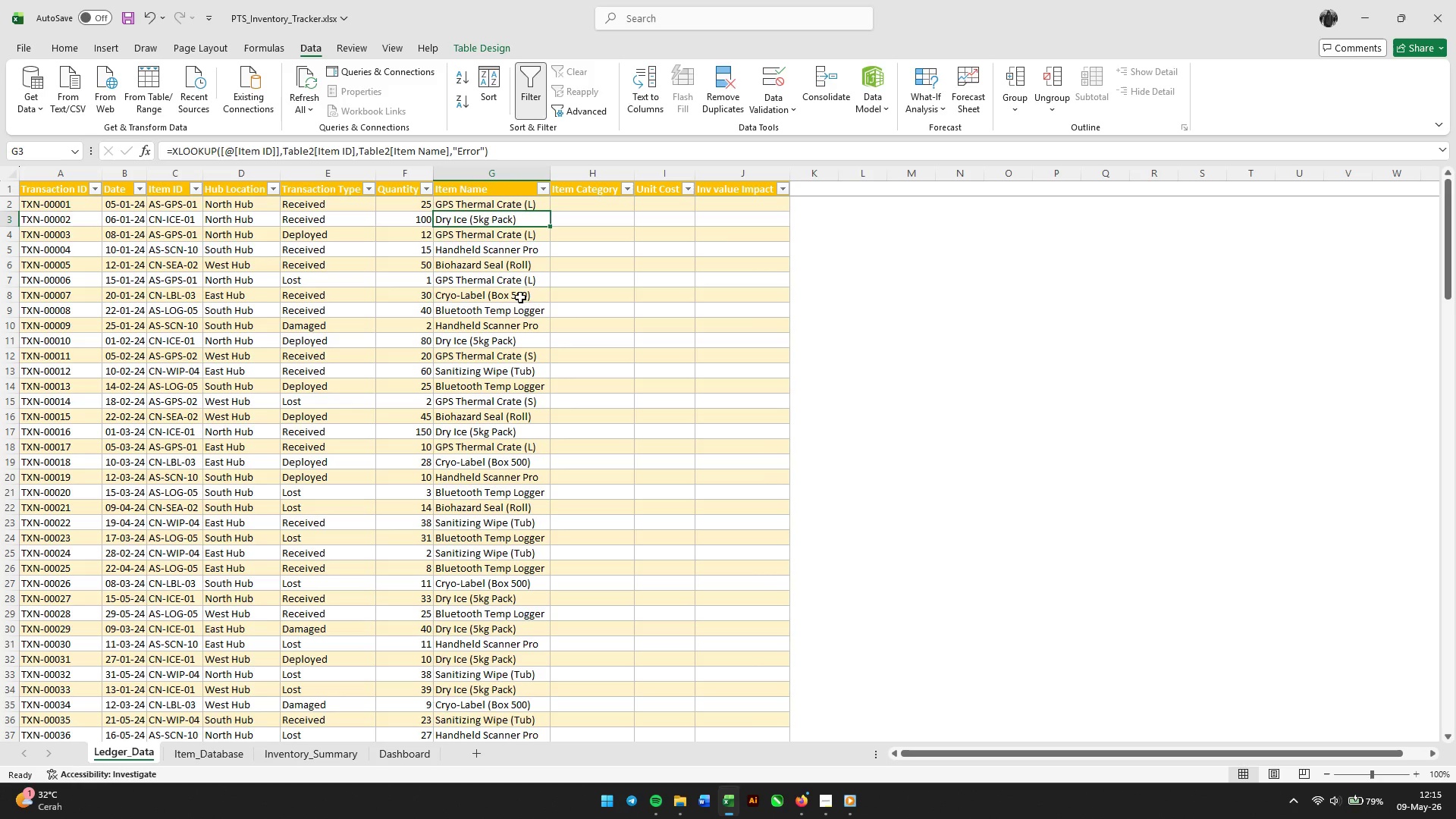 
left_click([519, 309])
 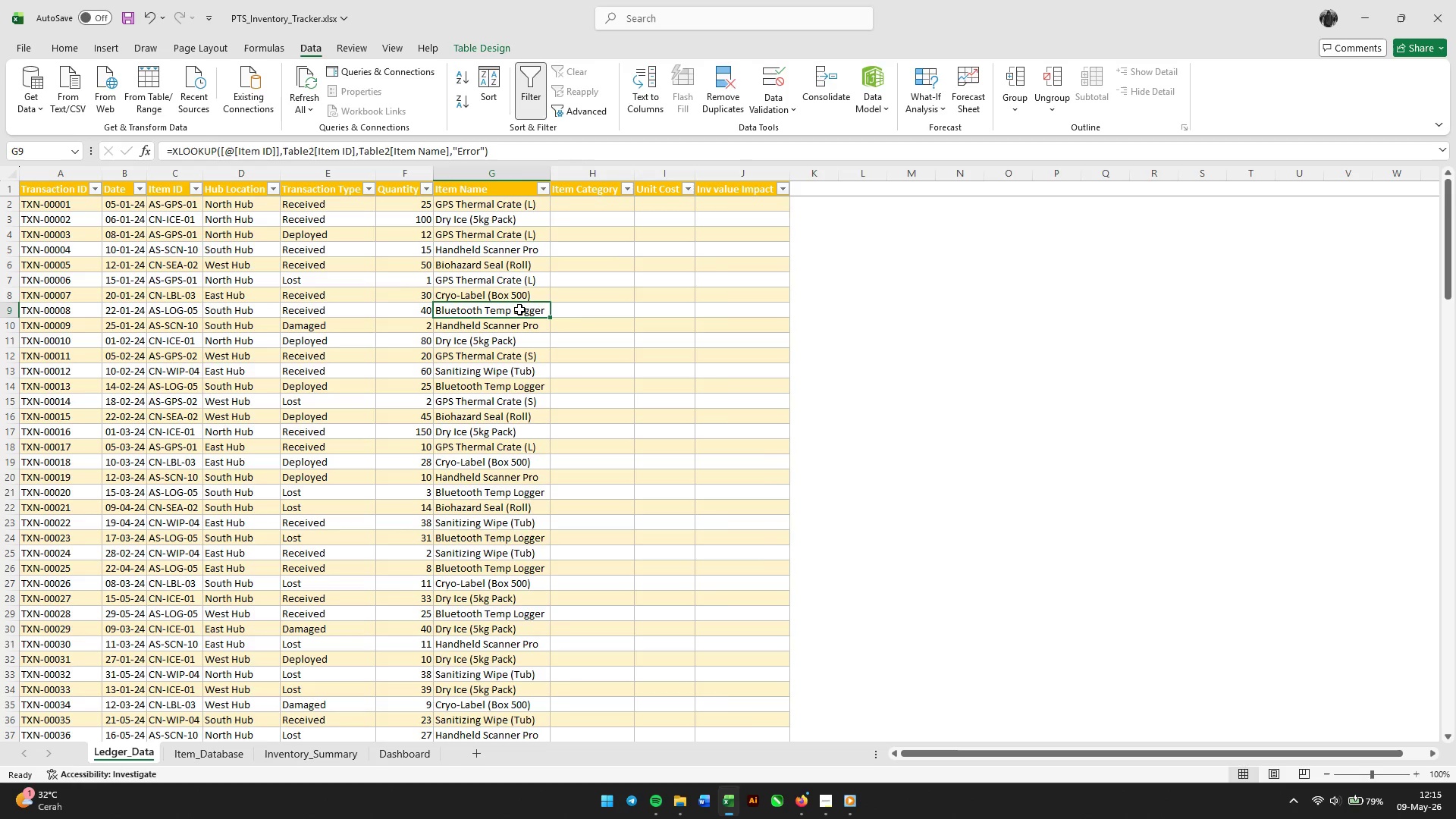 
scroll: coordinate [519, 309], scroll_direction: down, amount: 22.0
 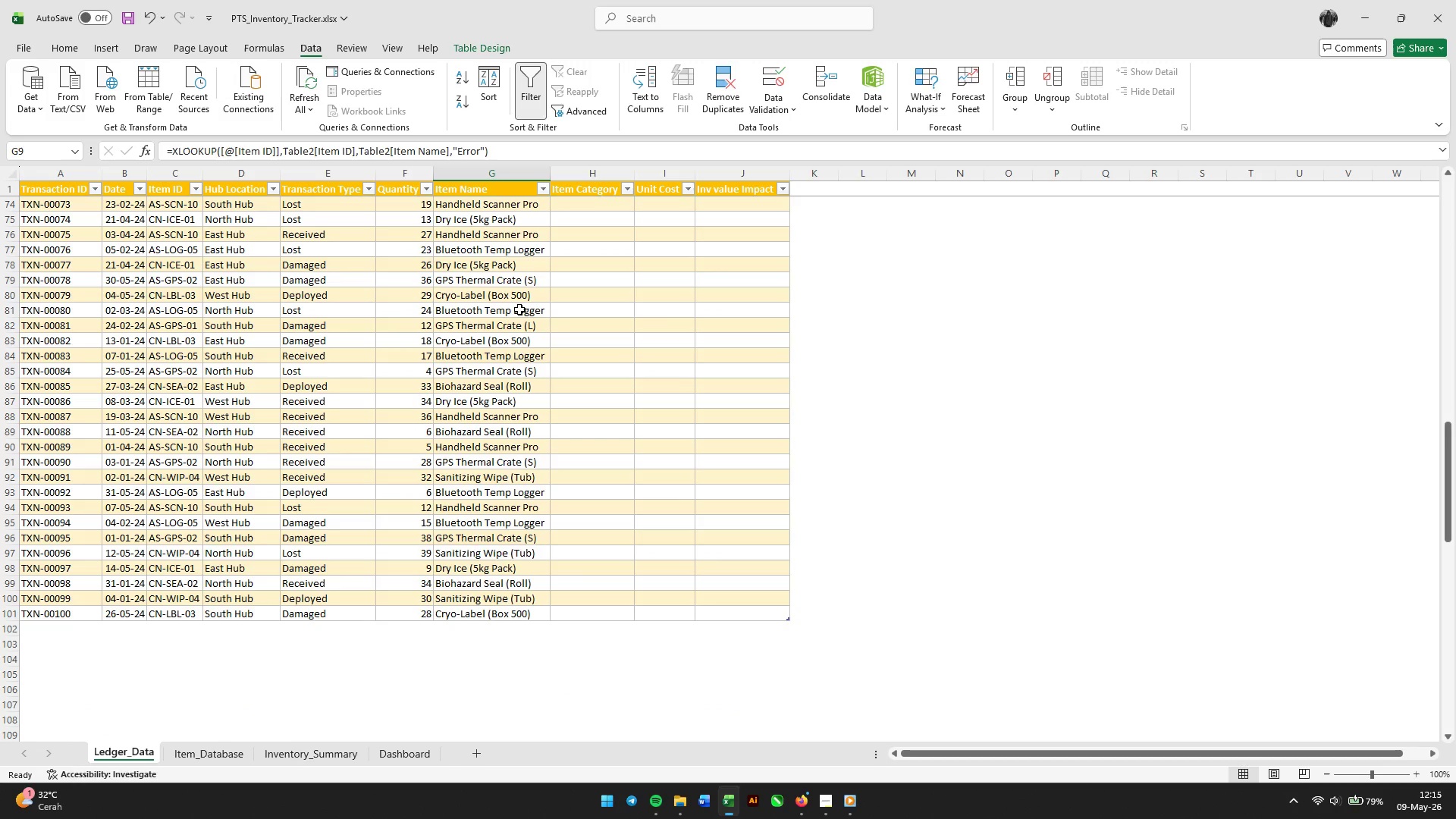 
scroll: coordinate [519, 309], scroll_direction: up, amount: 34.0
 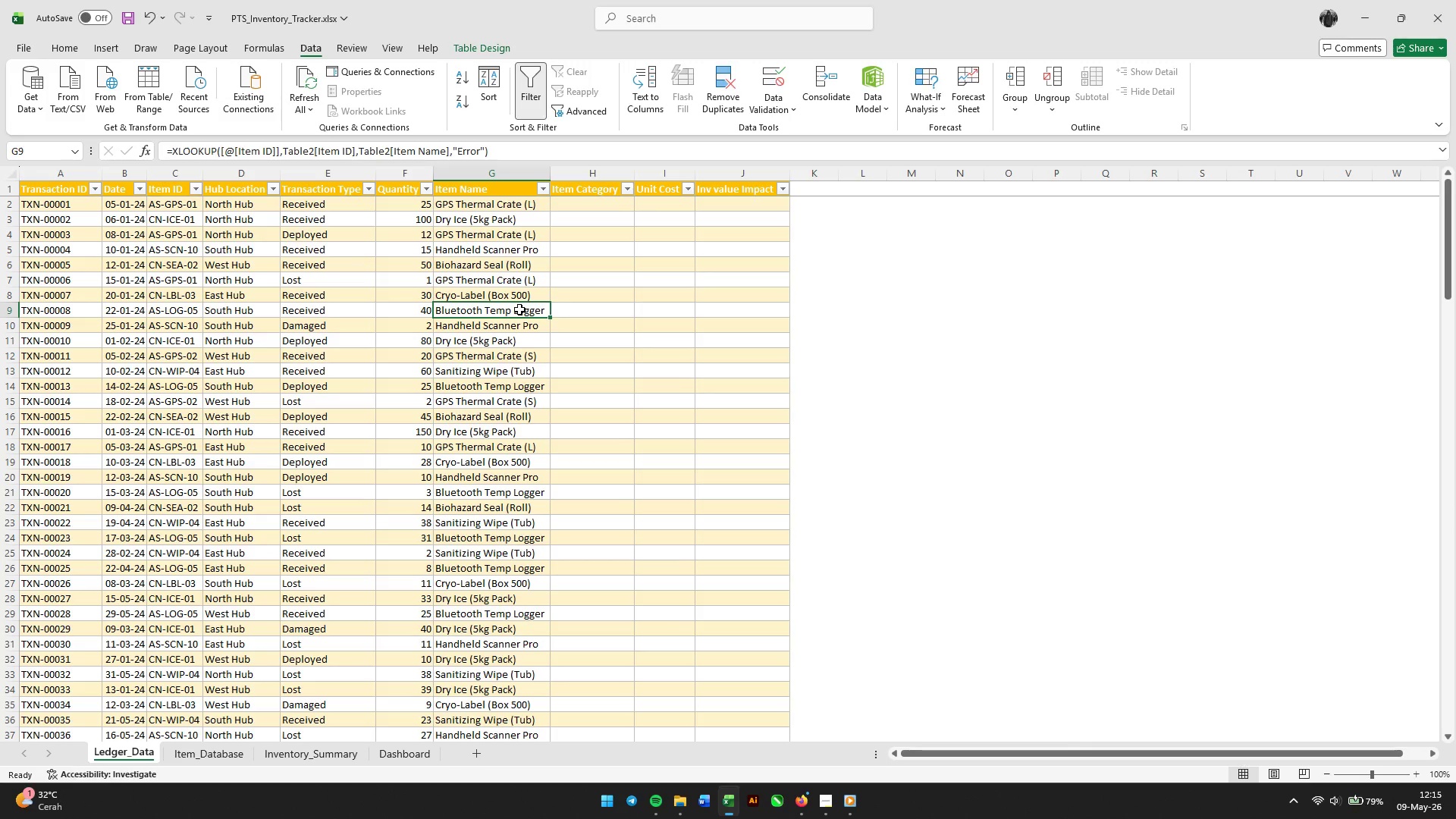 
wait(5.04)
 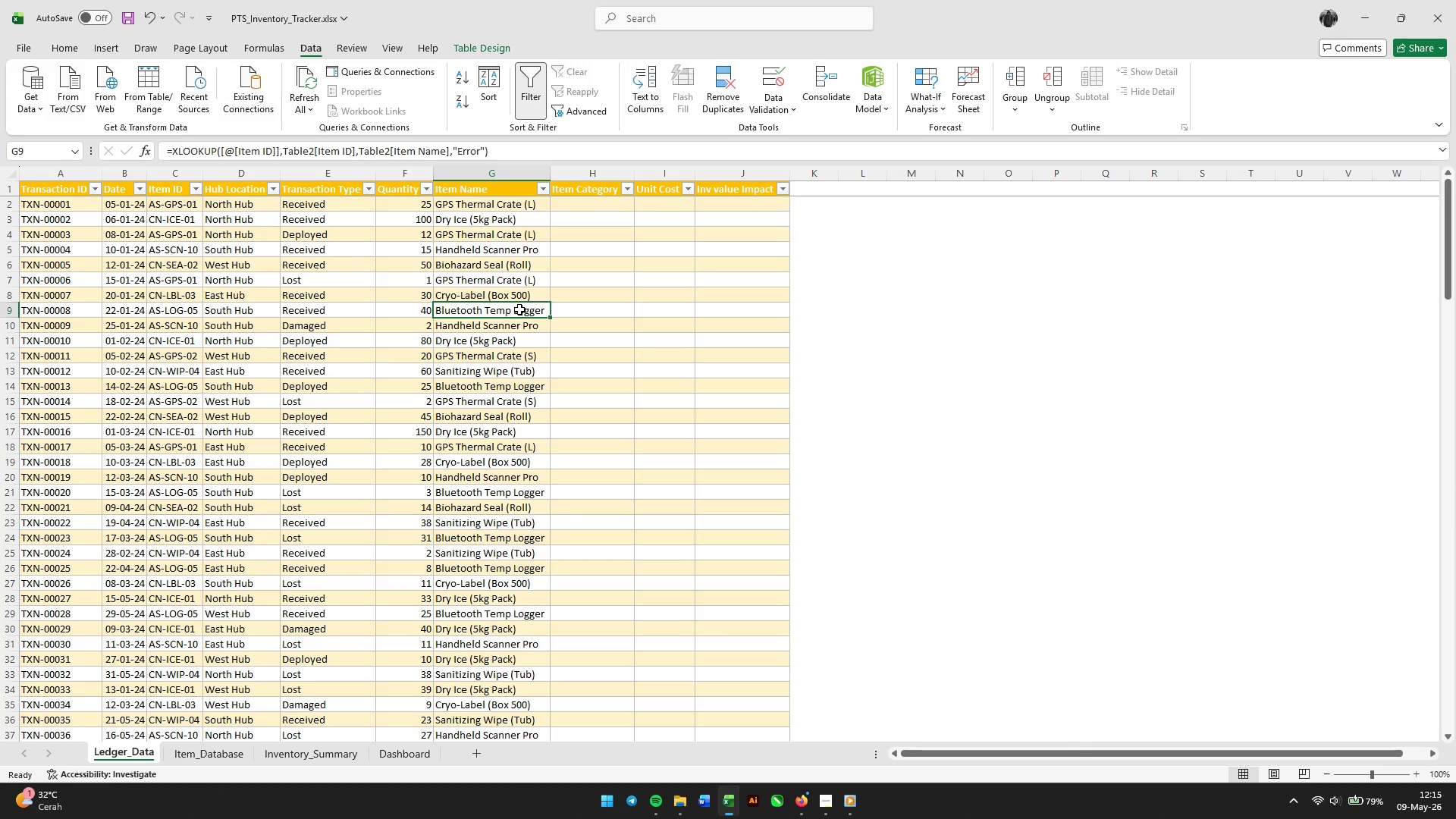 
left_click([513, 206])
 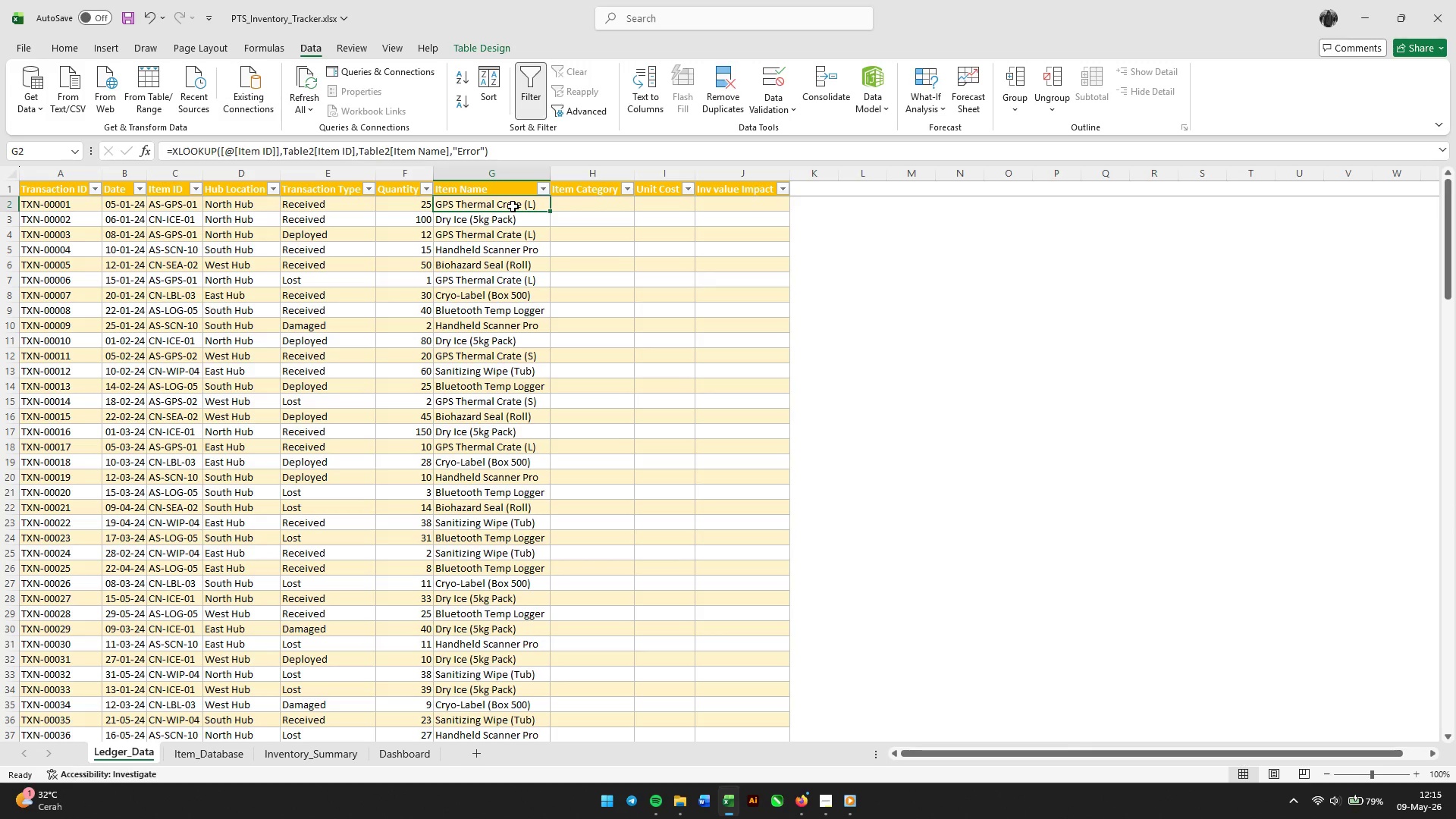 
scroll: coordinate [513, 206], scroll_direction: up, amount: 4.0
 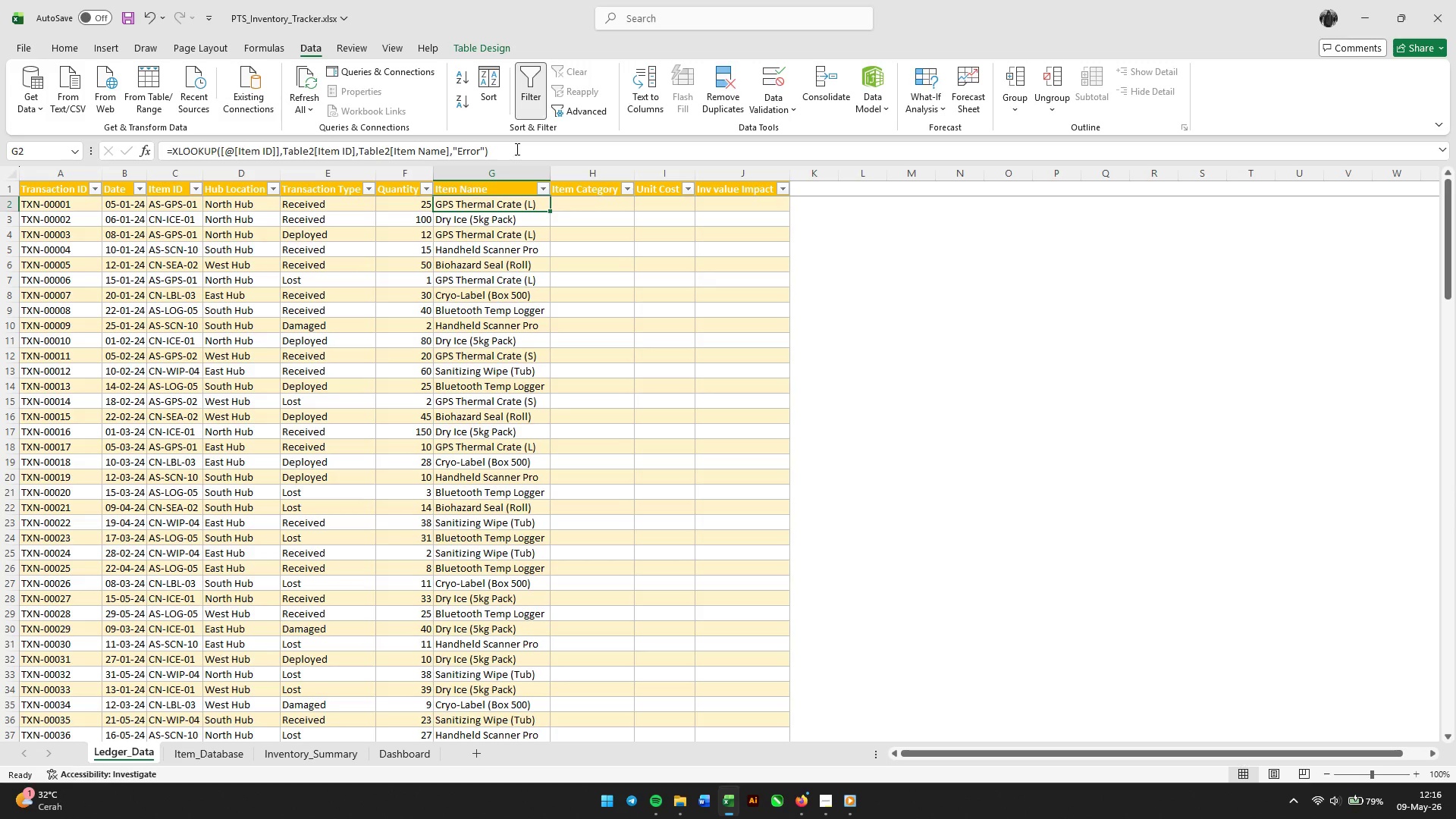 
left_click_drag(start_coordinate=[517, 149], to_coordinate=[125, 149])
 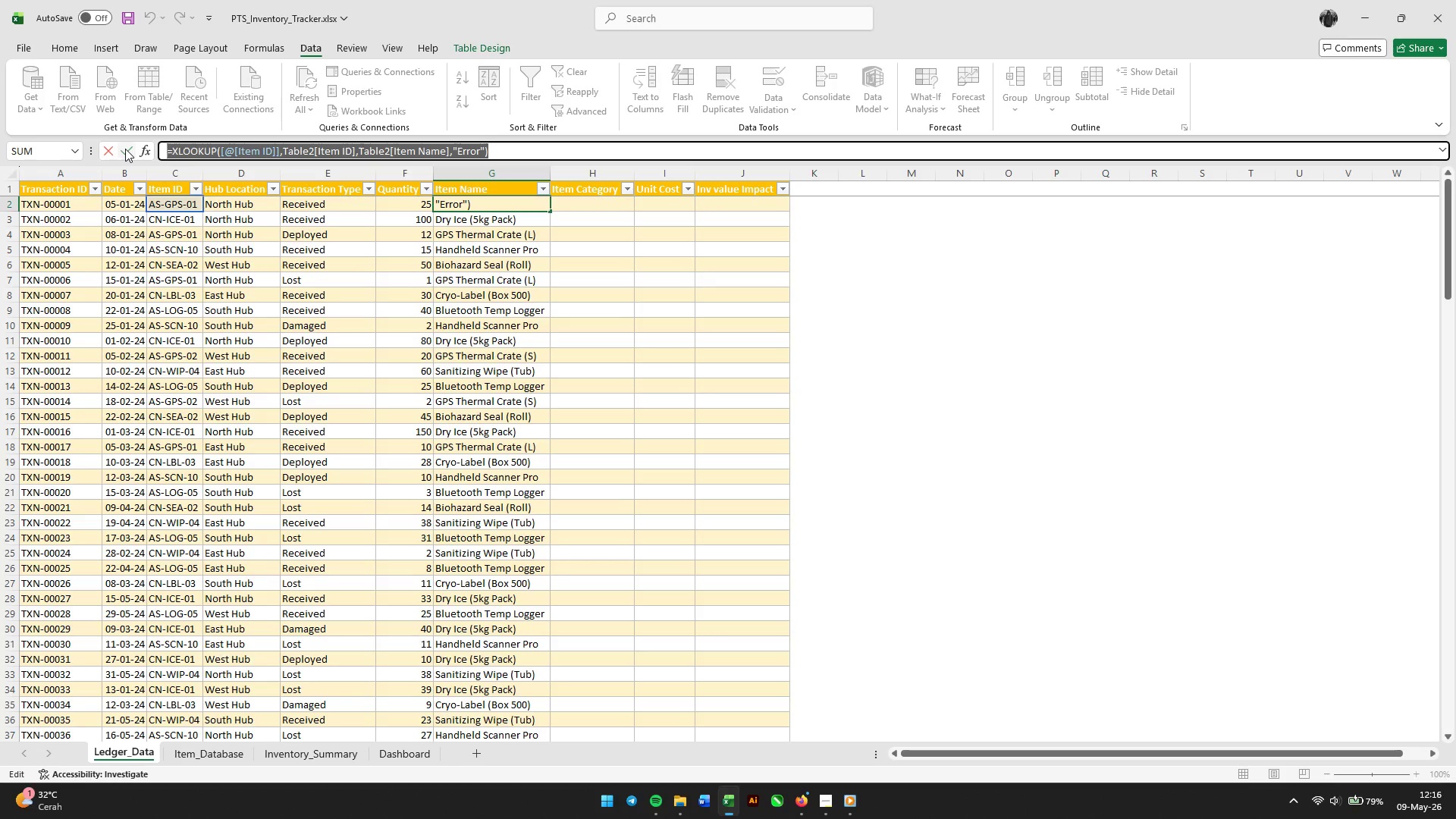 
key(Control+C)
 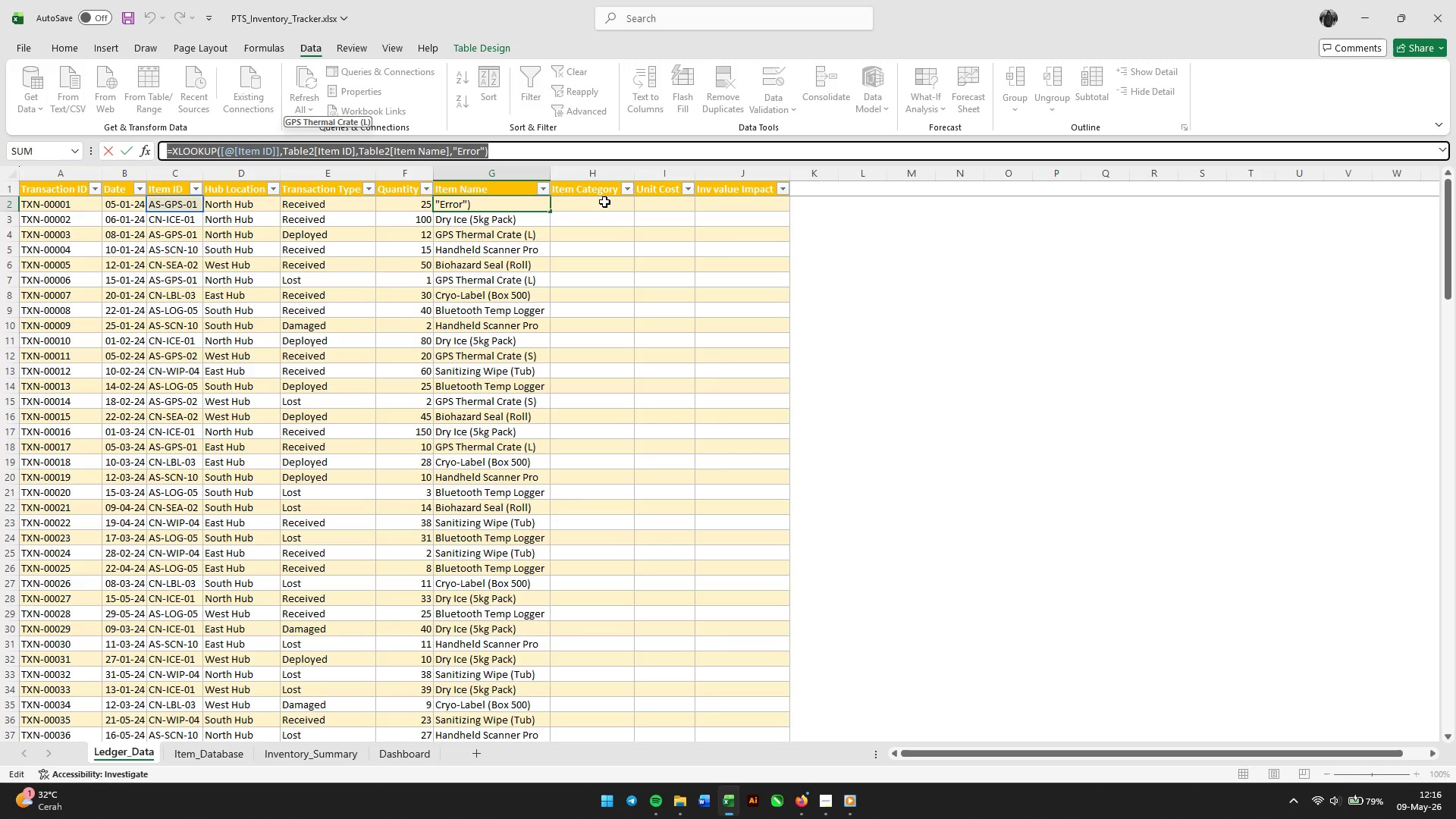 
left_click([604, 202])
 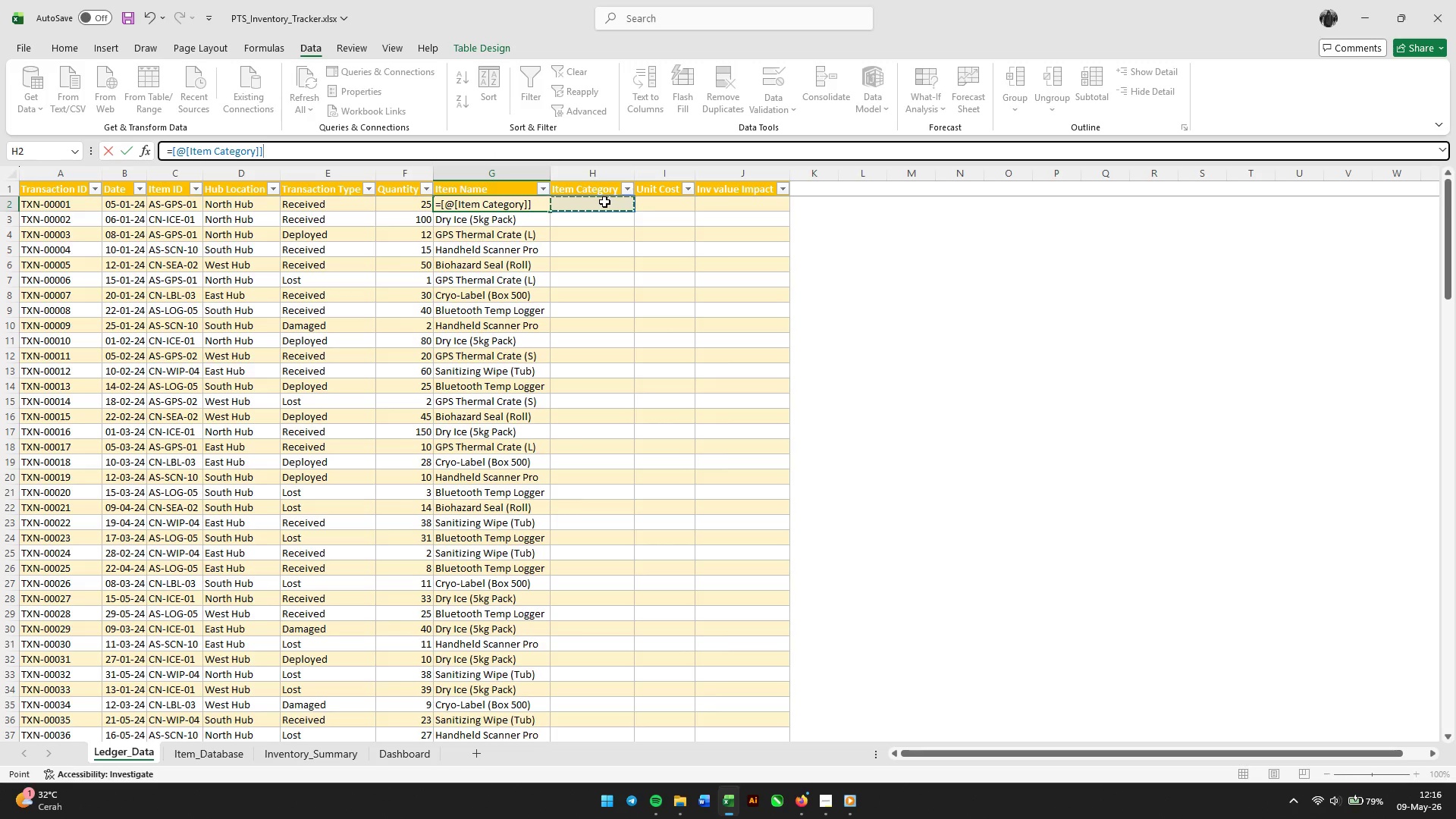 
key(Escape)
 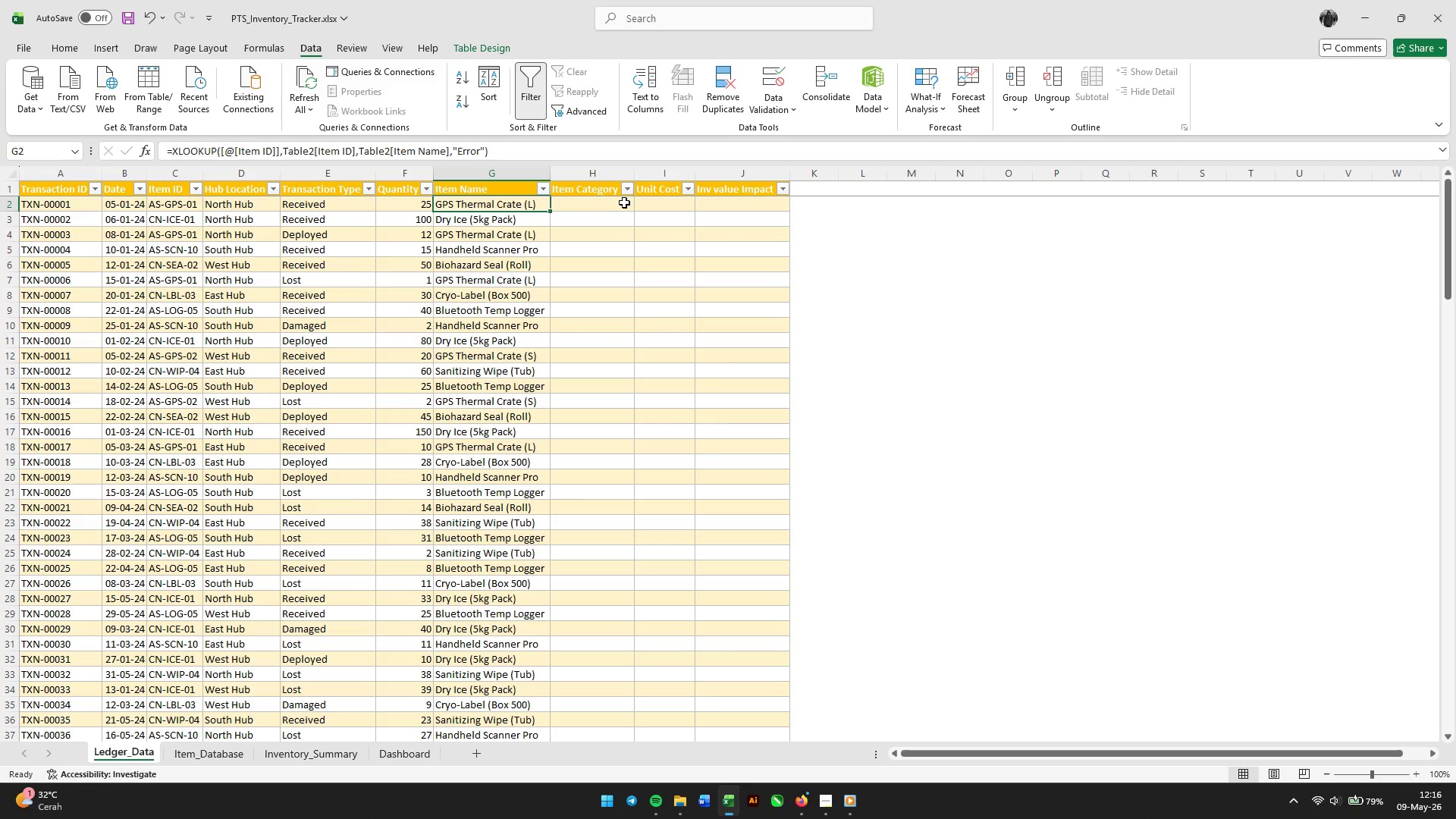 
left_click([595, 200])
 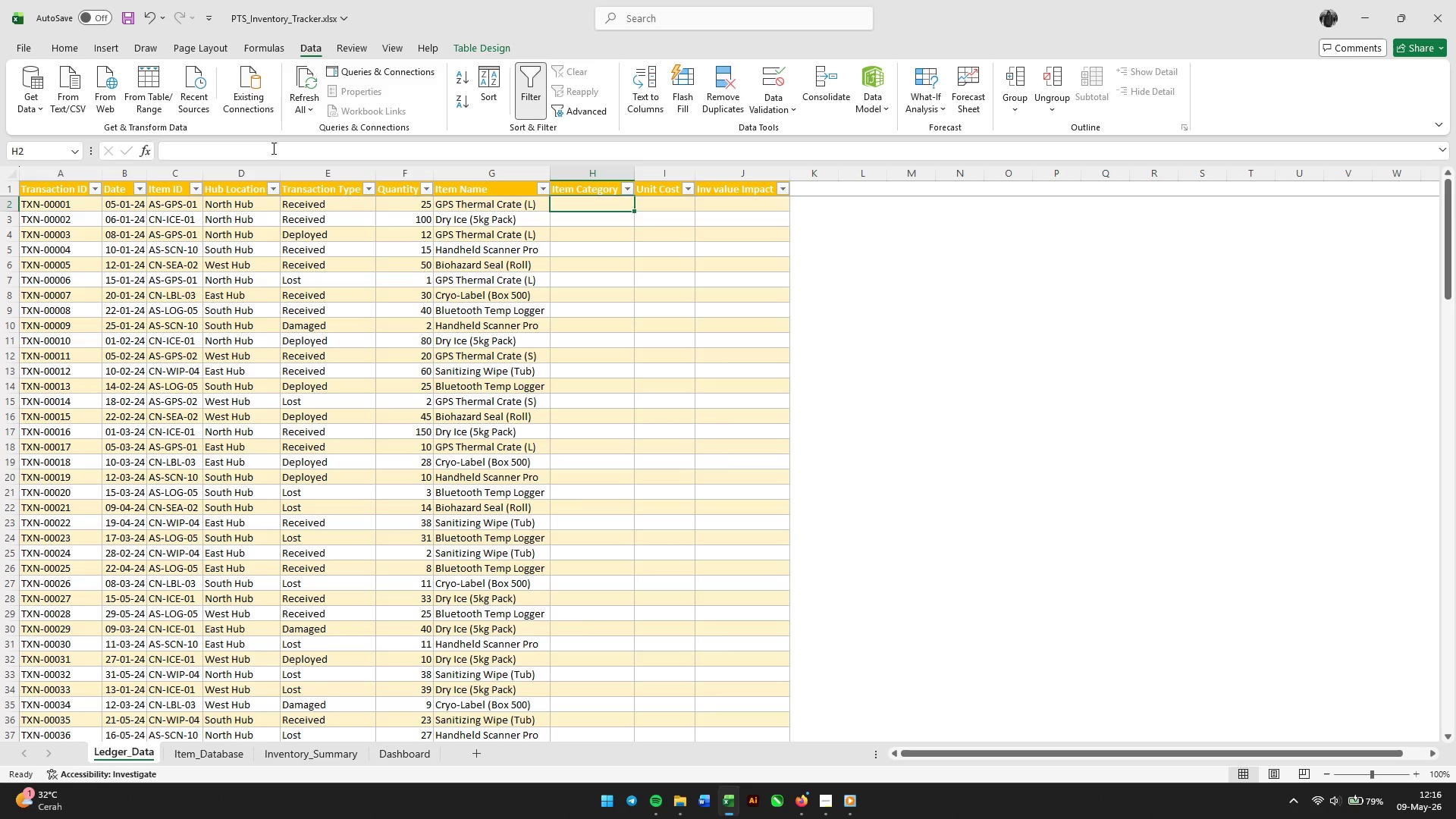 
left_click([273, 148])
 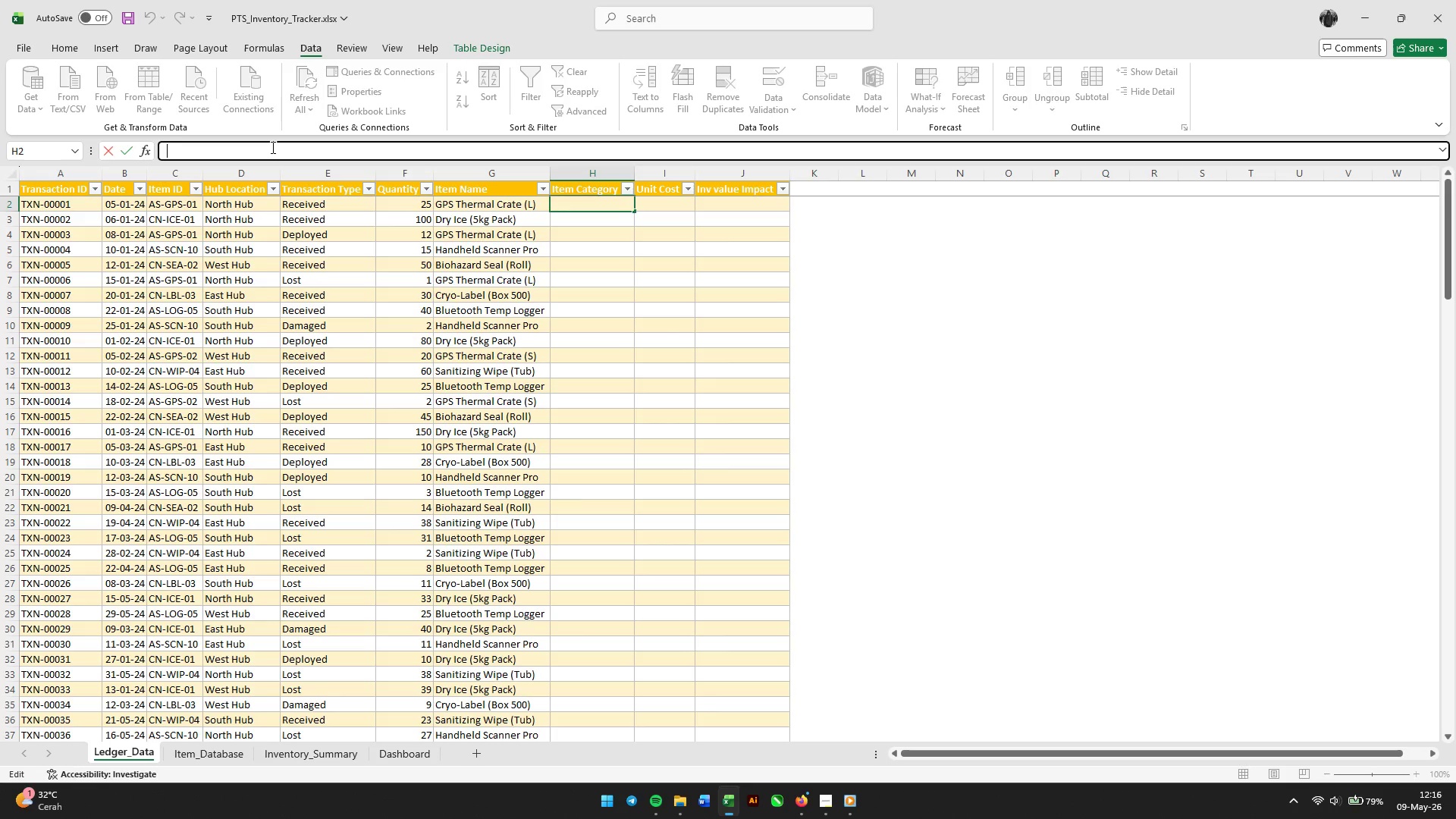 
key(Control+V)
 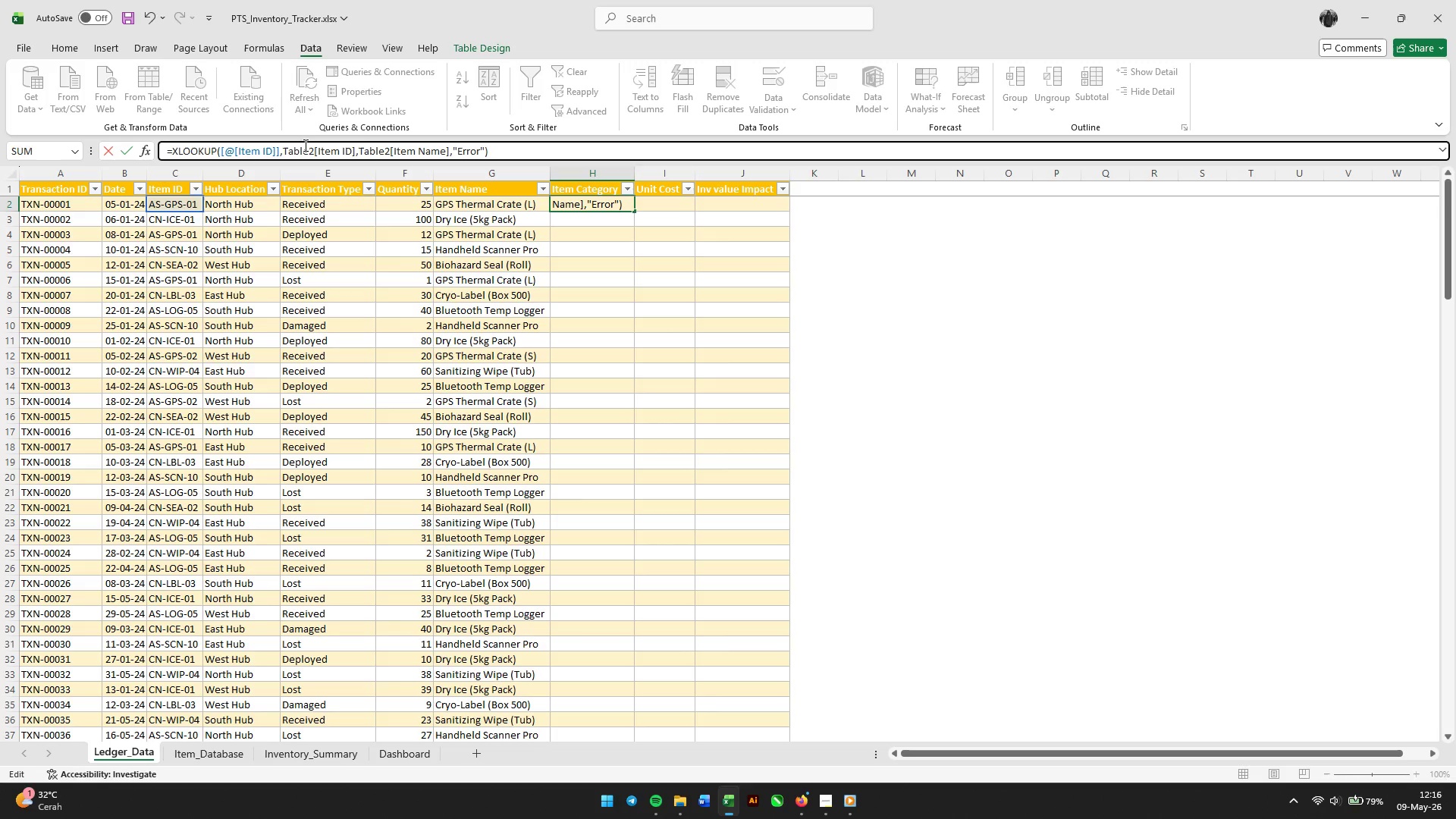 
wait(11.95)
 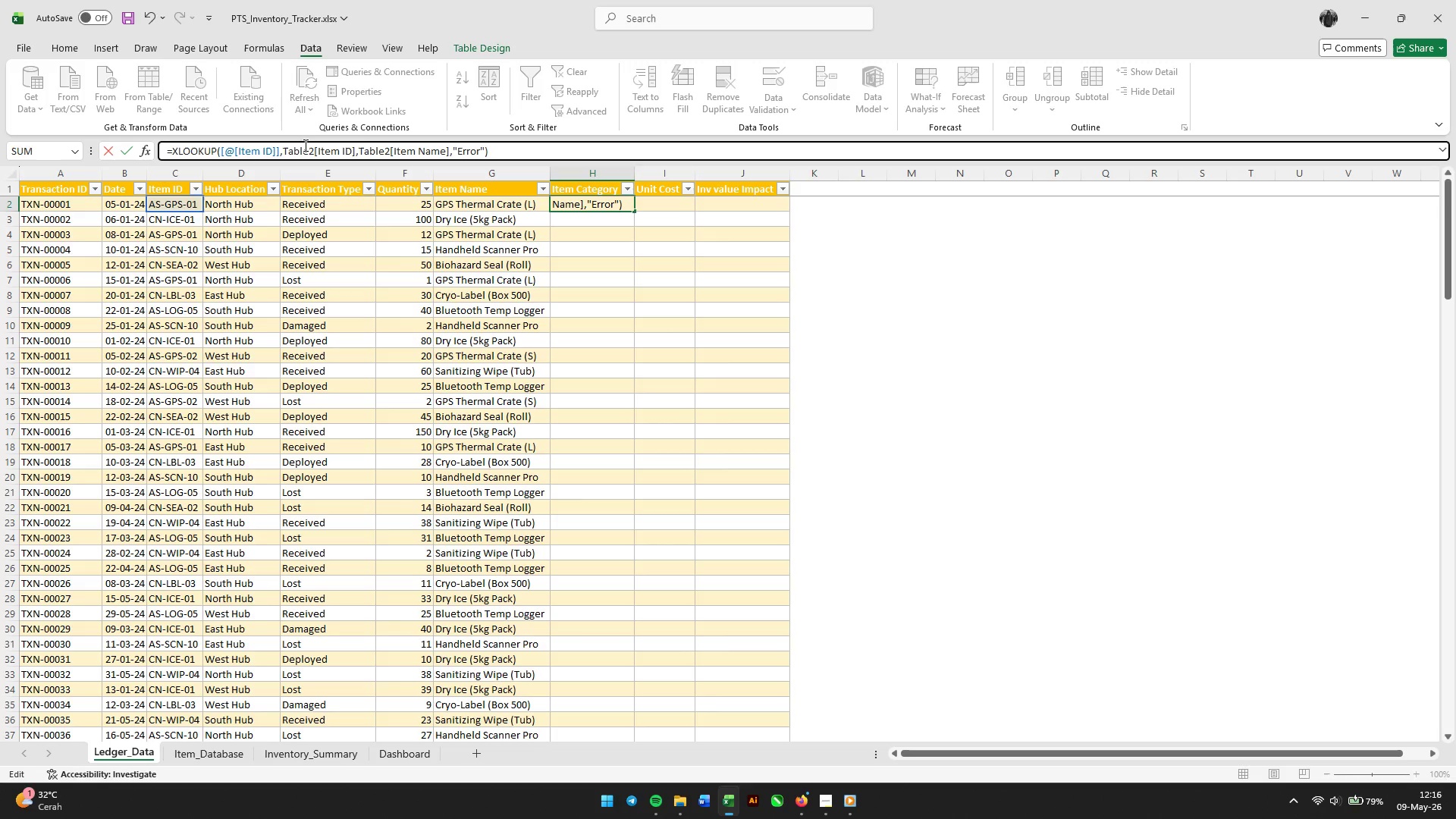 
left_click_drag(start_coordinate=[446, 149], to_coordinate=[435, 149])
 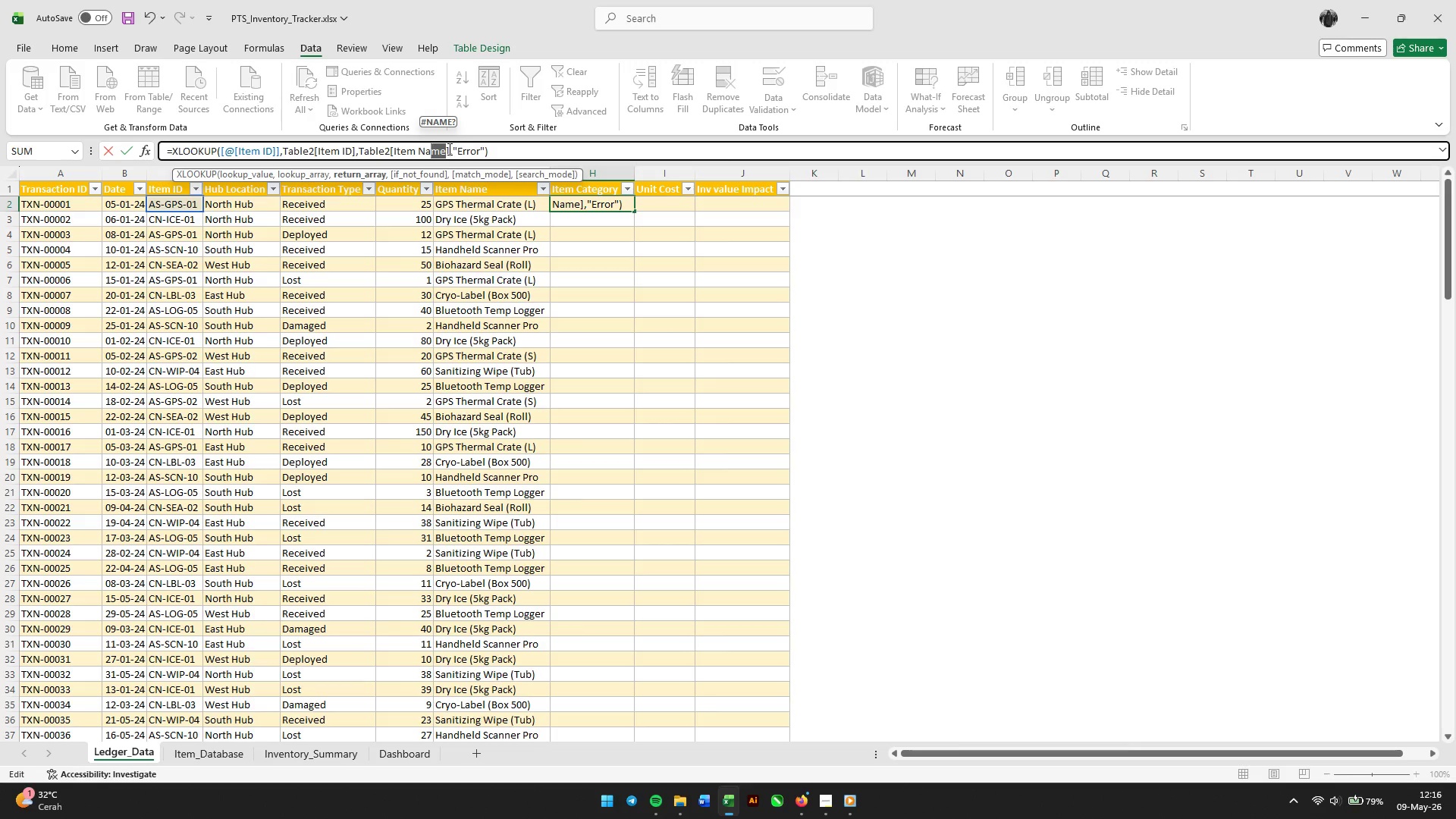 
left_click_drag(start_coordinate=[450, 148], to_coordinate=[358, 156])
 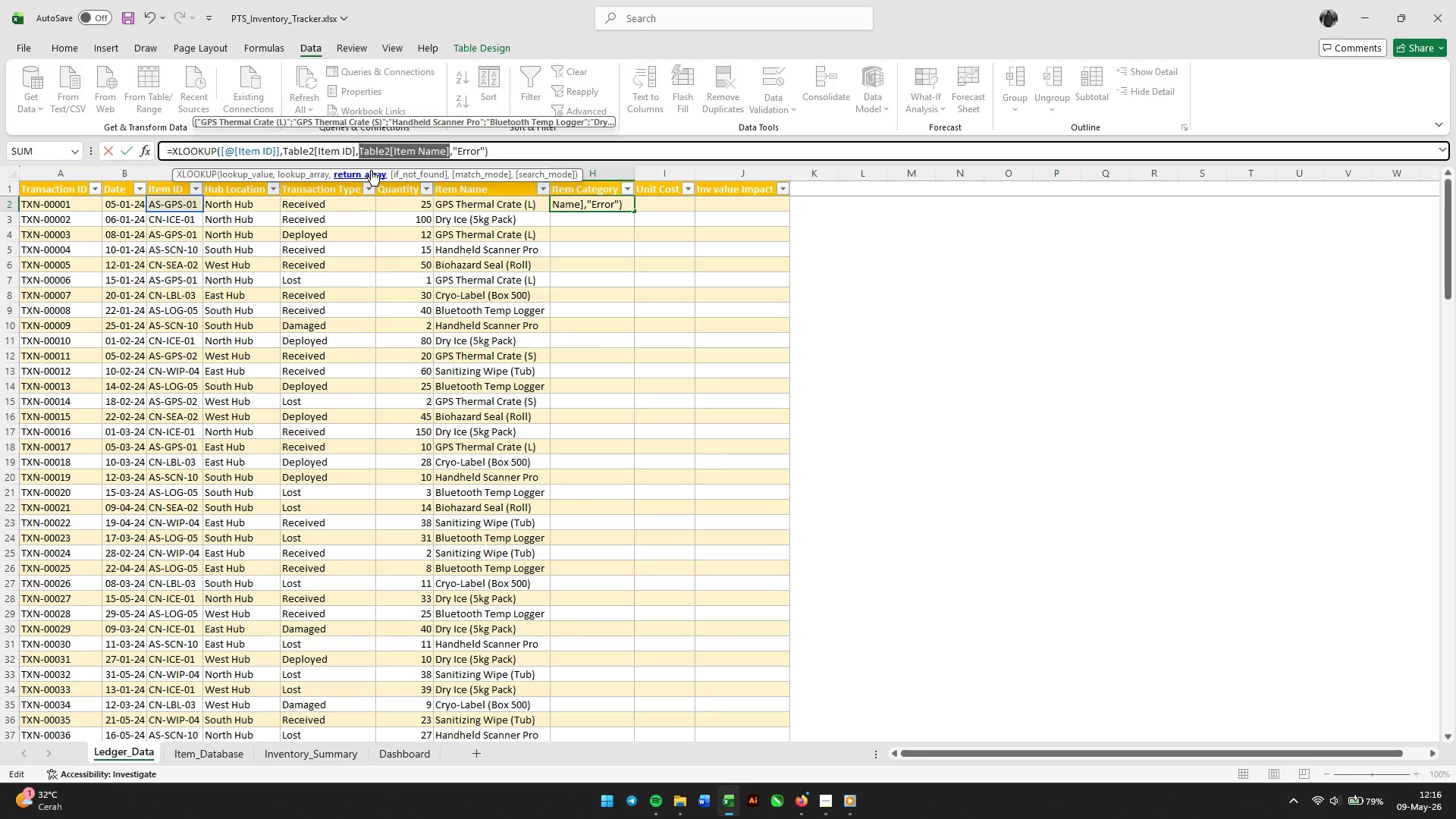 
key(Backspace)
 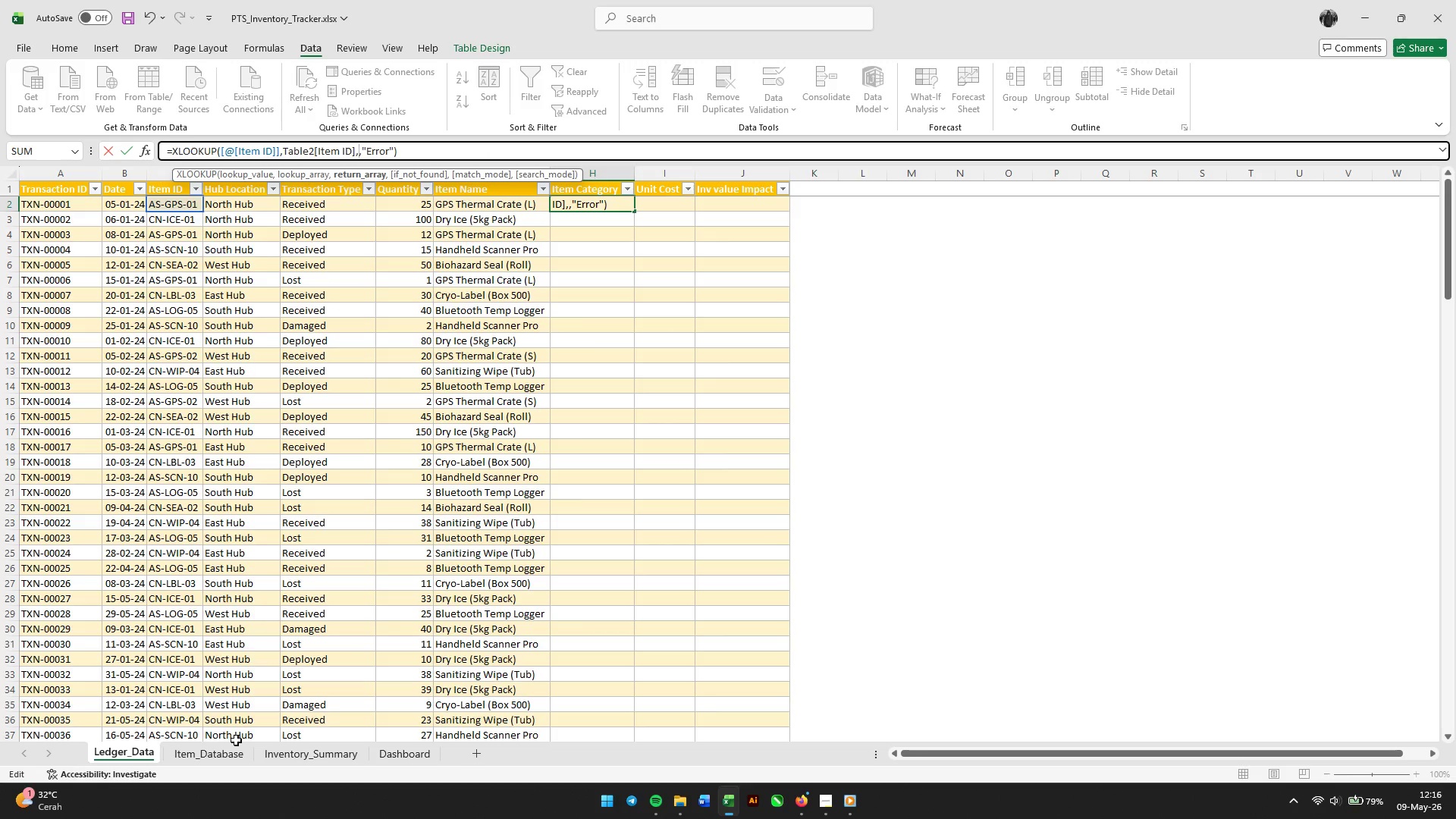 
left_click([219, 753])
 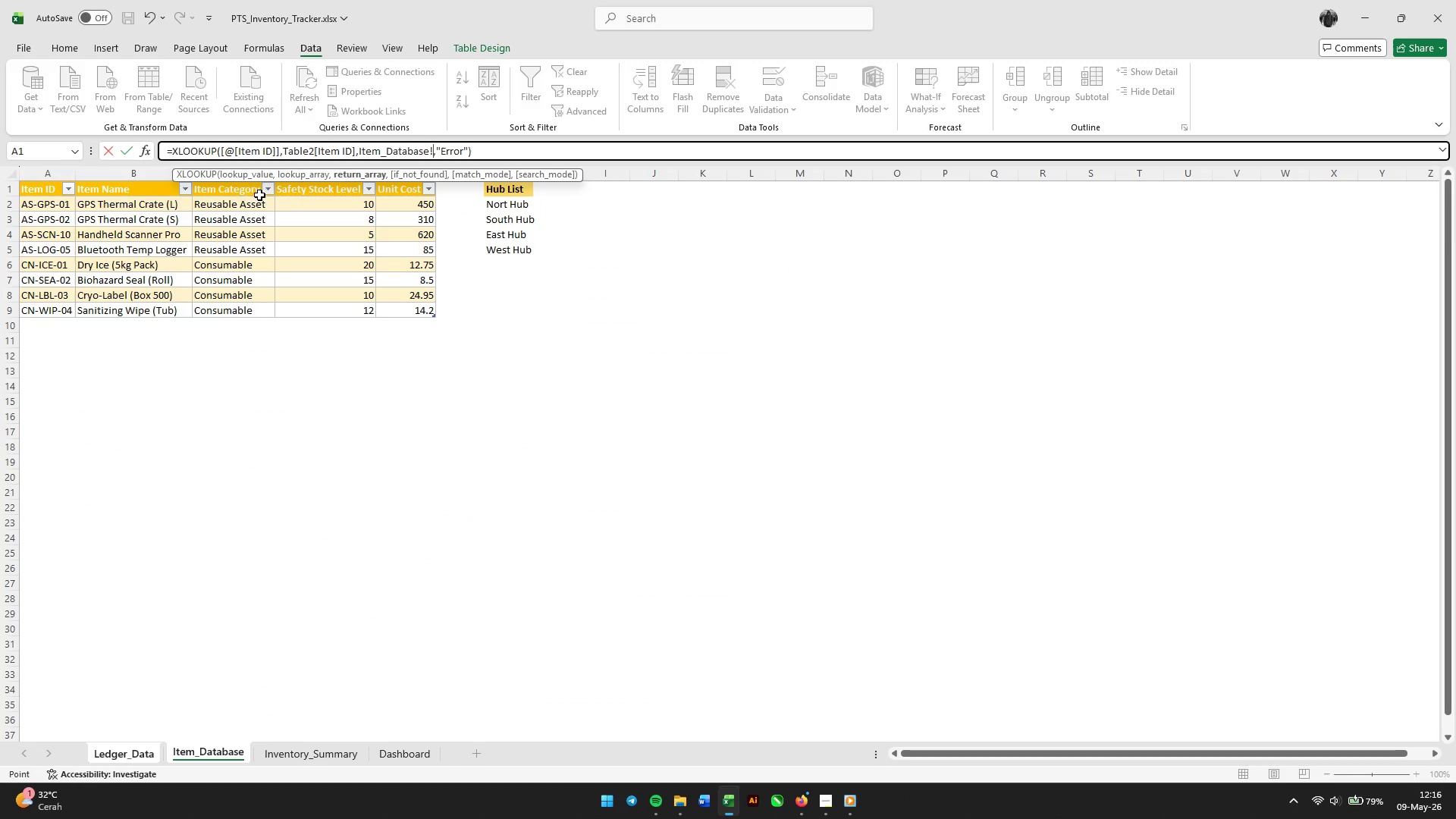 
wait(6.33)
 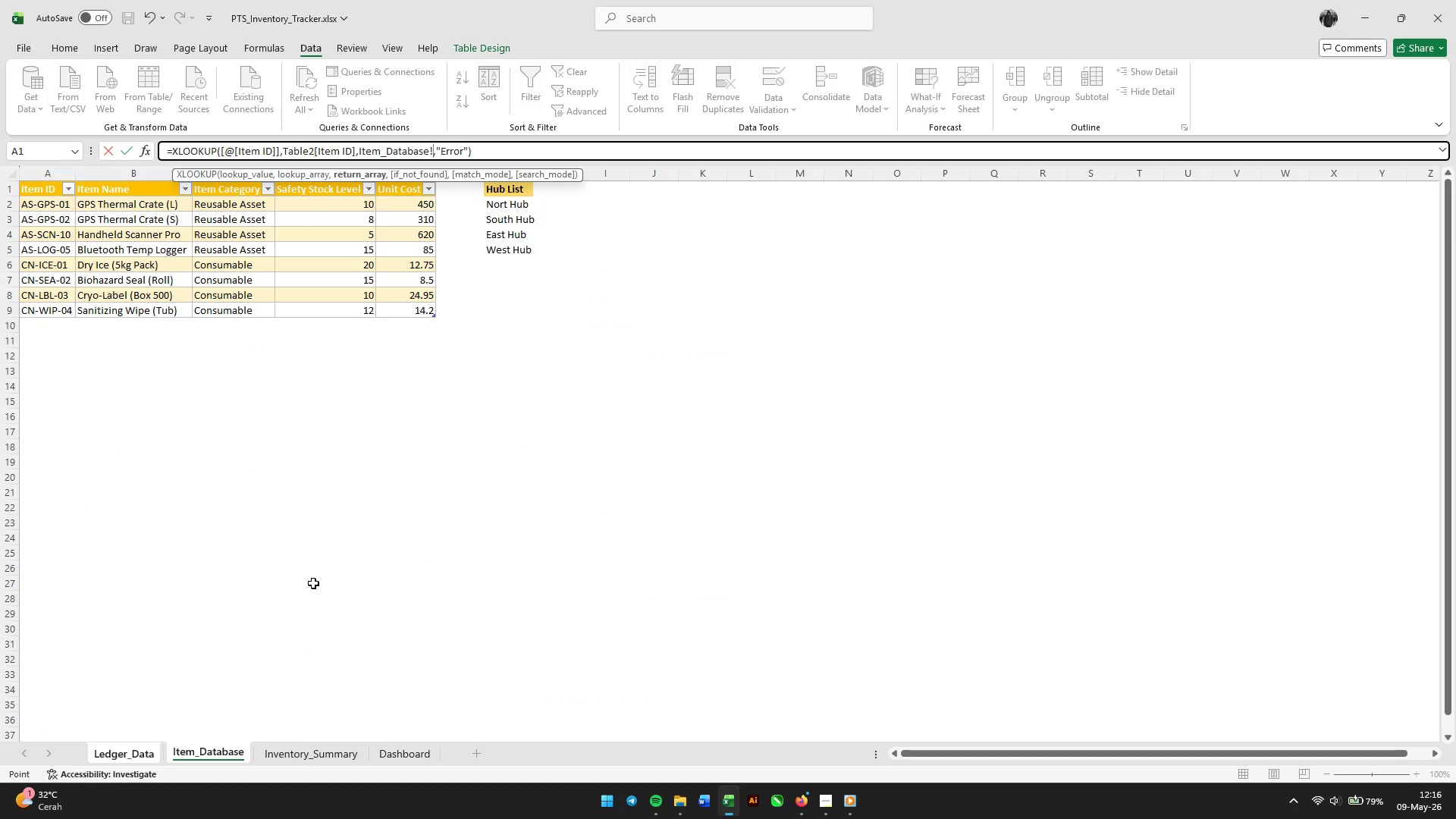 
left_click_drag(start_coordinate=[232, 204], to_coordinate=[224, 309])
 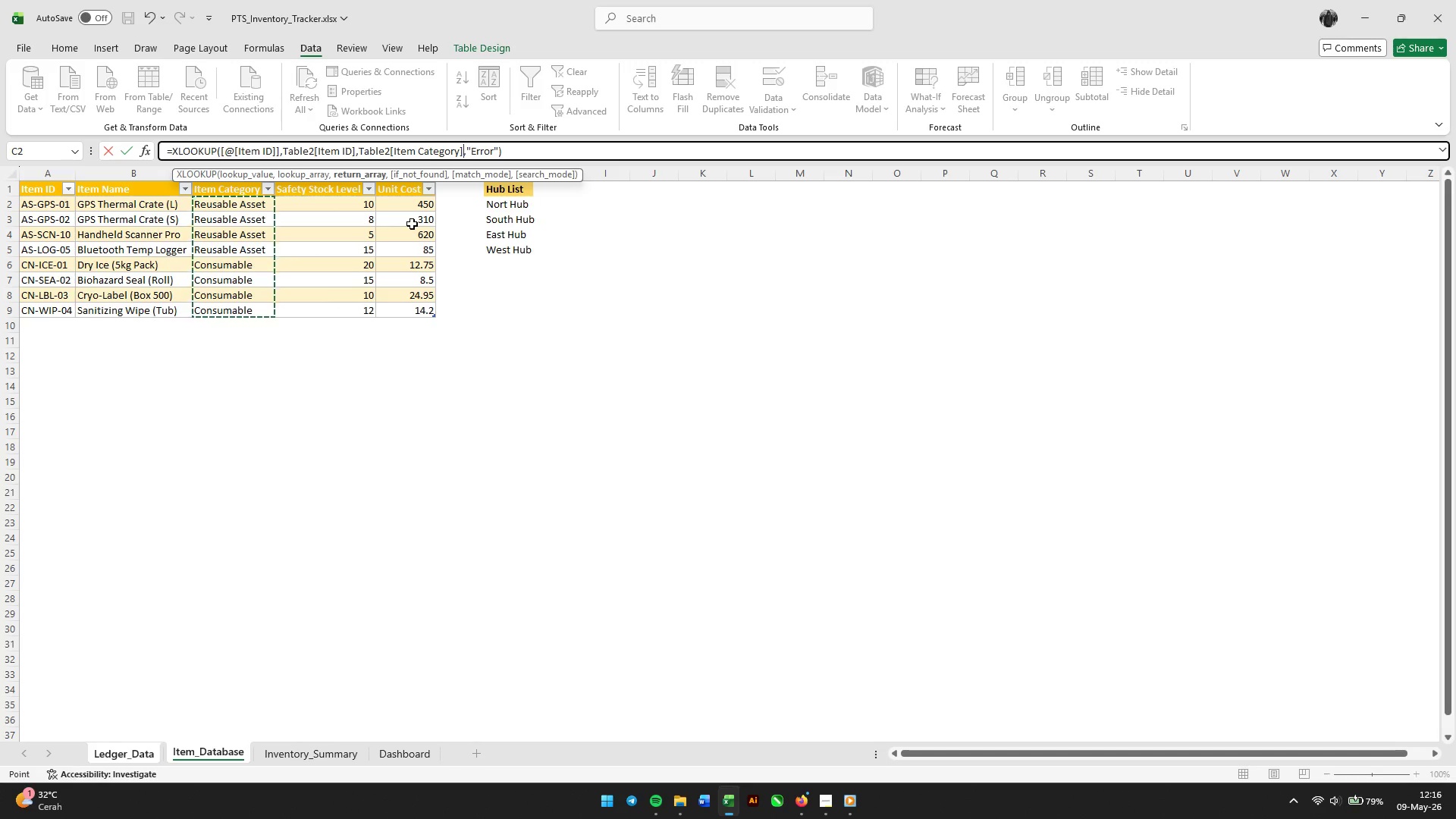 
left_click([533, 148])
 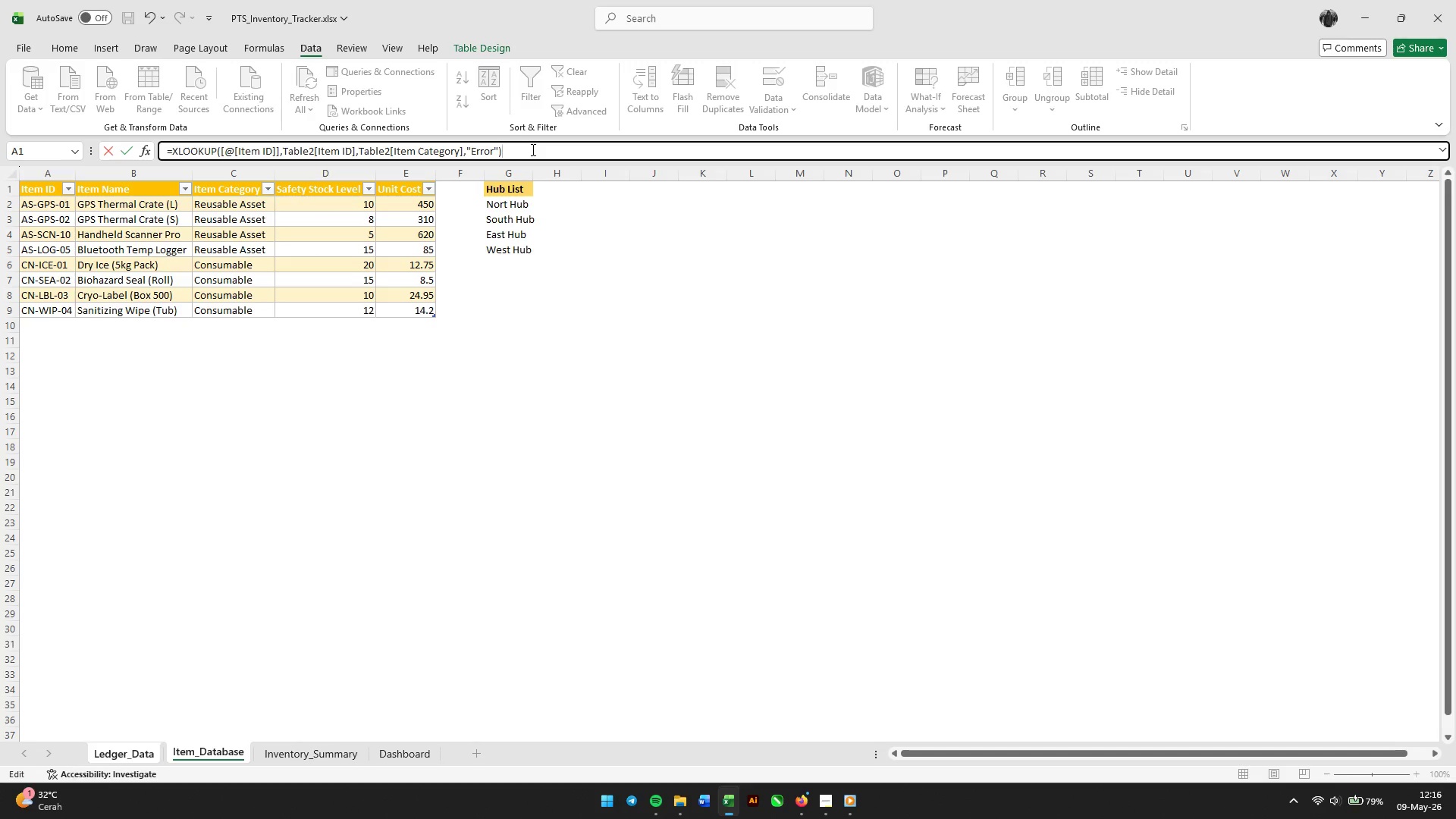 
key(Enter)
 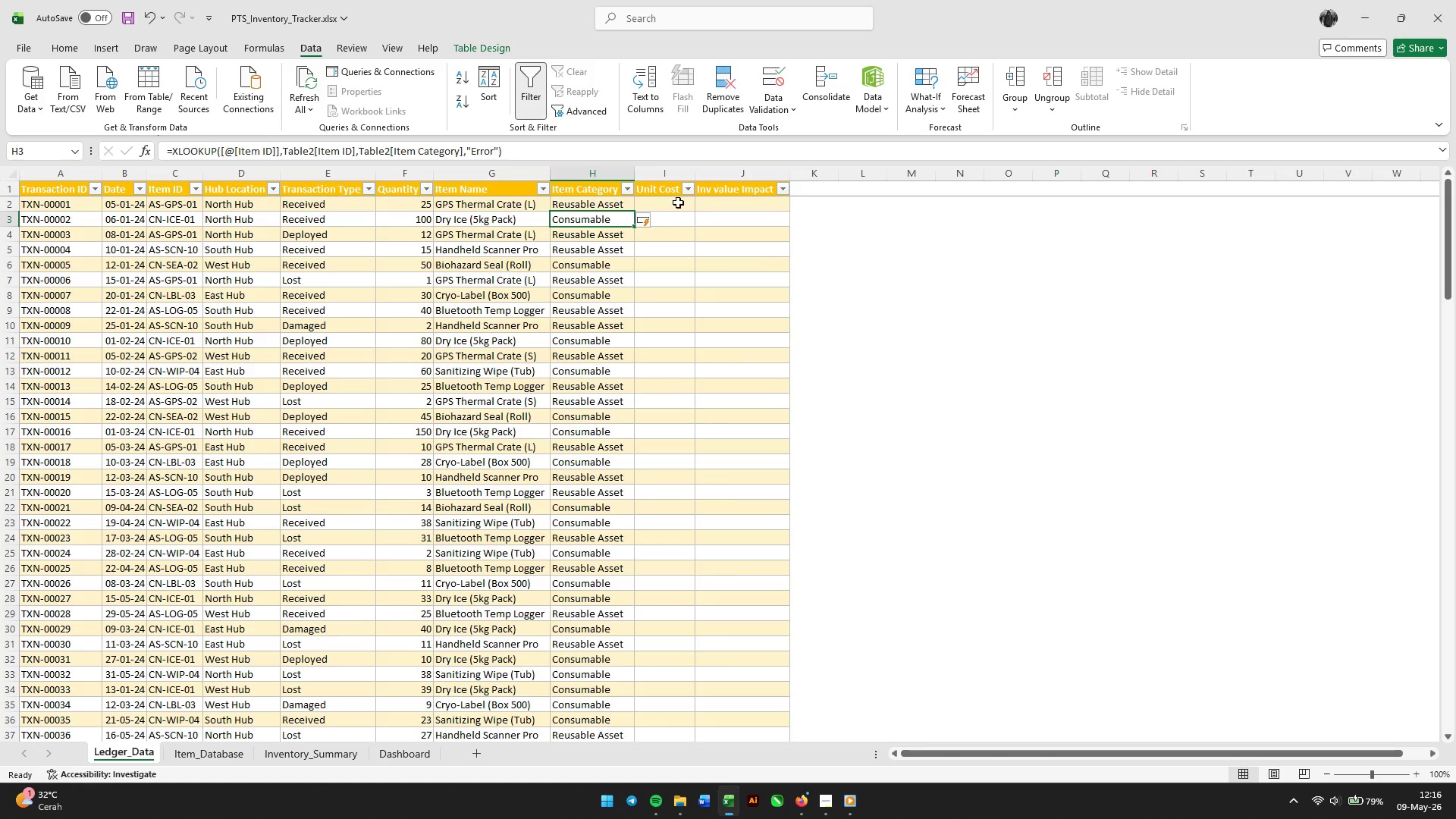 
left_click([678, 202])
 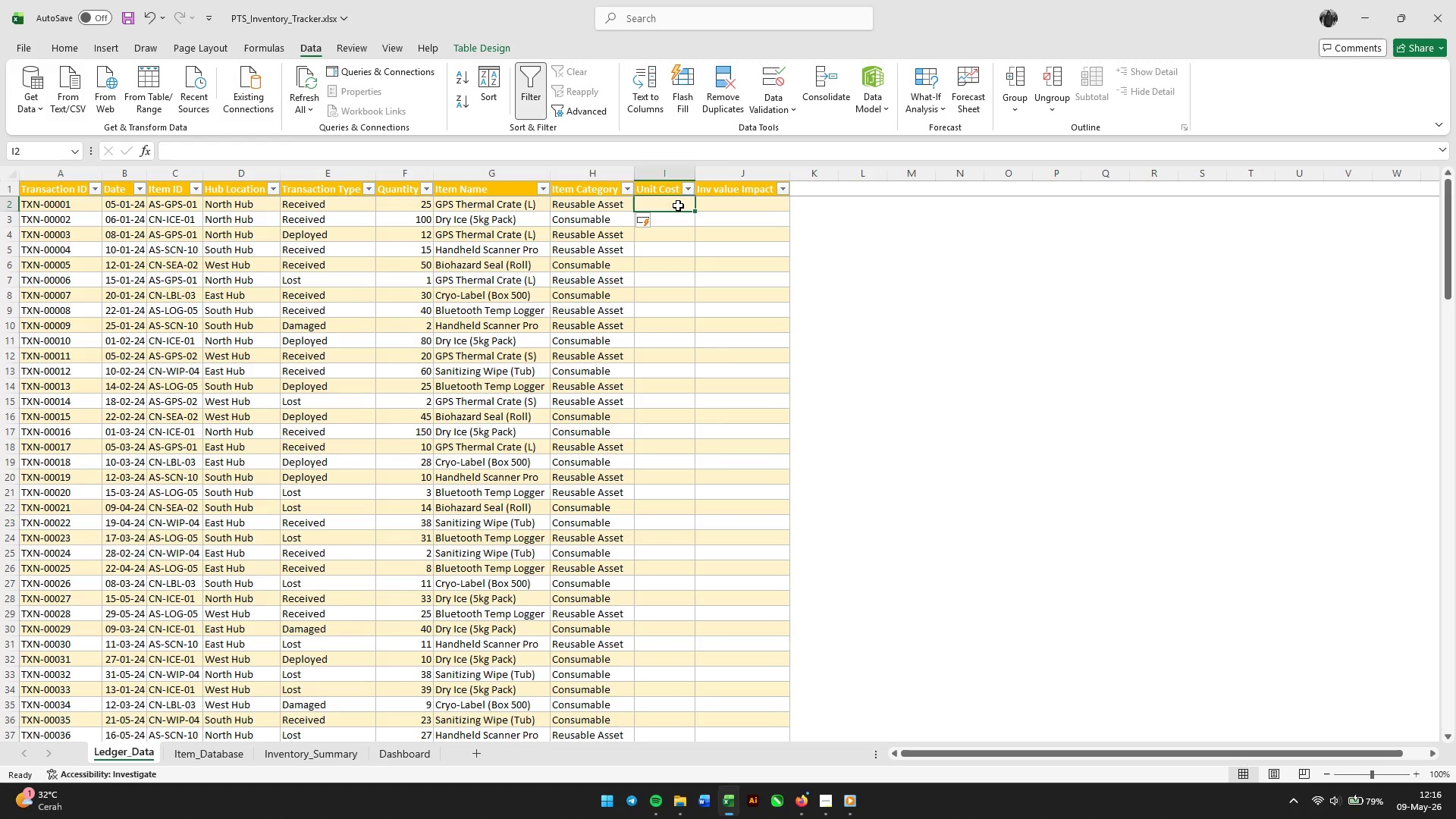 
wait(6.23)
 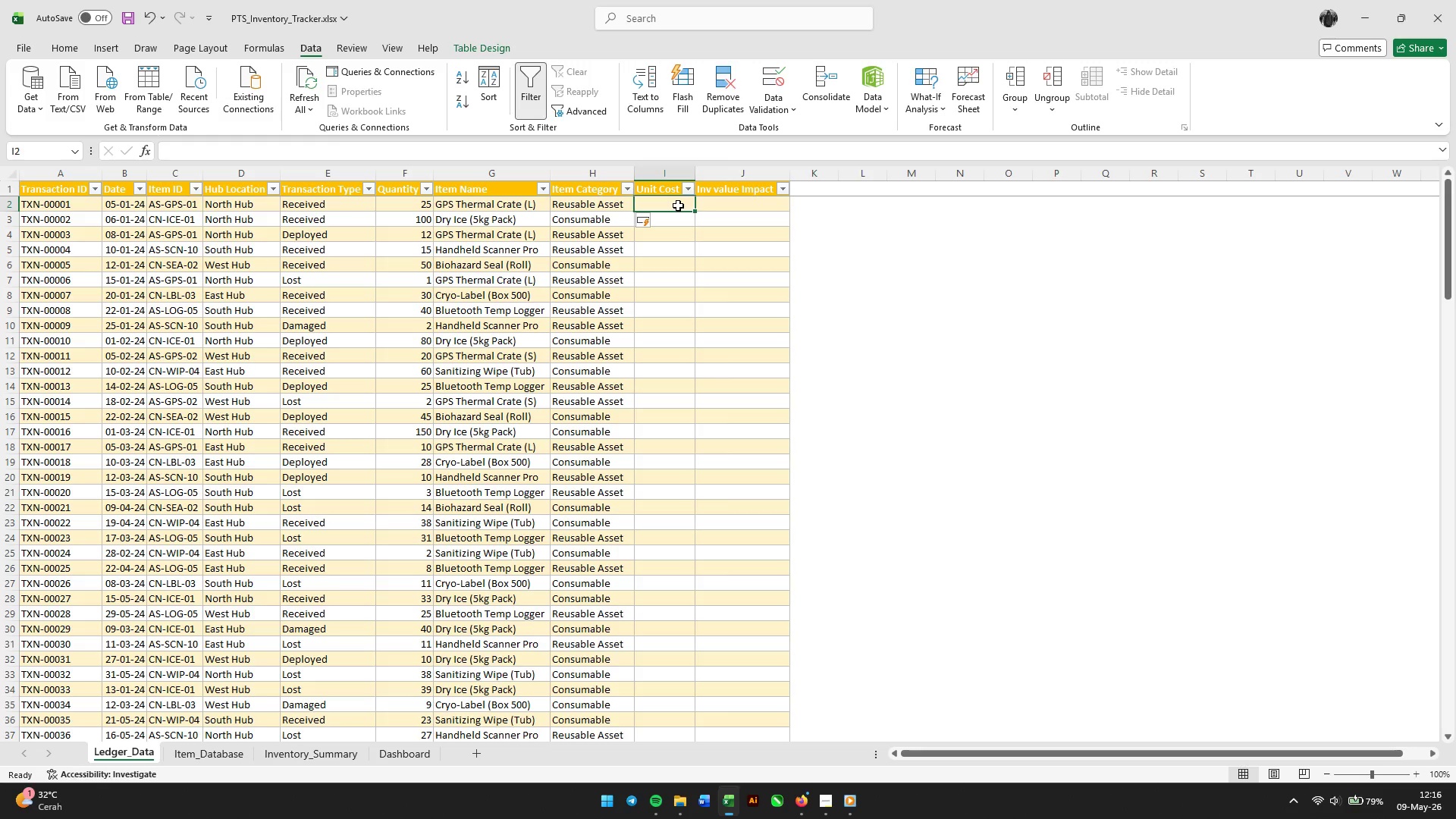 
left_click([434, 149])
 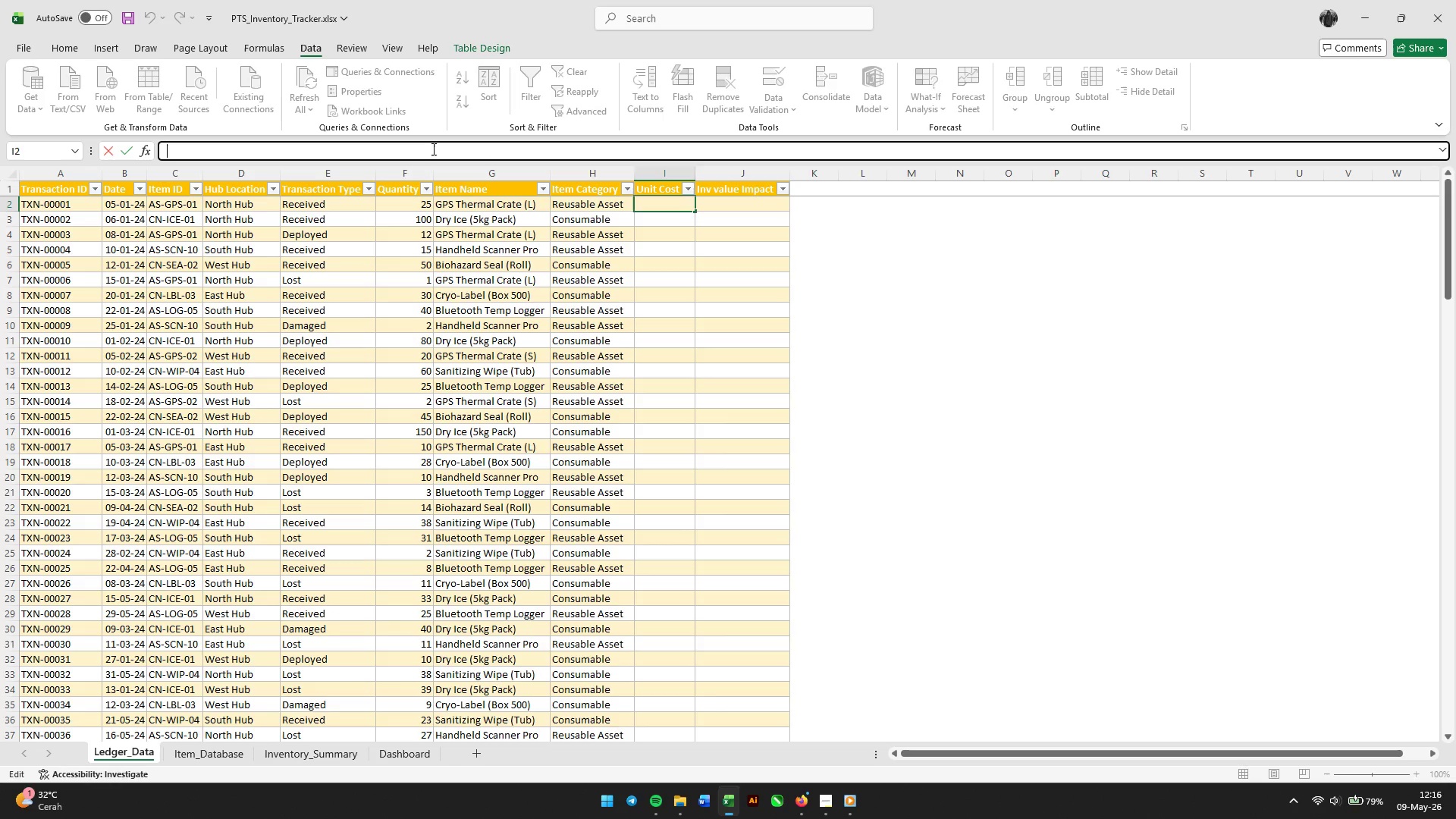 
key(Control+V)
 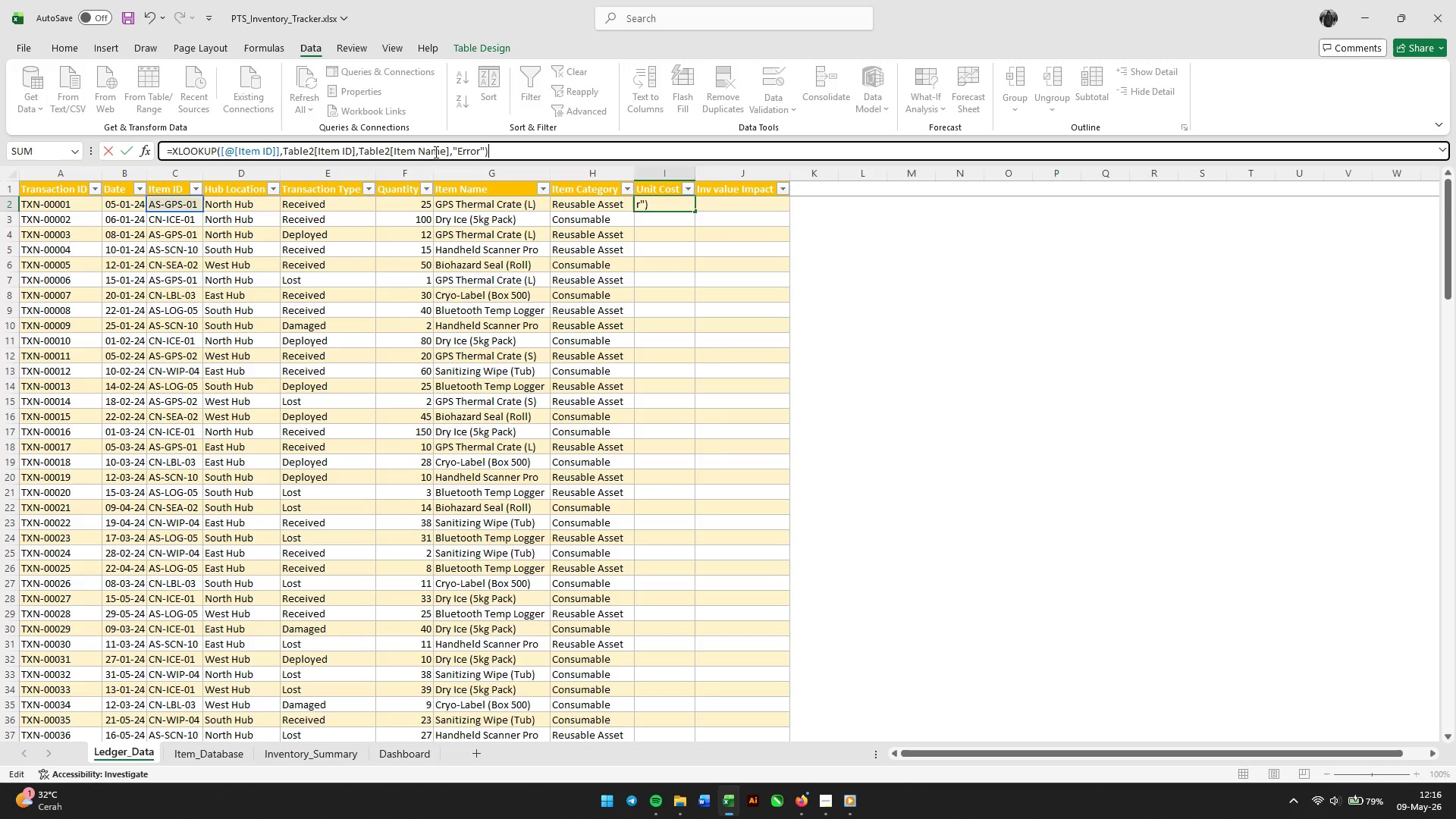 
wait(7.53)
 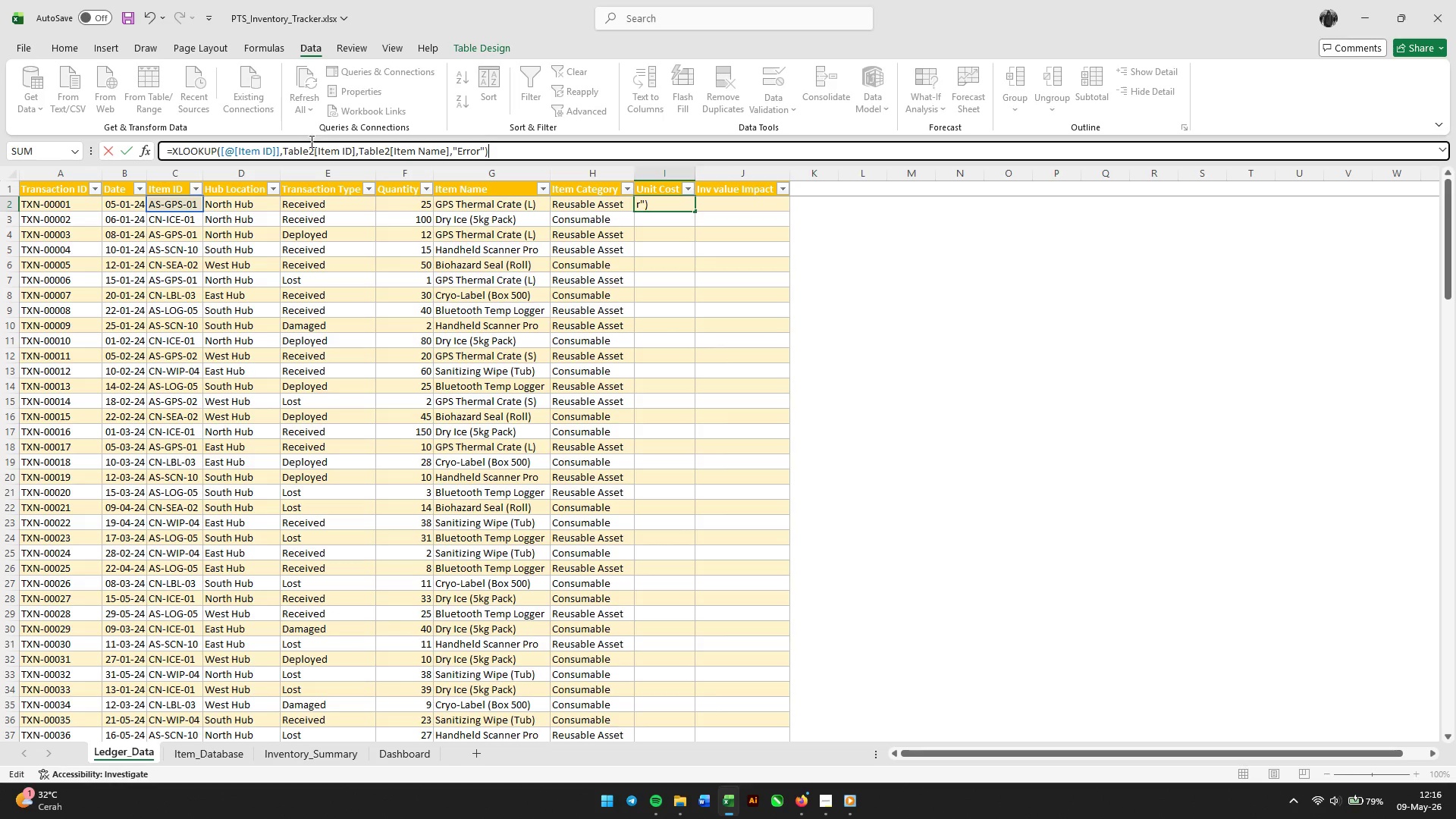 
left_click_drag(start_coordinate=[451, 150], to_coordinate=[359, 150])
 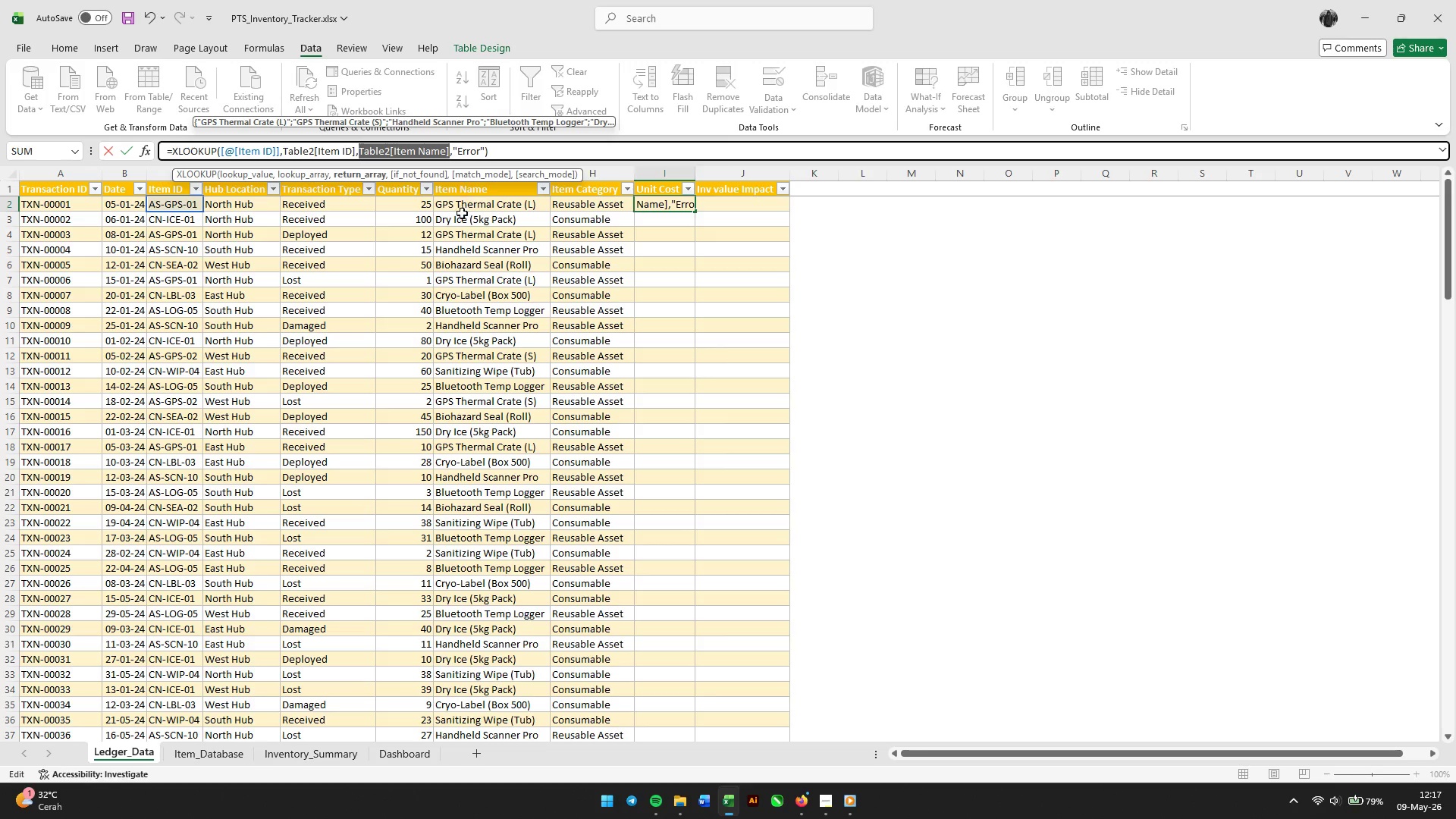 
key(Backspace)
 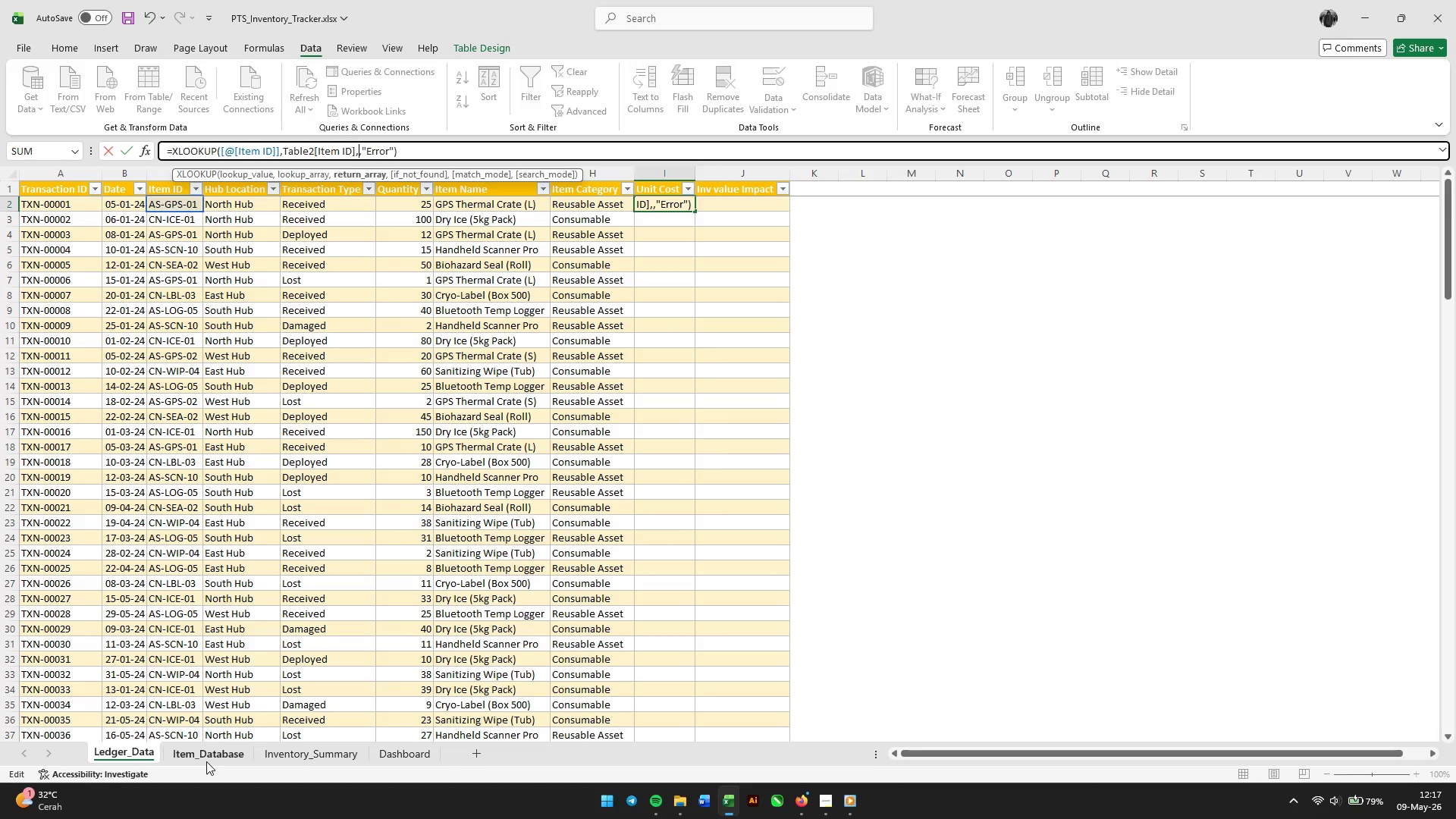 
left_click([206, 761])
 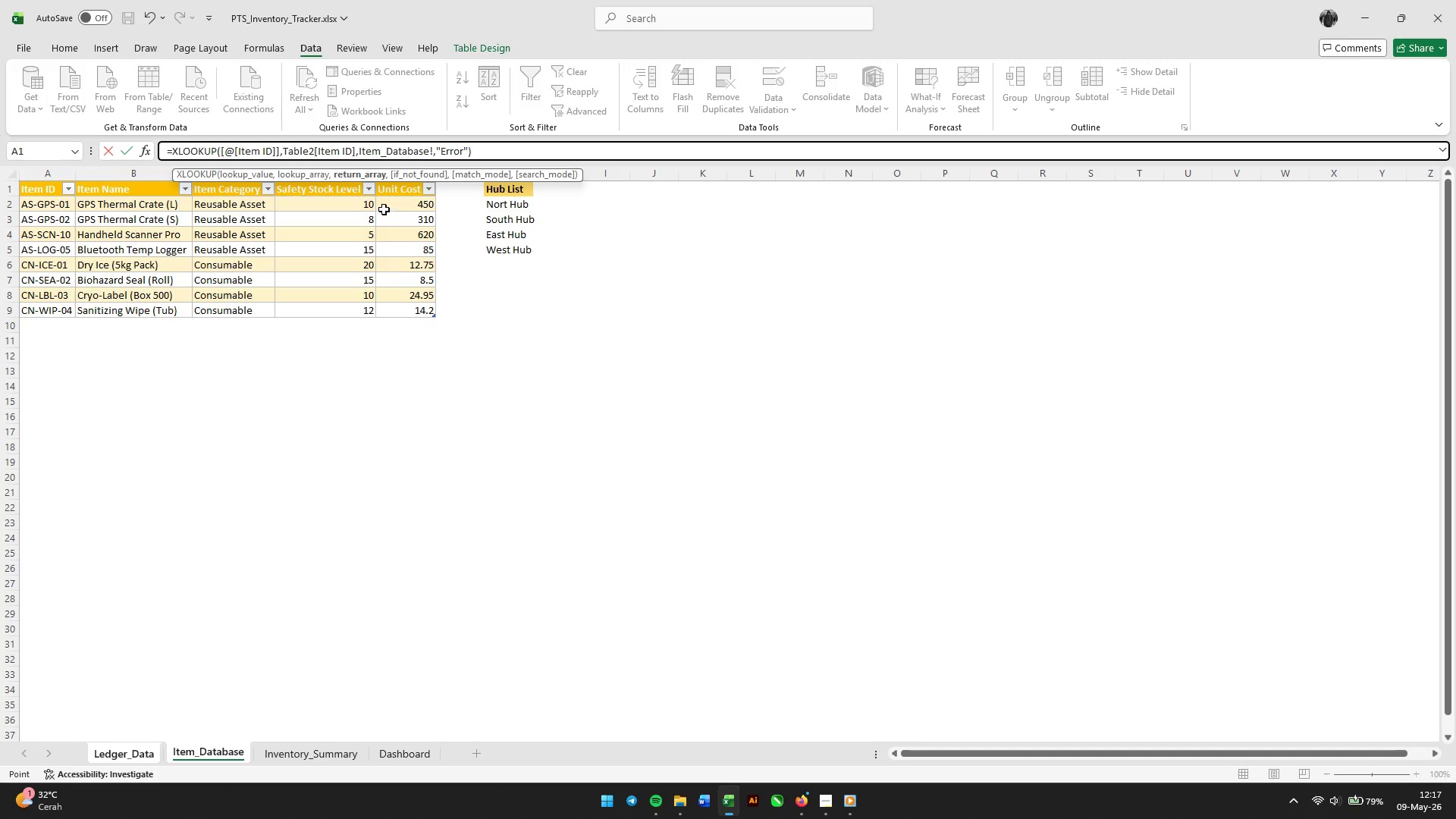 
wait(5.98)
 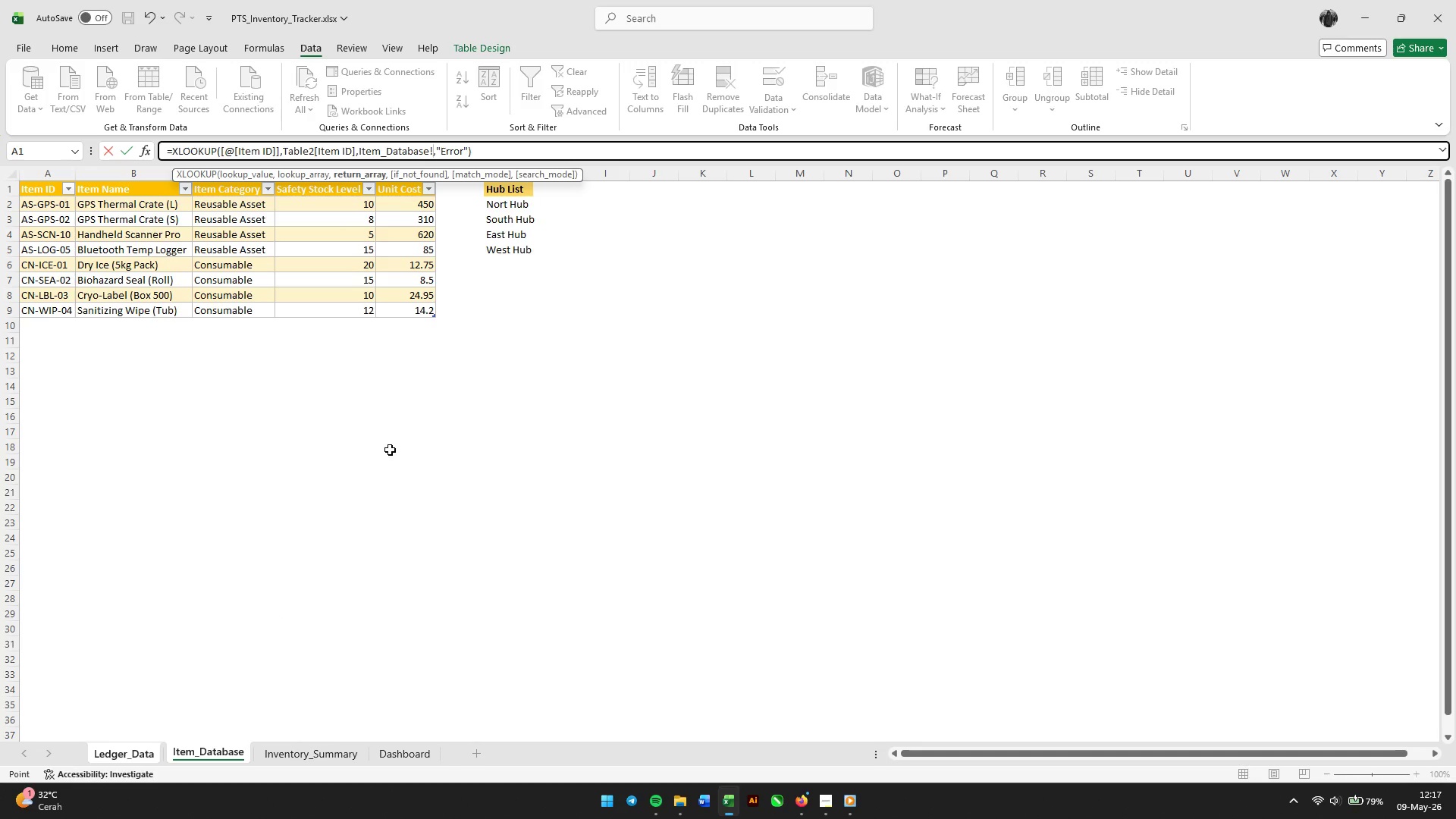 
scroll: coordinate [439, 275], scroll_direction: up, amount: 7.0
 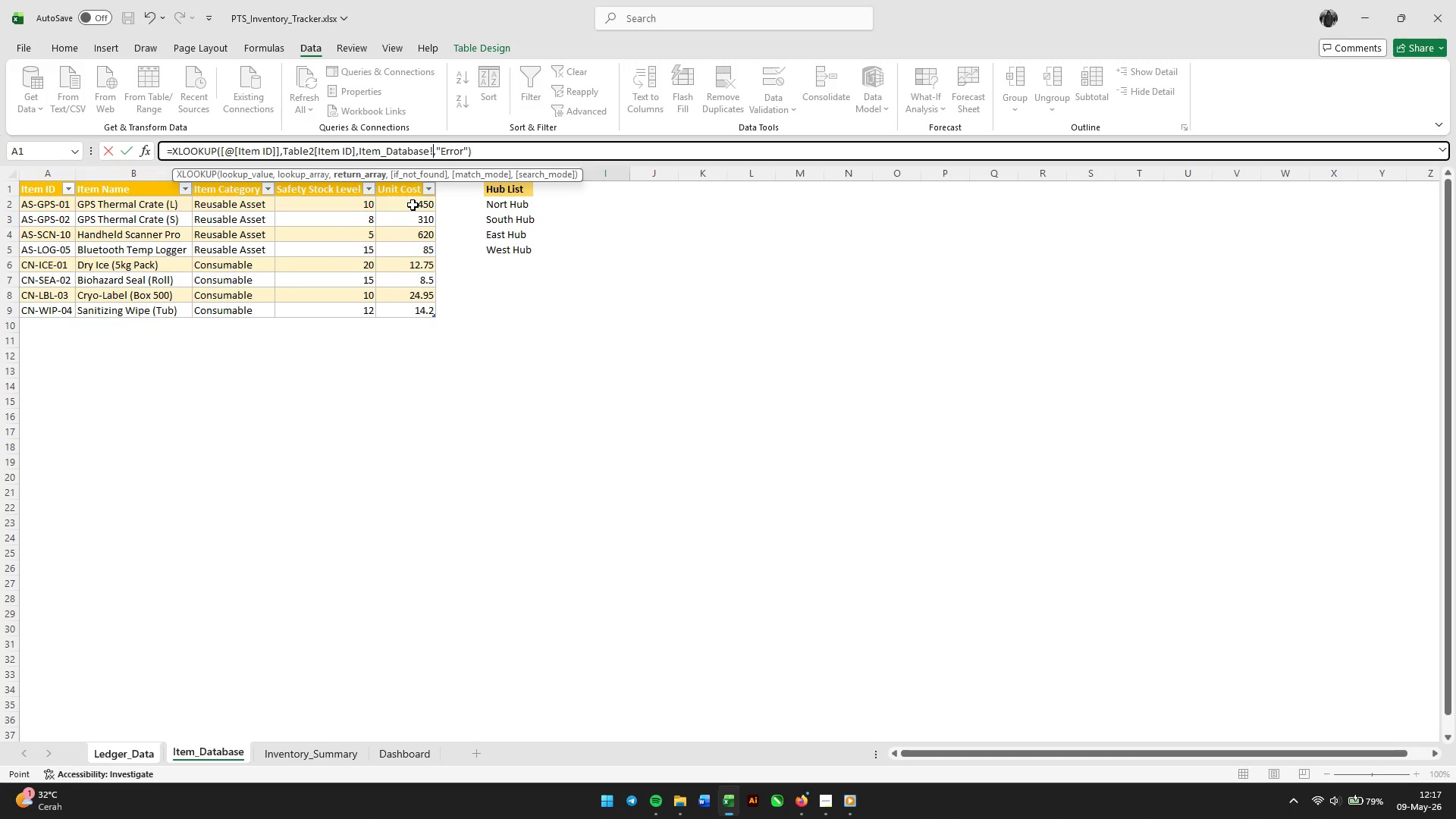 
left_click_drag(start_coordinate=[413, 205], to_coordinate=[410, 308])
 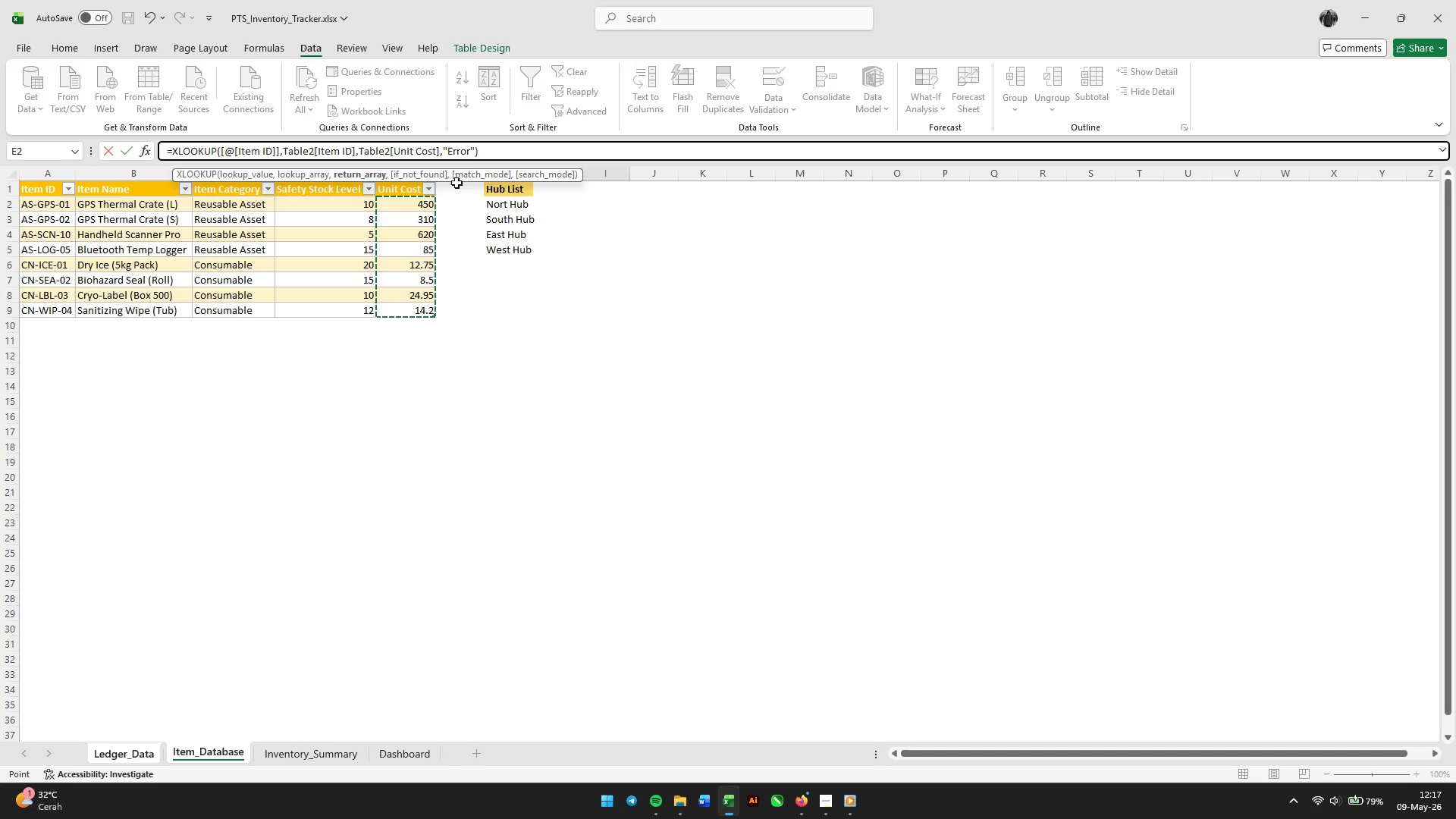 
left_click([494, 155])
 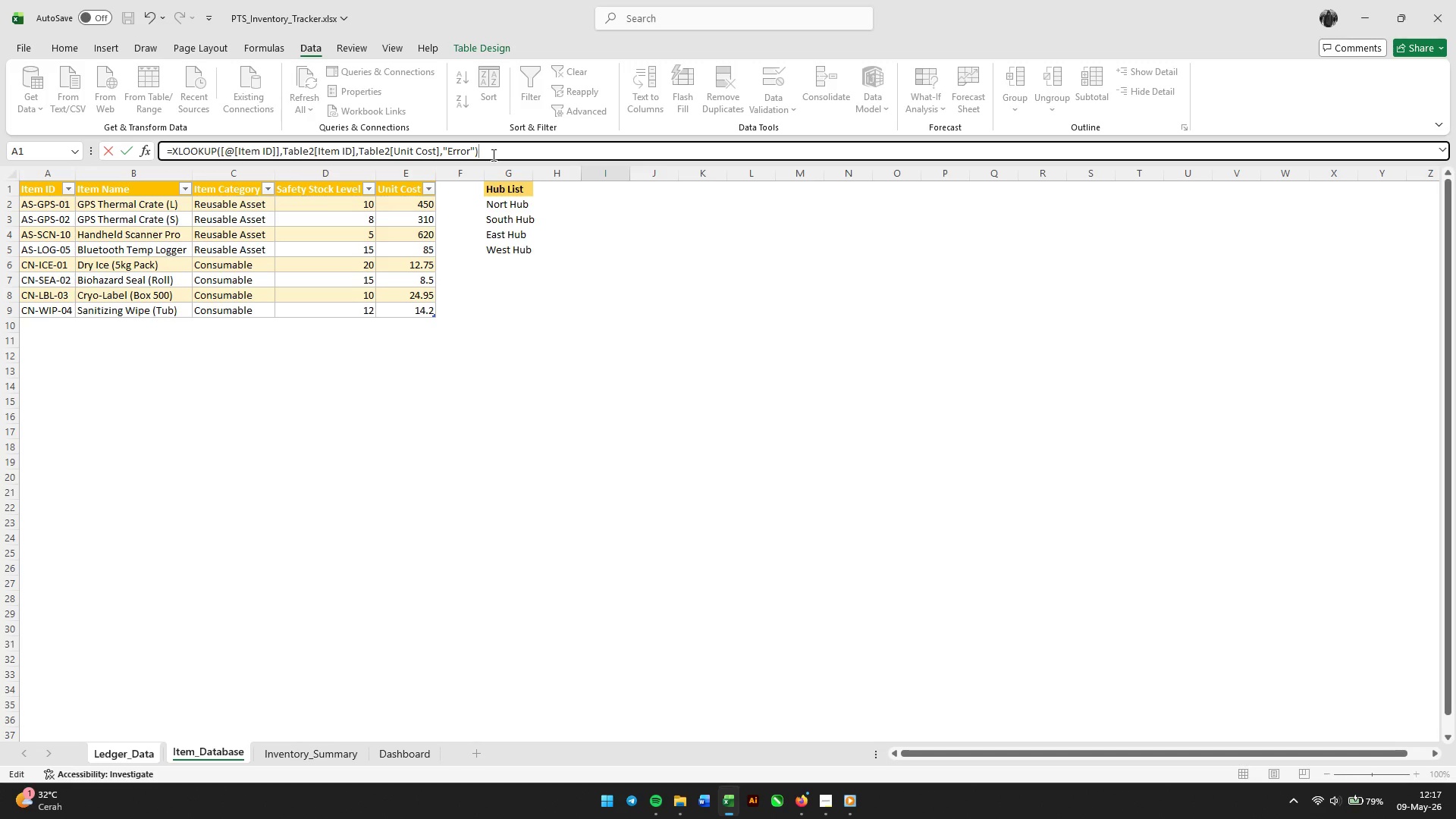 
key(Enter)
 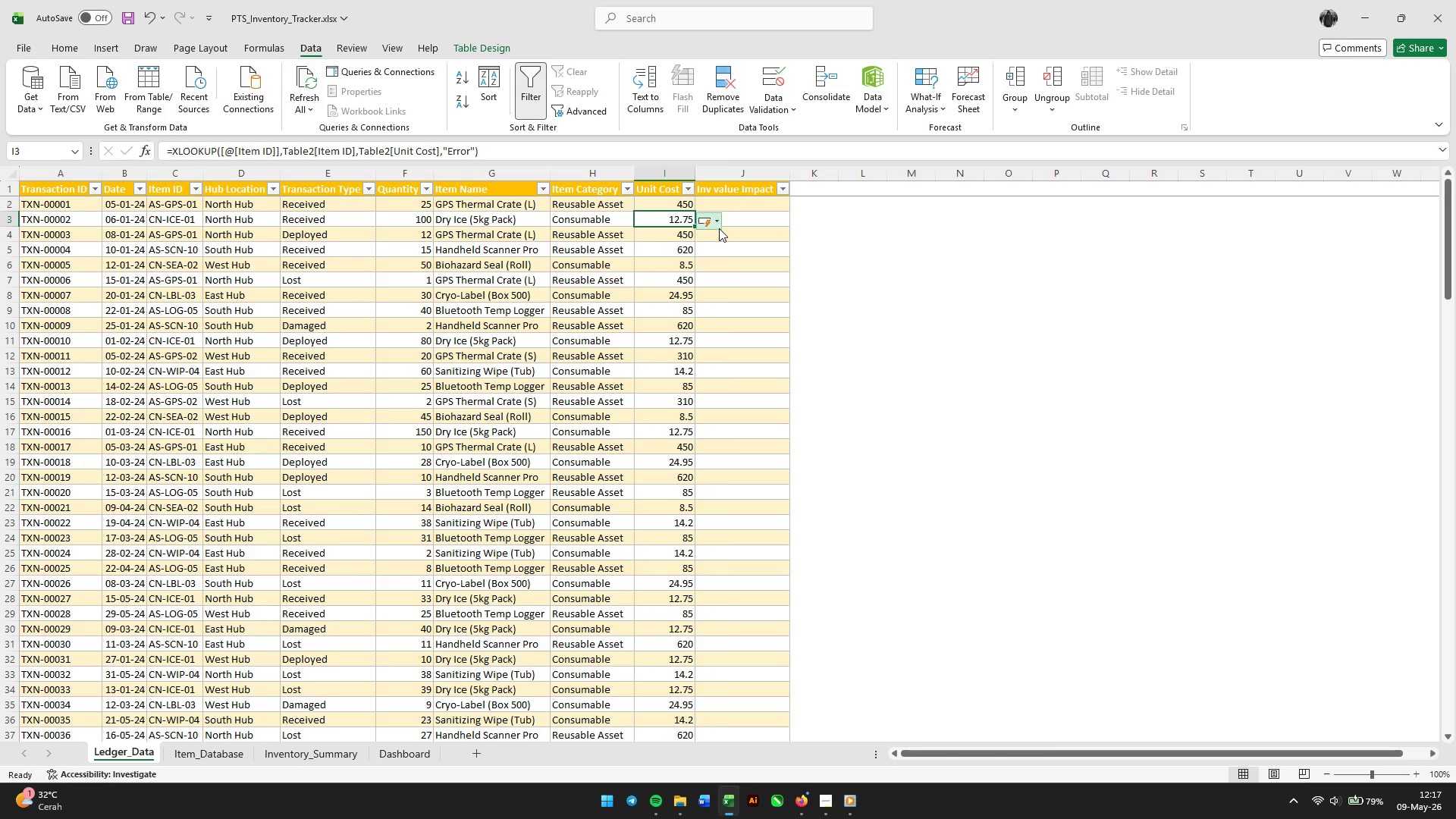 
left_click([781, 202])
 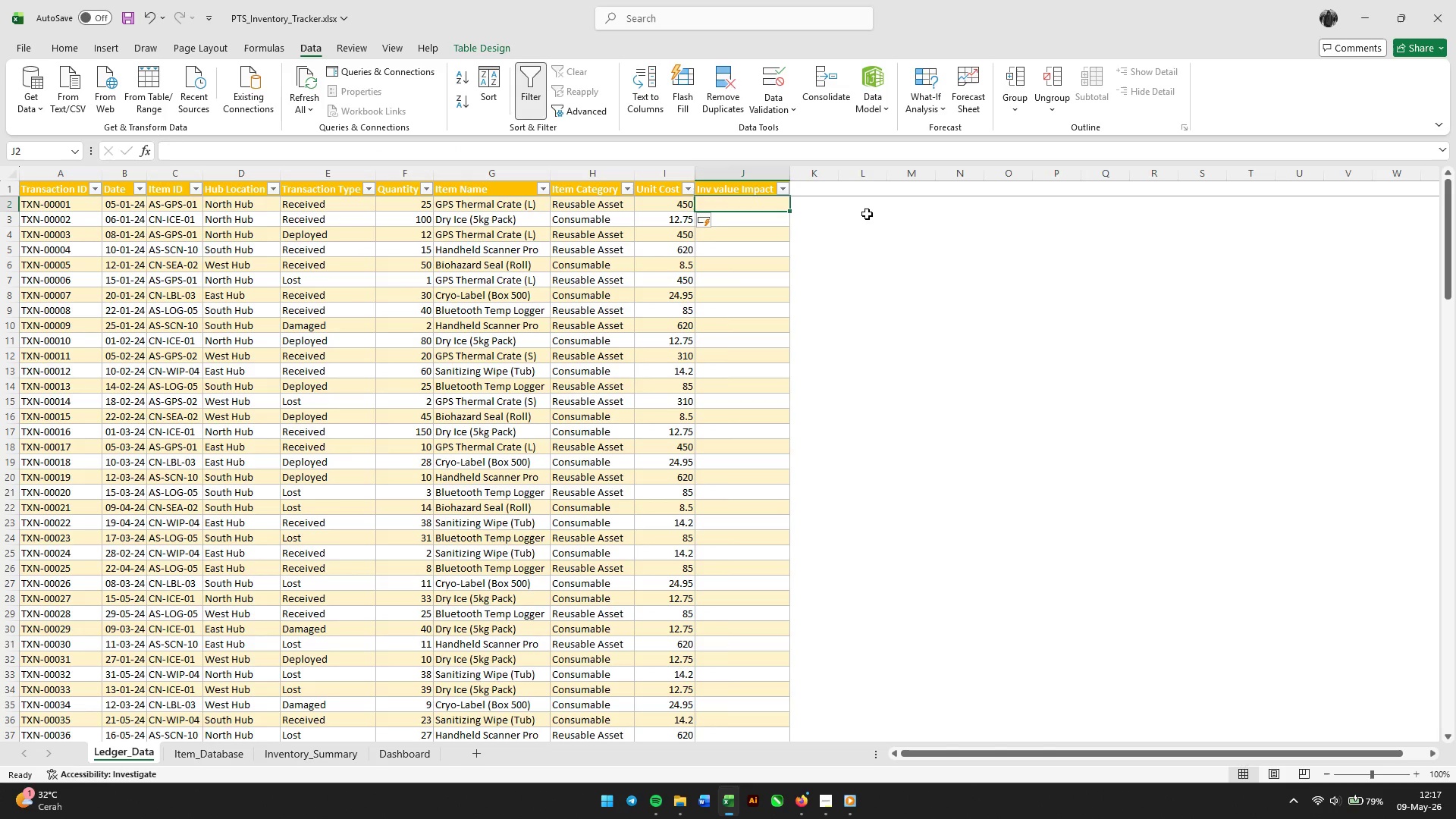 
type(=if)
key(Tab)
 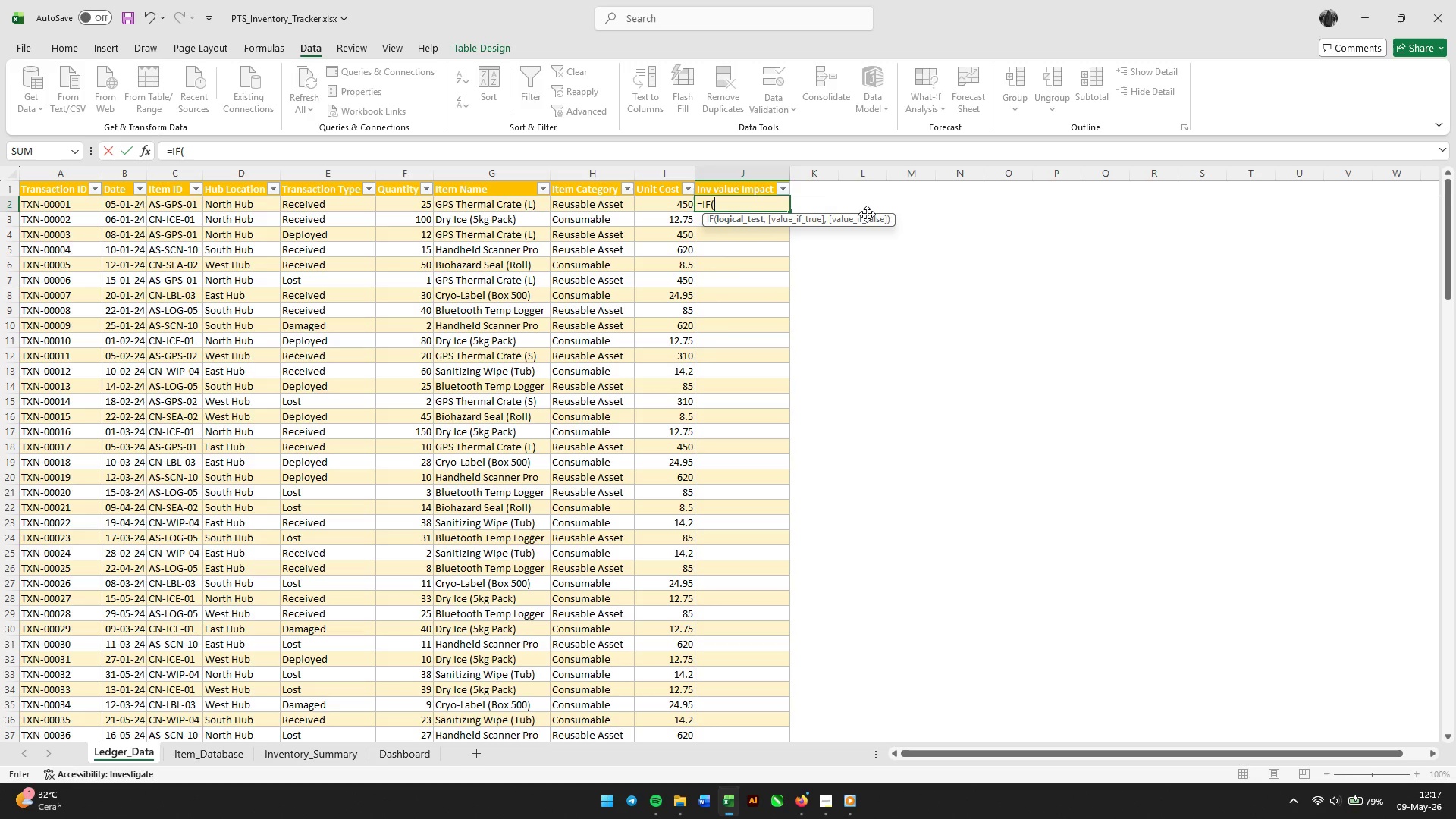 
key(BracketLeft)
 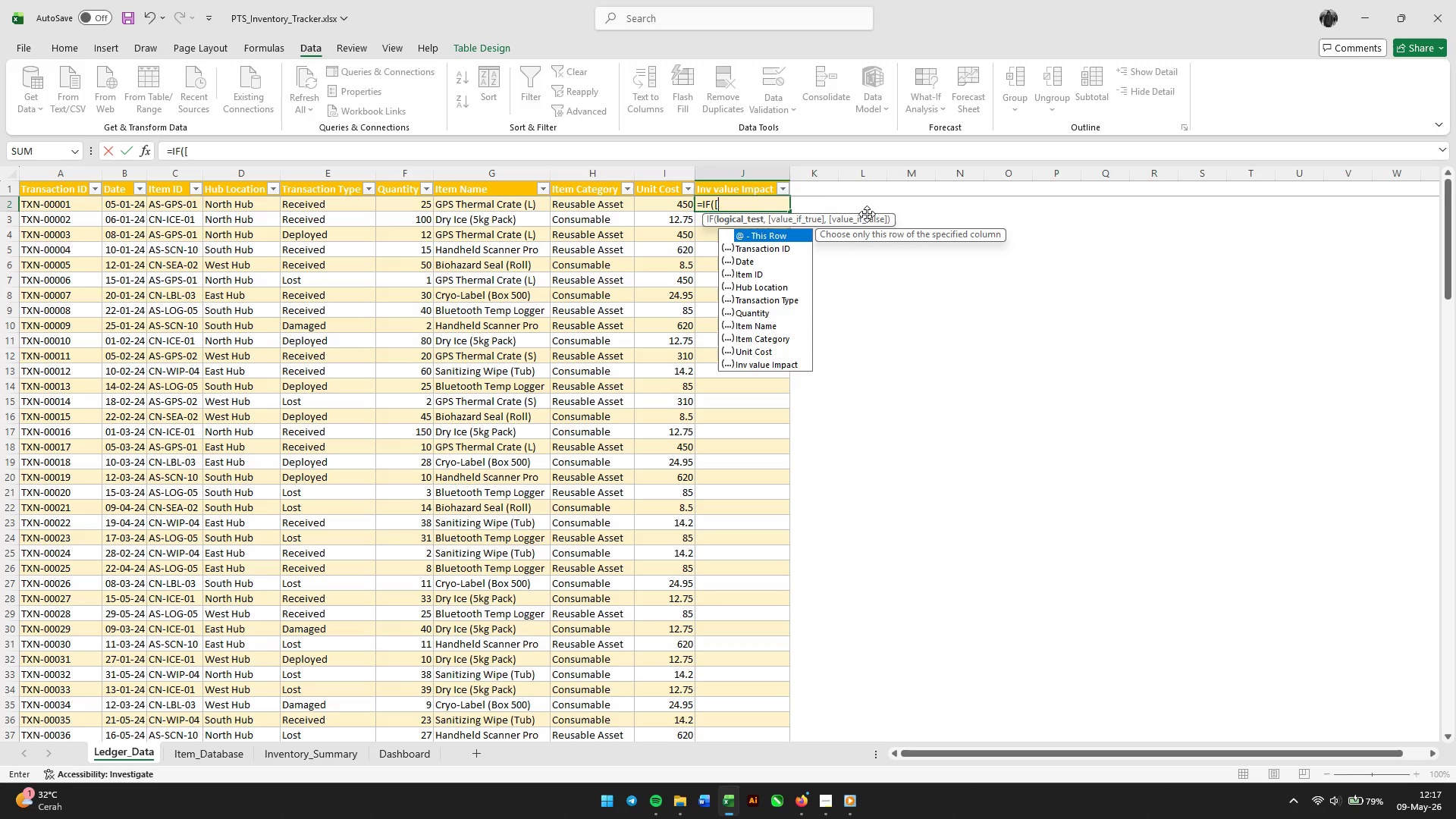 
key(Shift+2)
 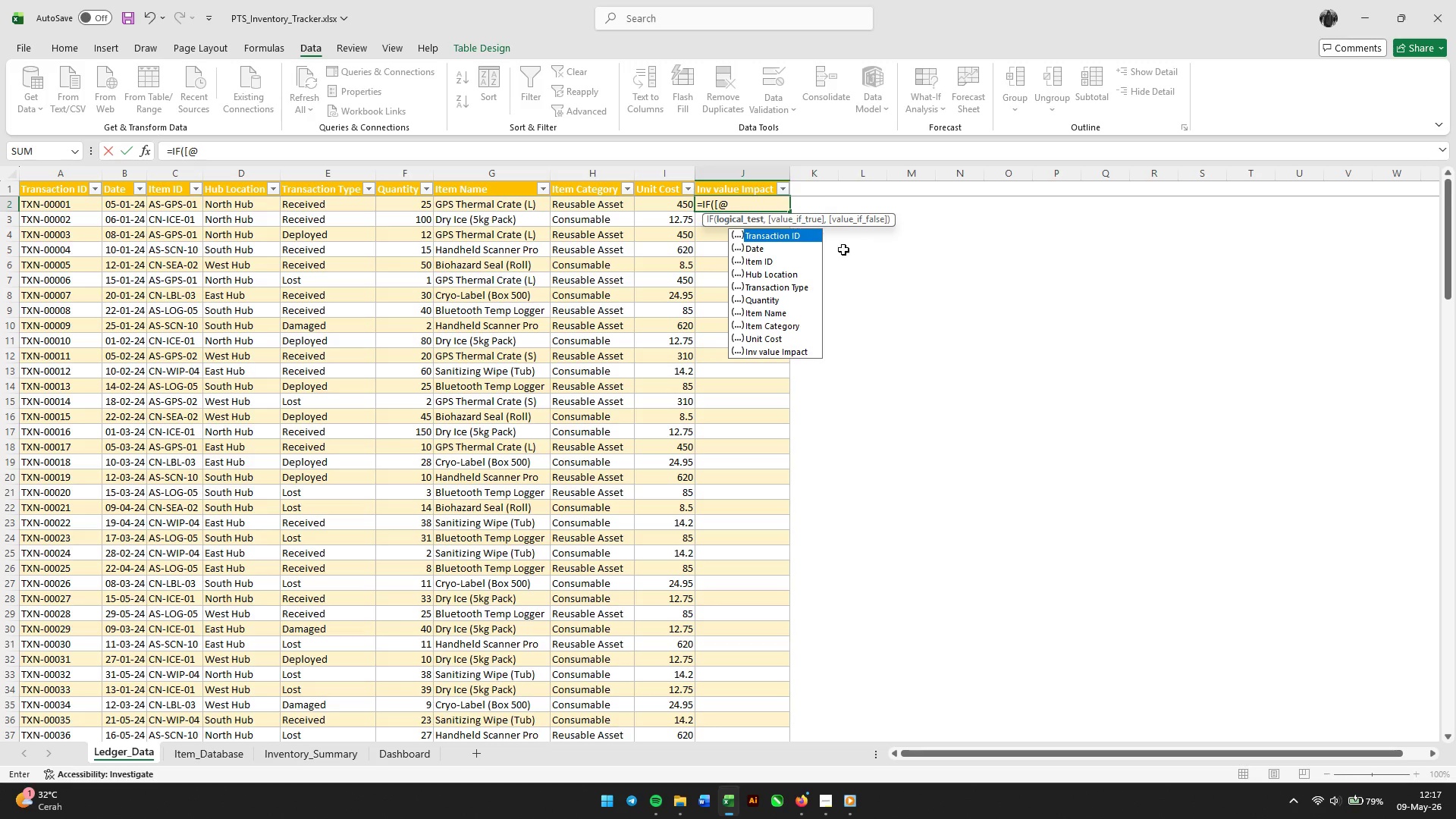 
double_click([793, 289])
 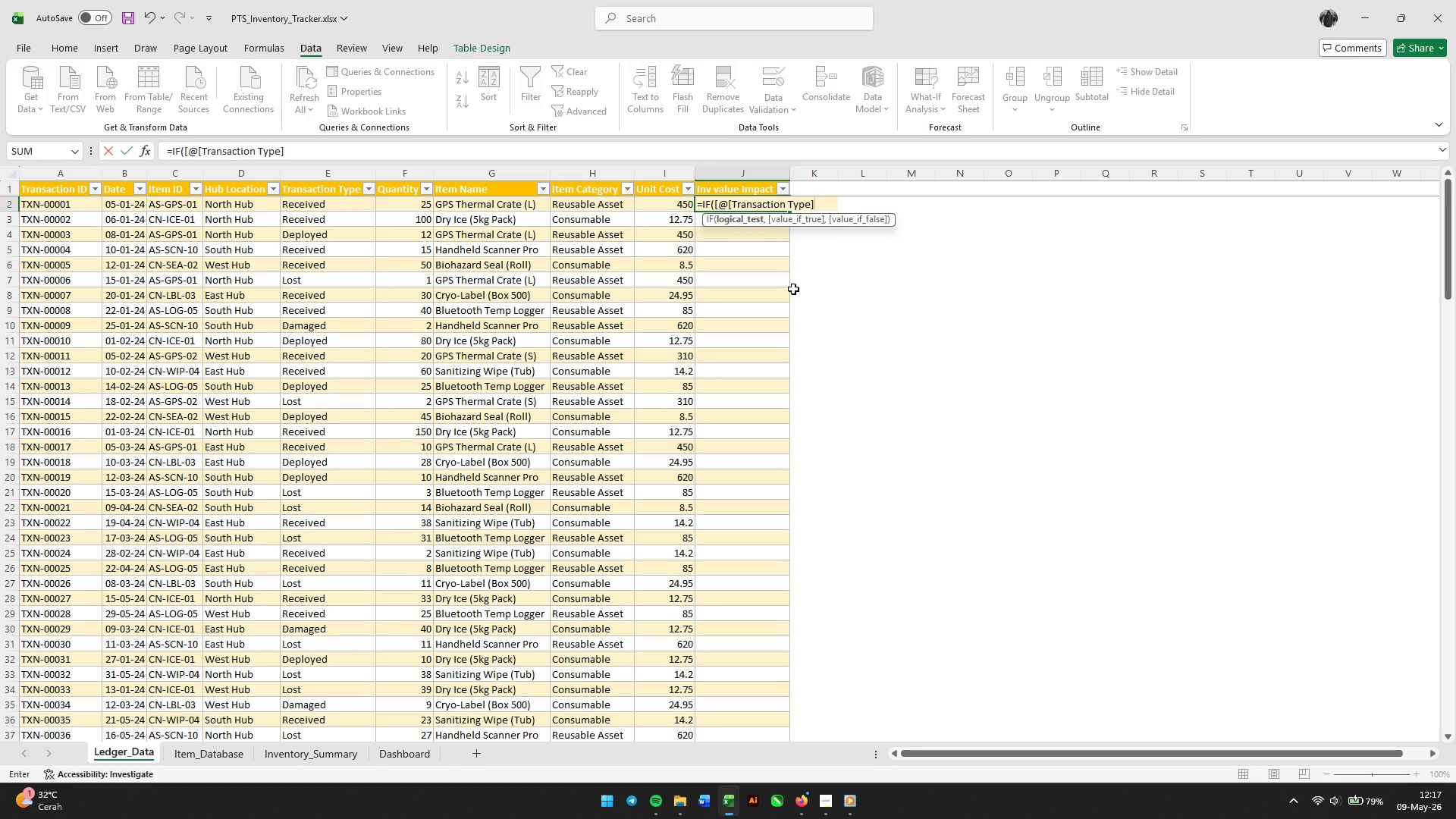 
type(]="Received",[@)
 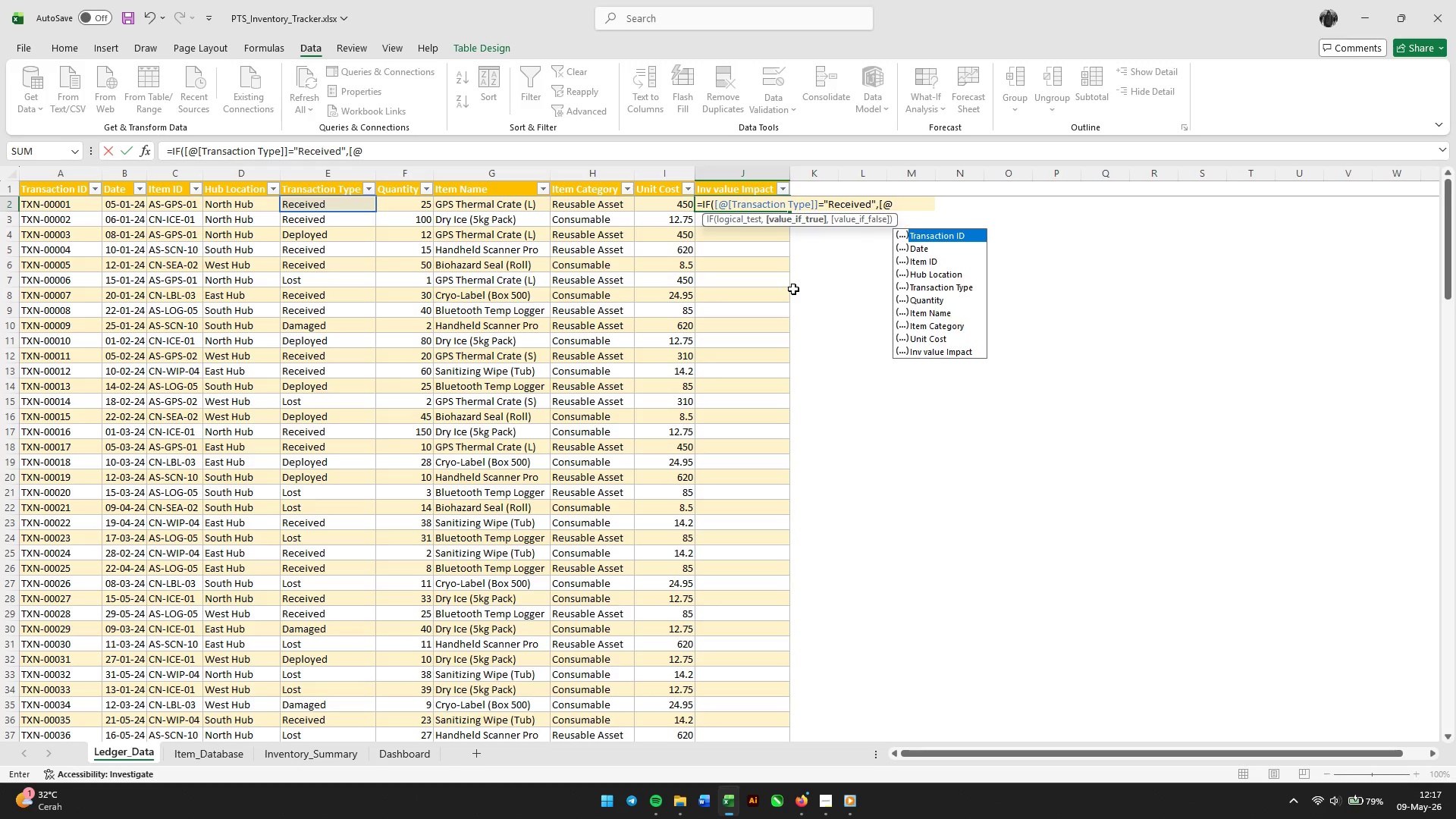 
double_click([943, 297])
 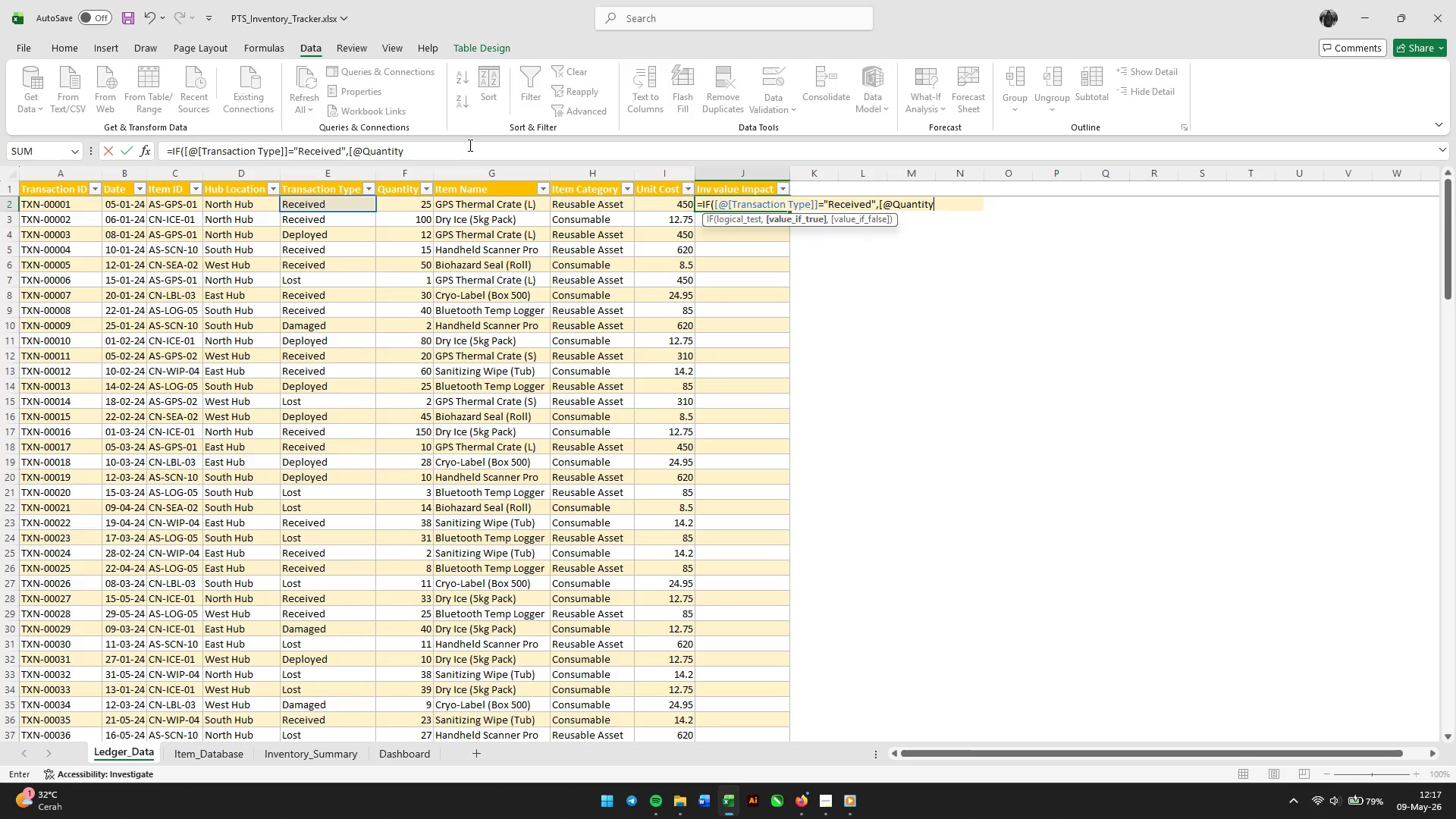 
left_click([470, 146])
 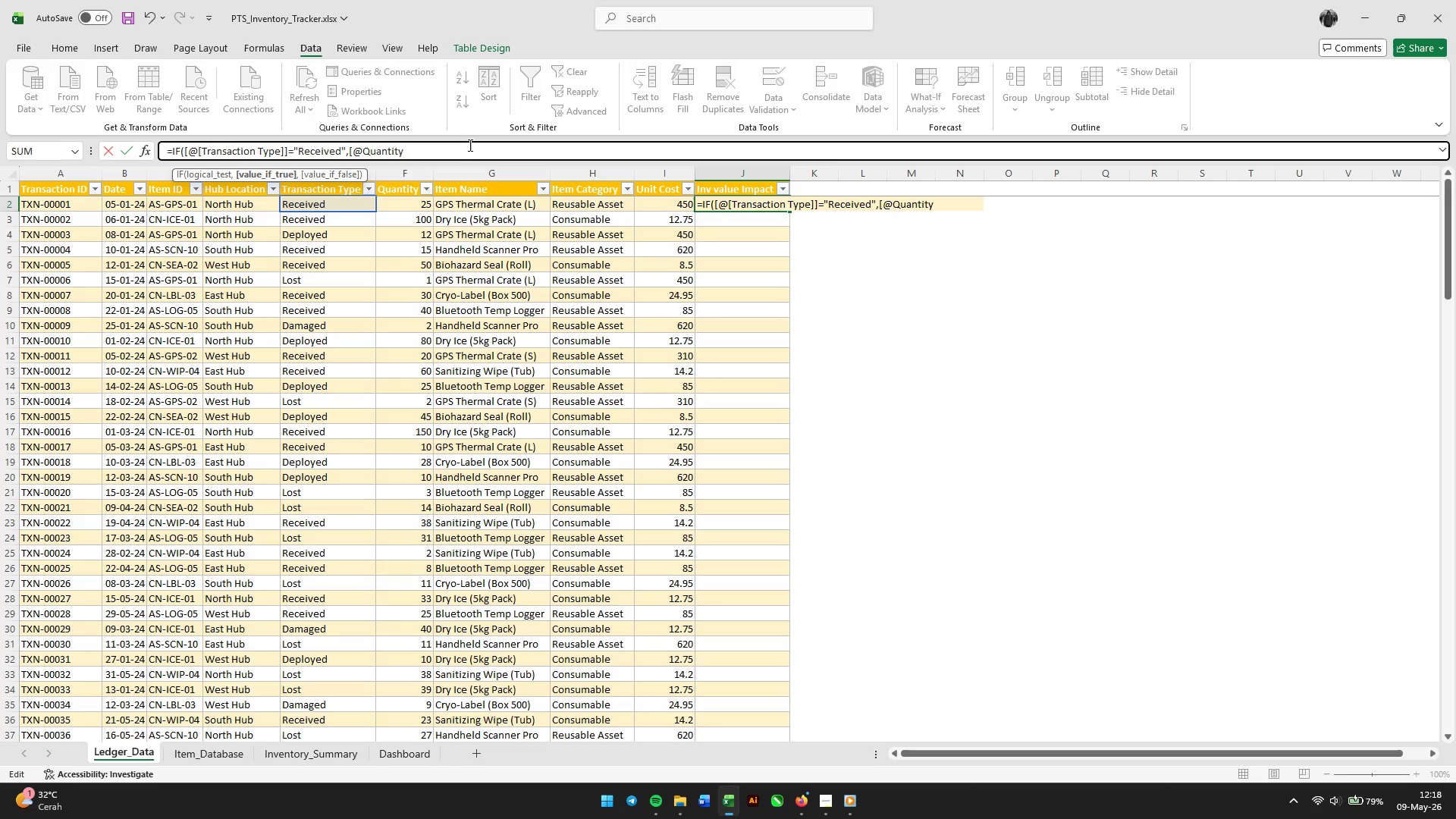 
wait(6.36)
 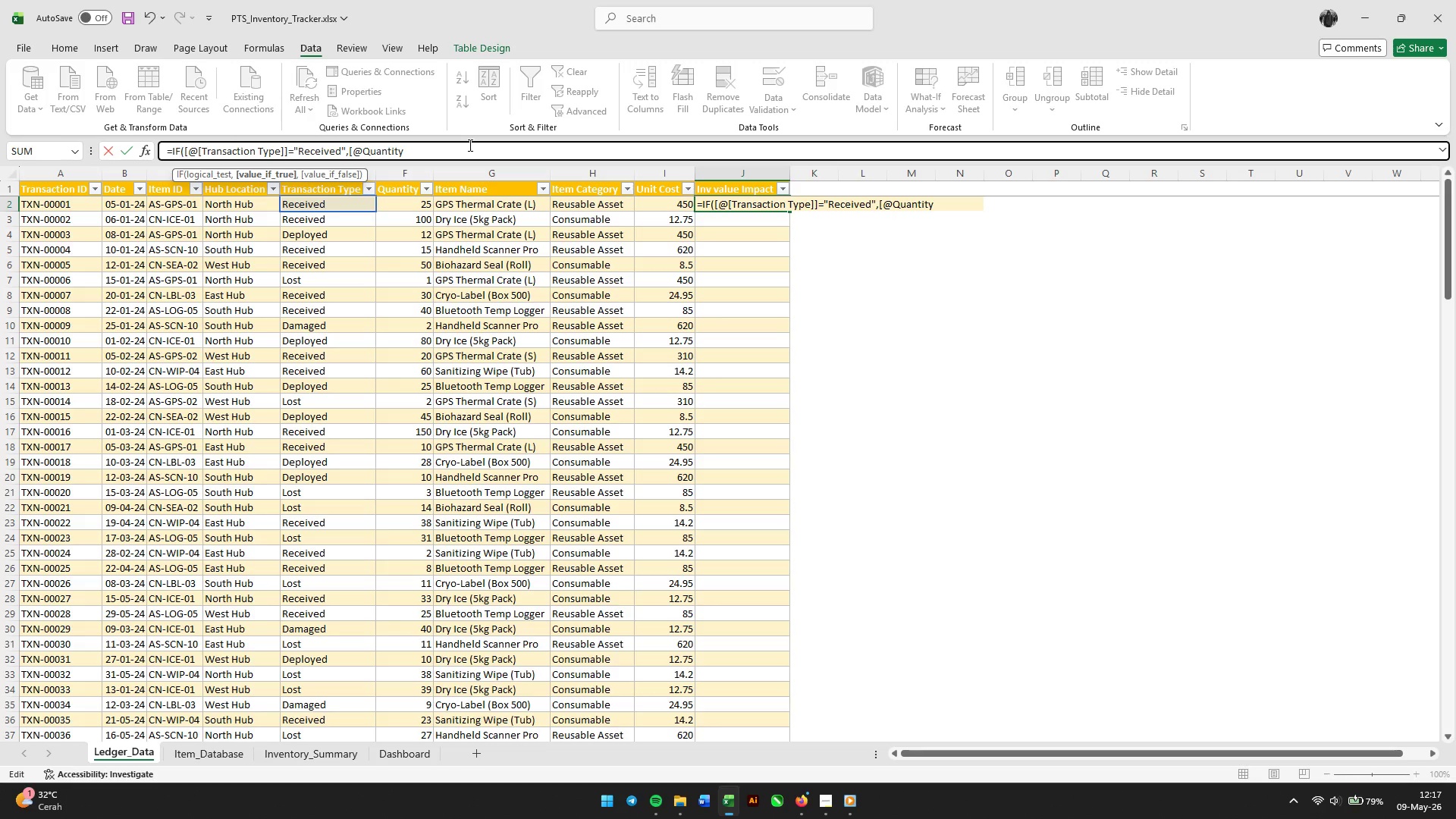 
key(Backspace)
 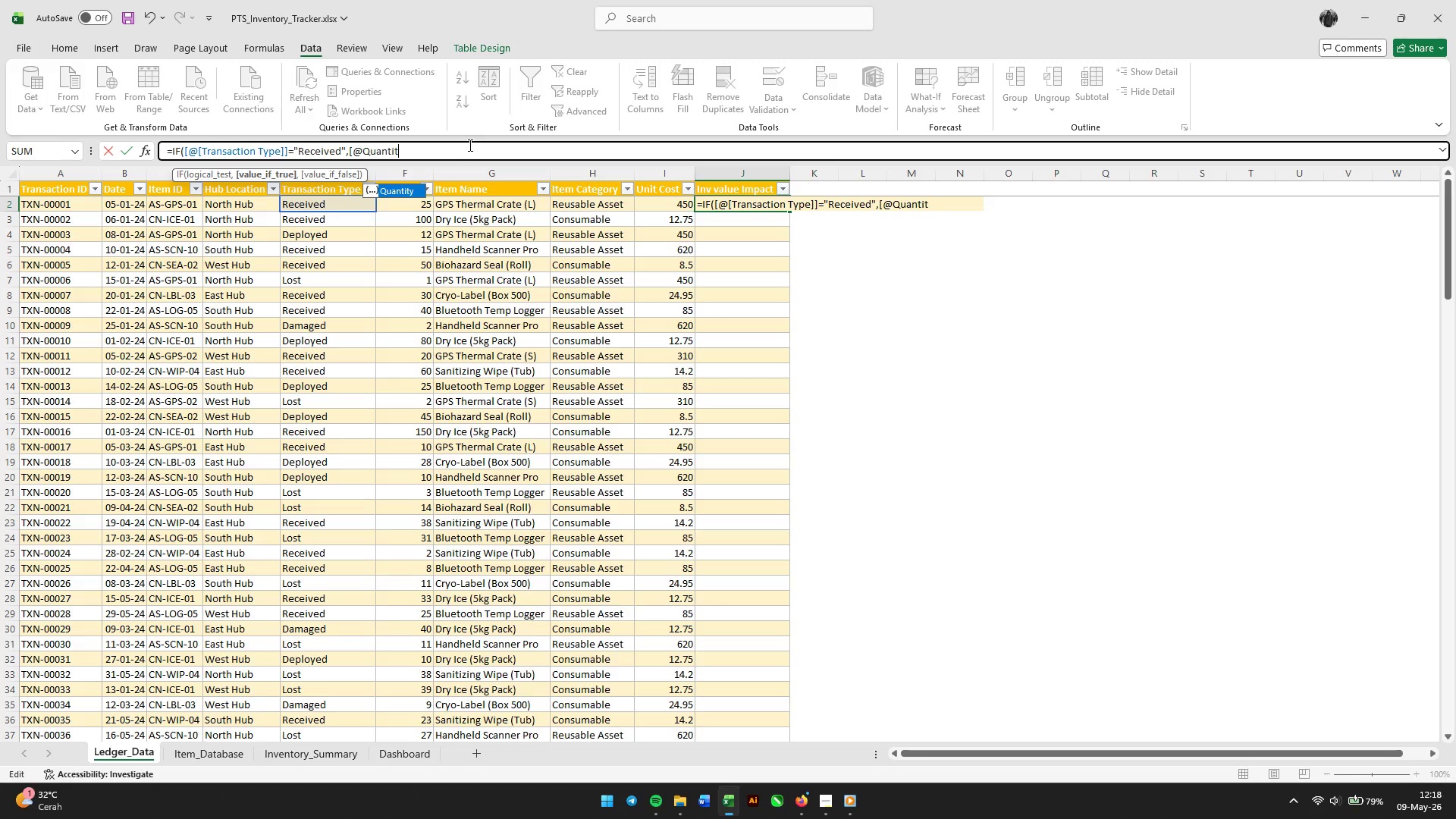 
key(Backspace)
 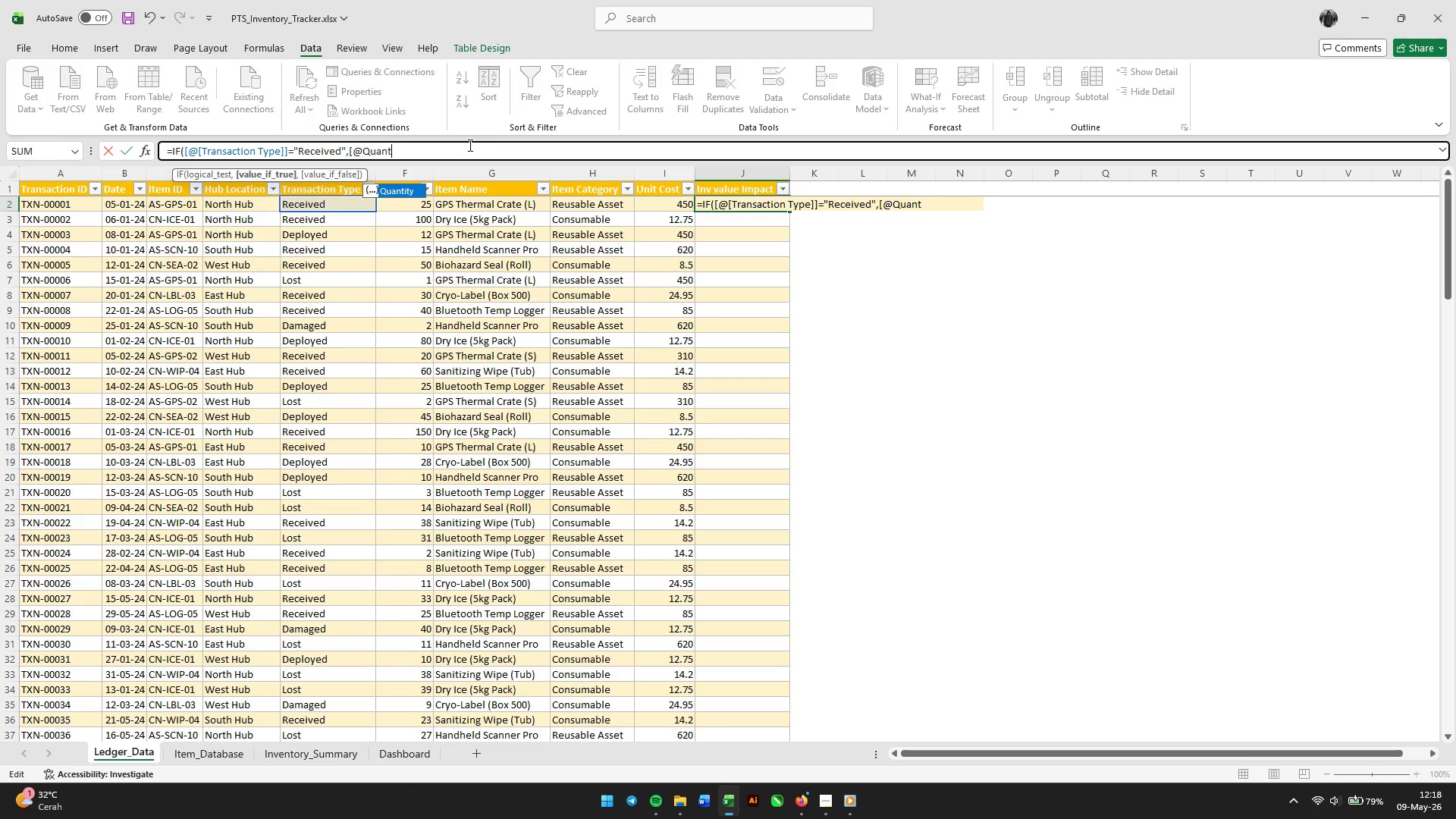 
key(Backspace)
 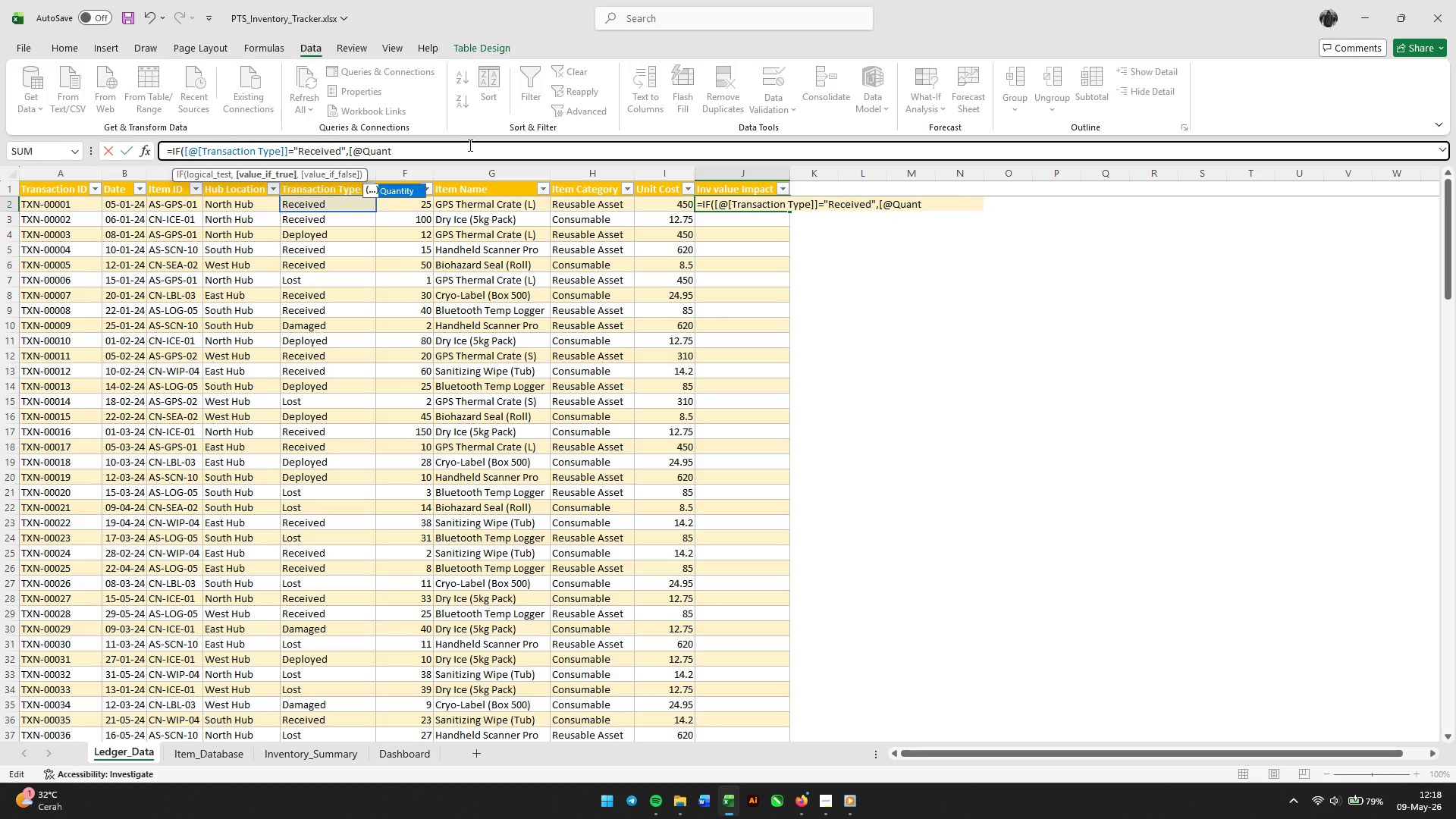 
key(Backspace)
 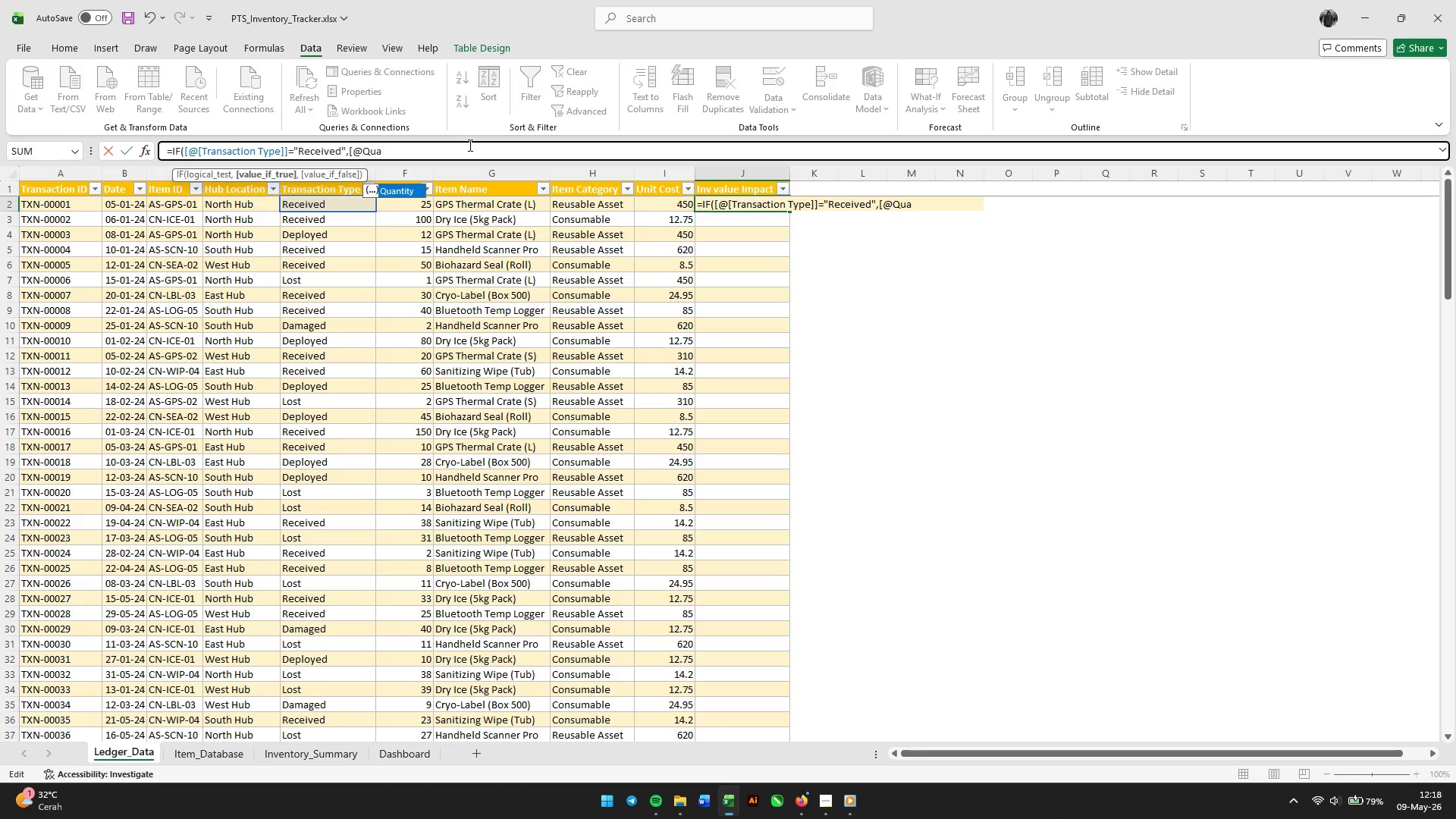 
key(Backspace)
 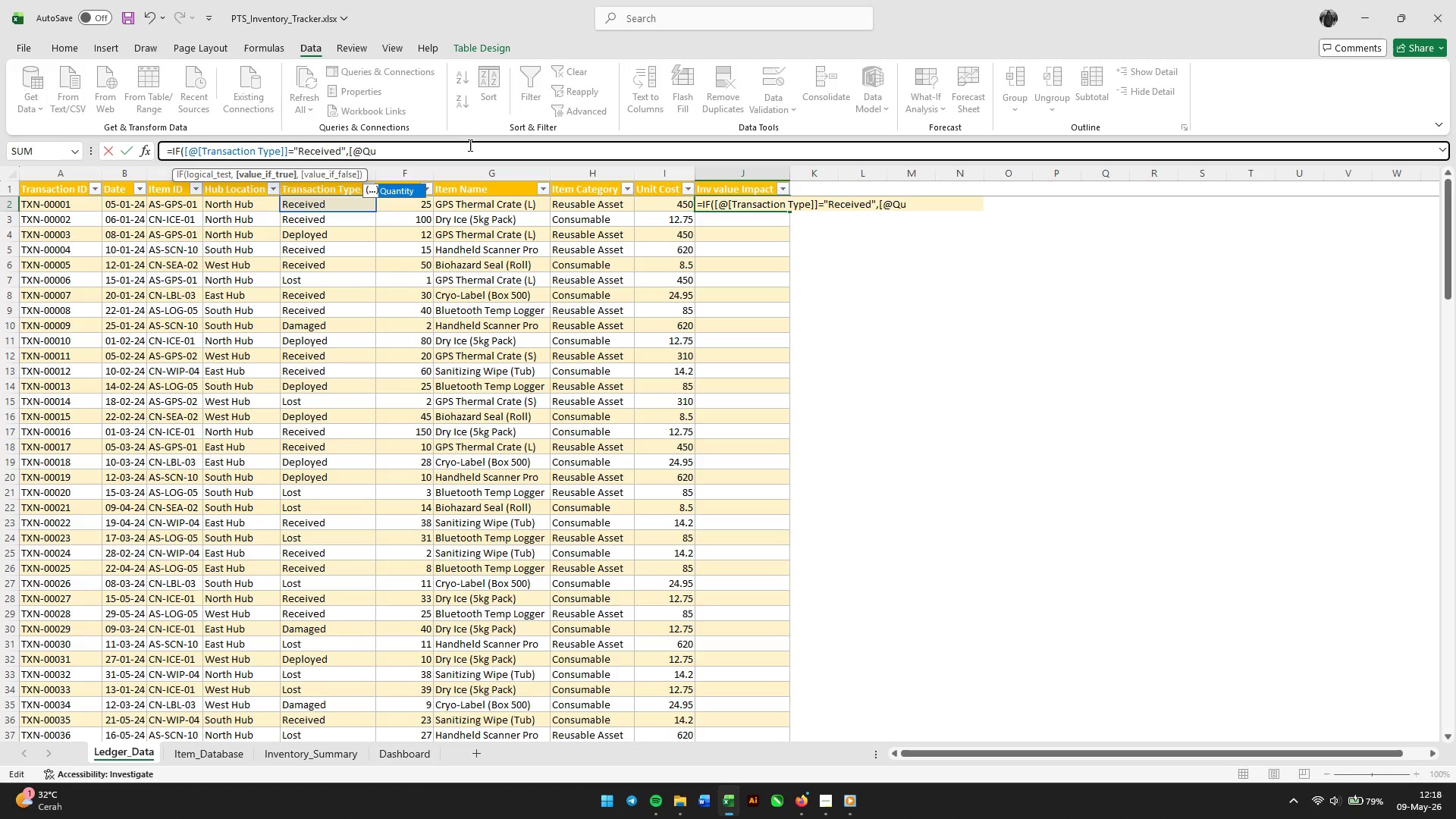 
key(Backspace)
 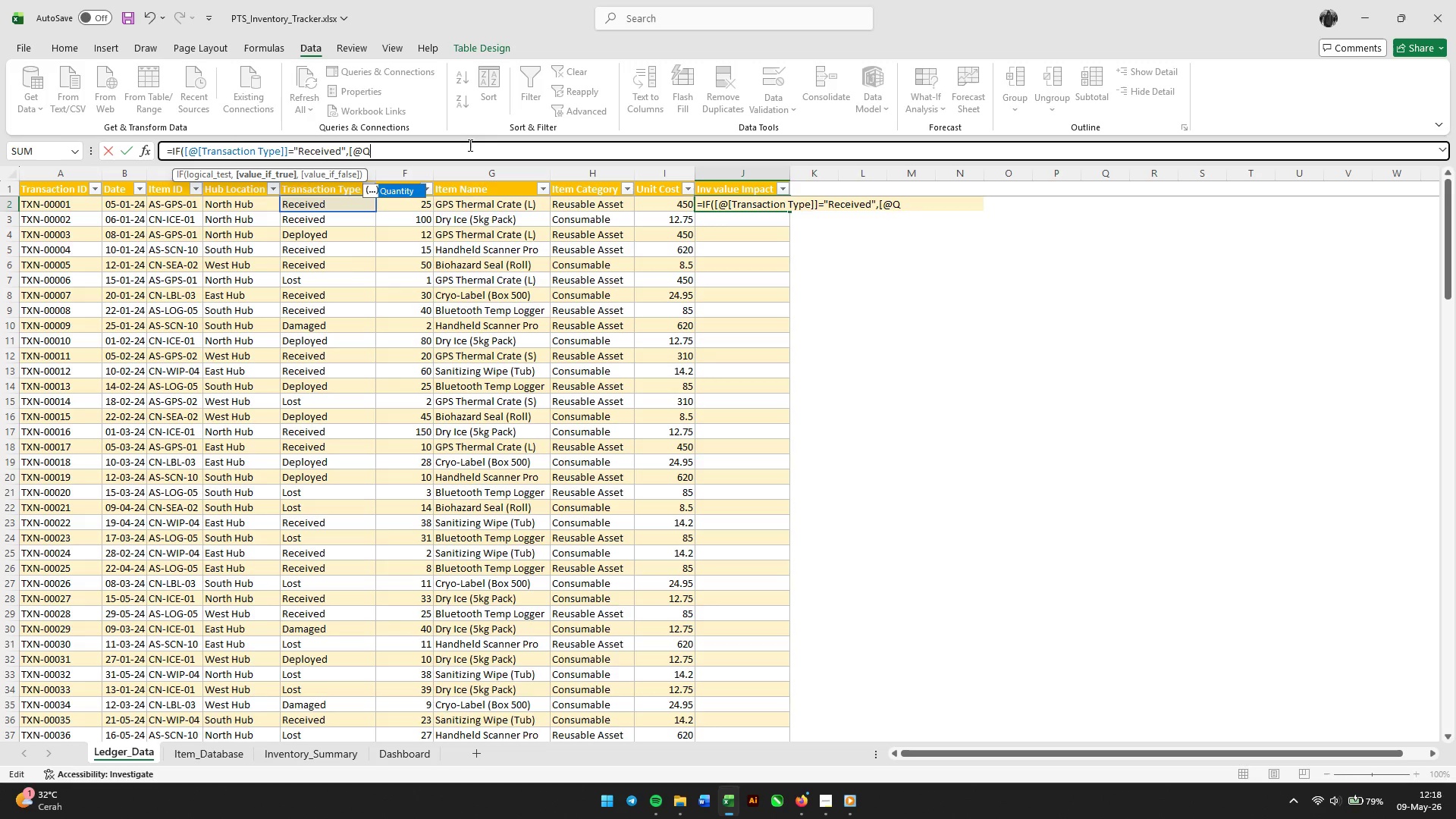 
key(Backspace)
 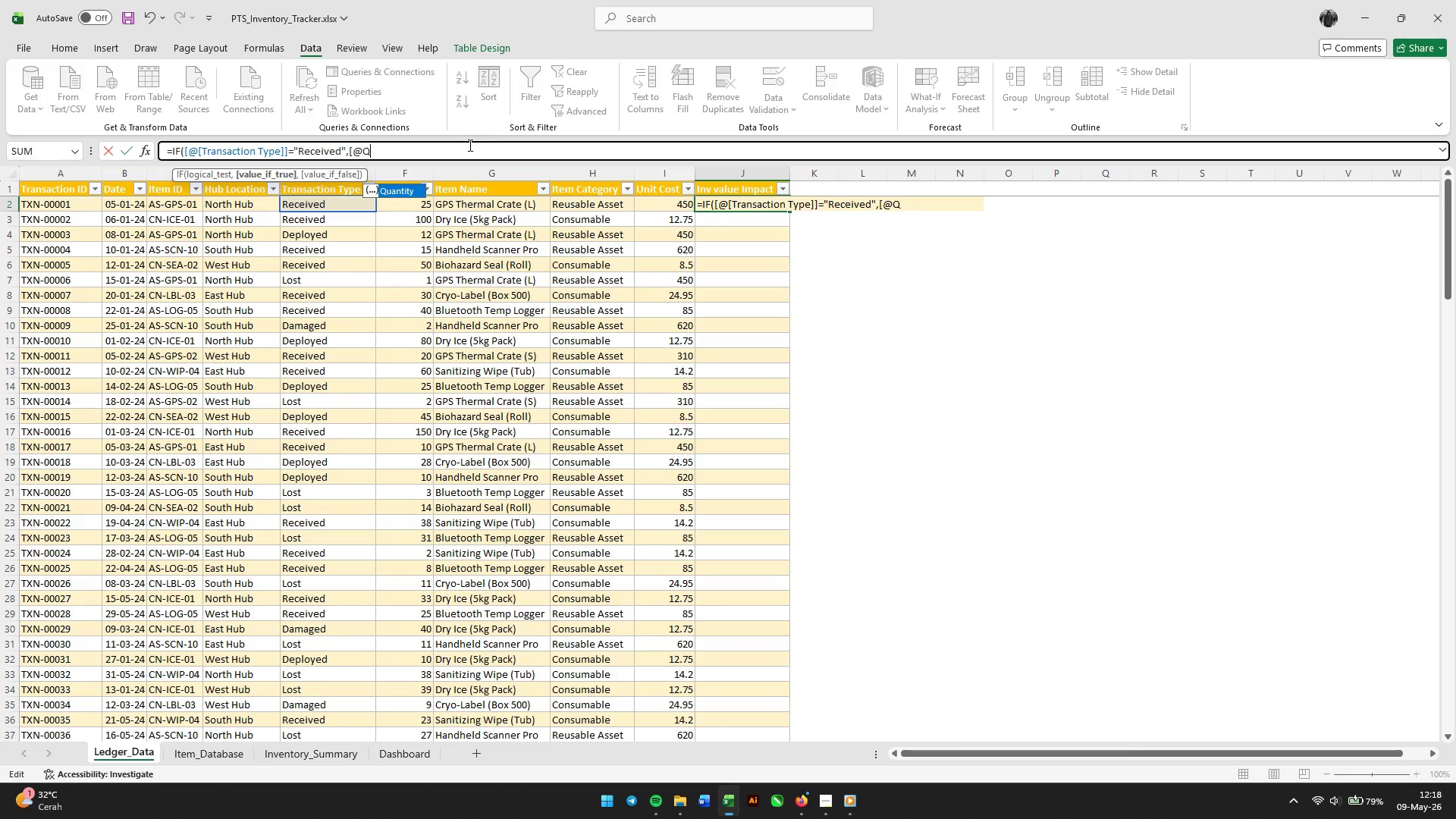 
key(Backspace)
 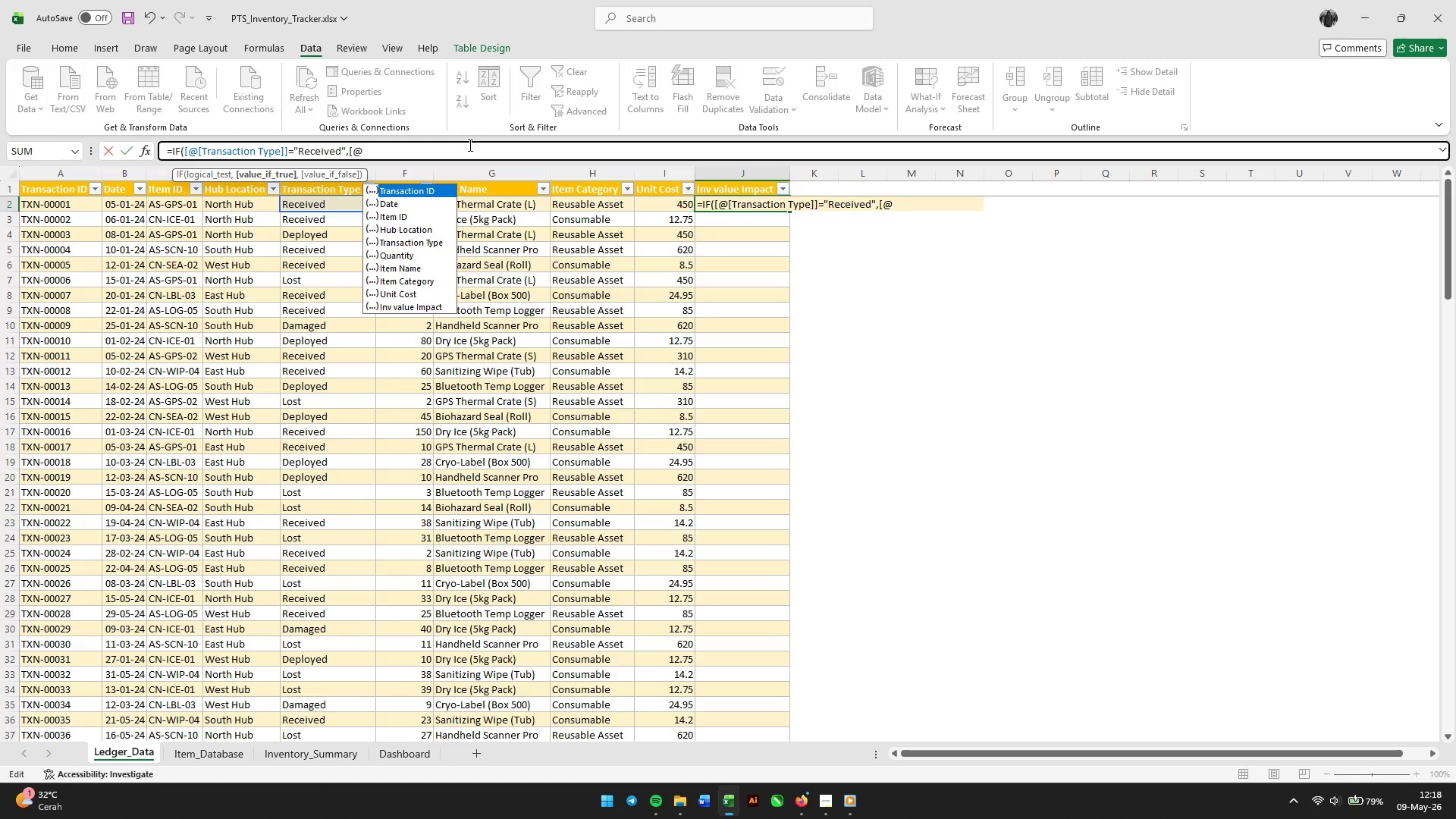 
double_click([397, 259])
 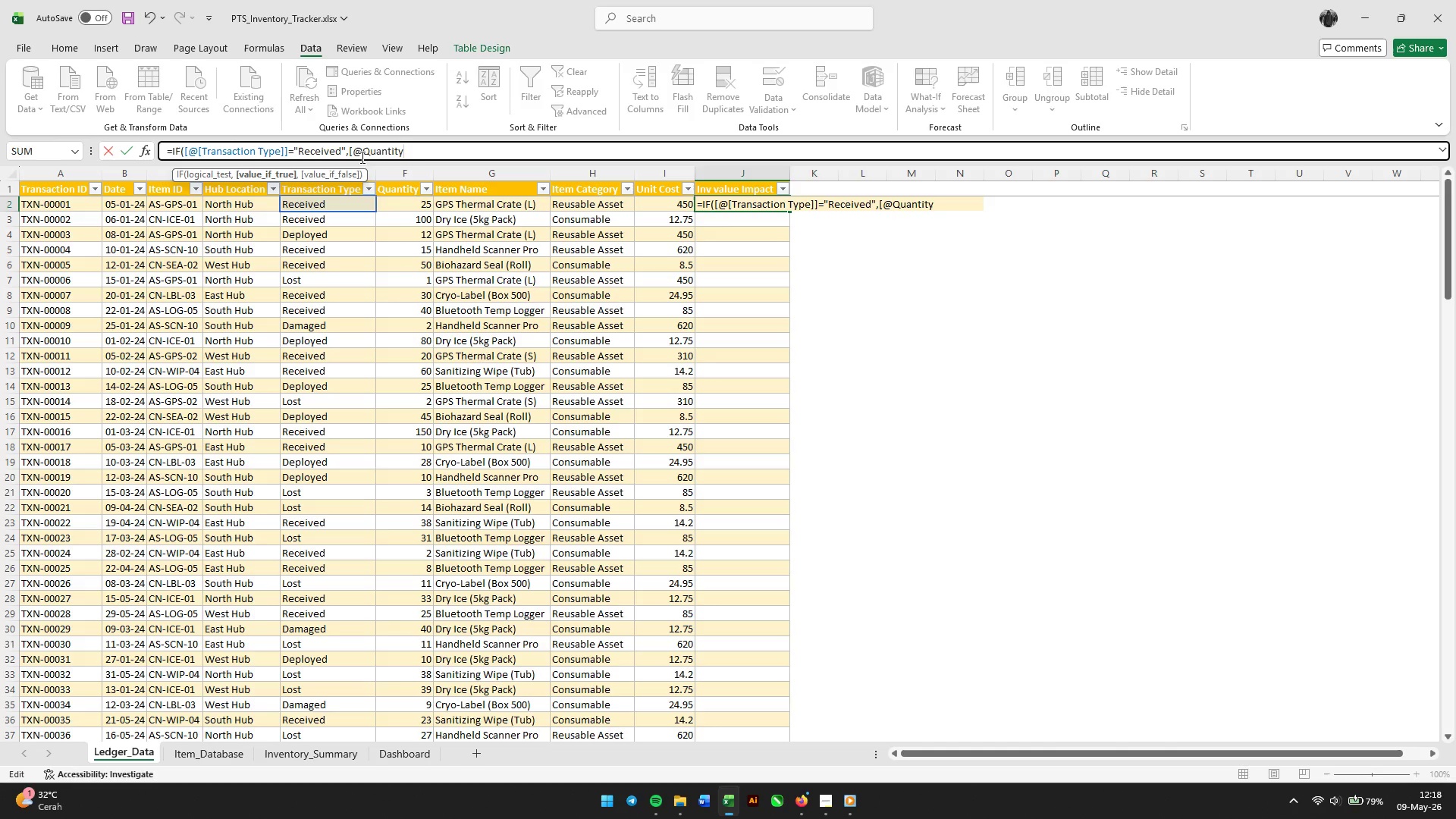 
left_click([366, 157])
 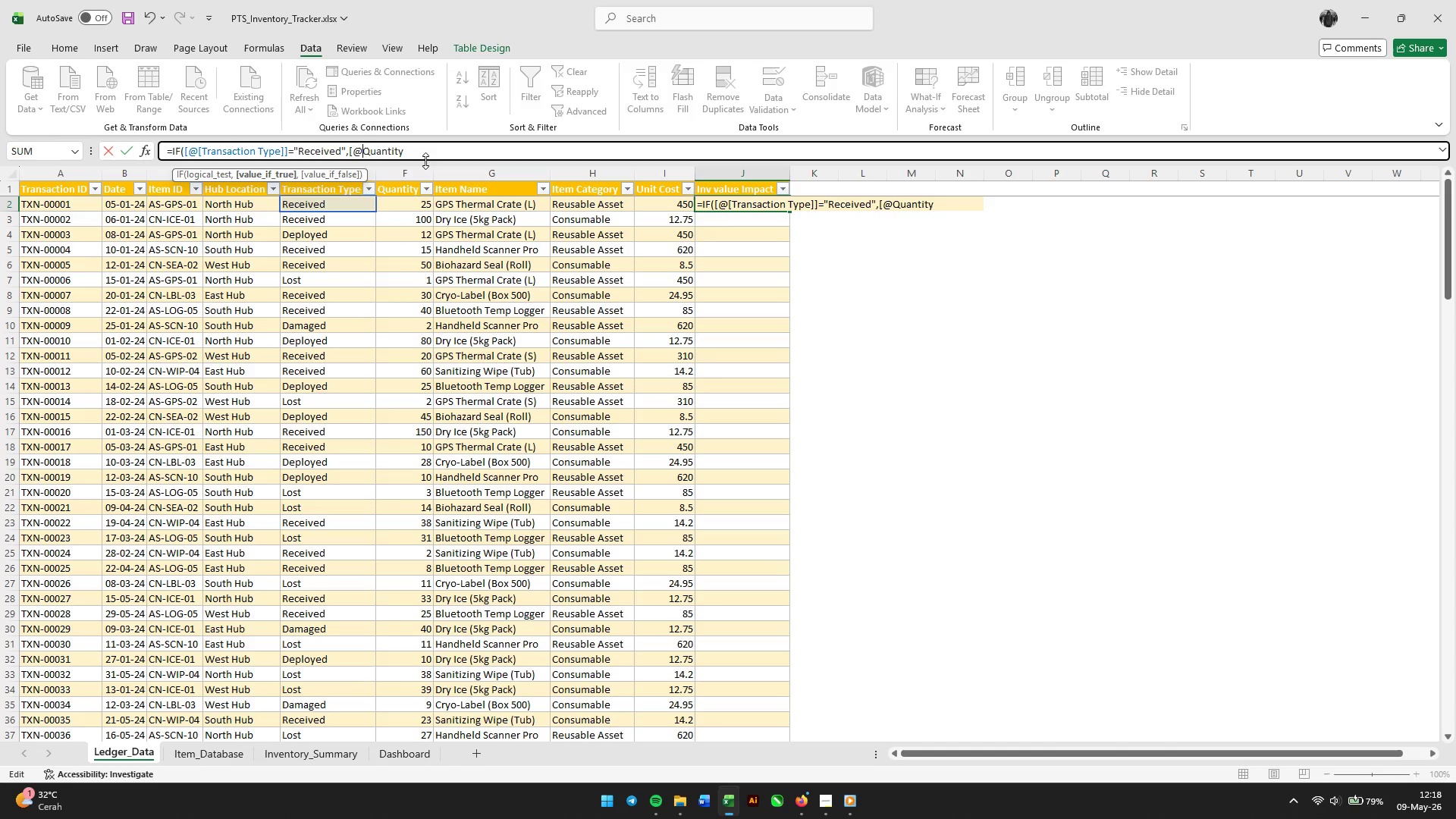 
key(BracketLeft)
 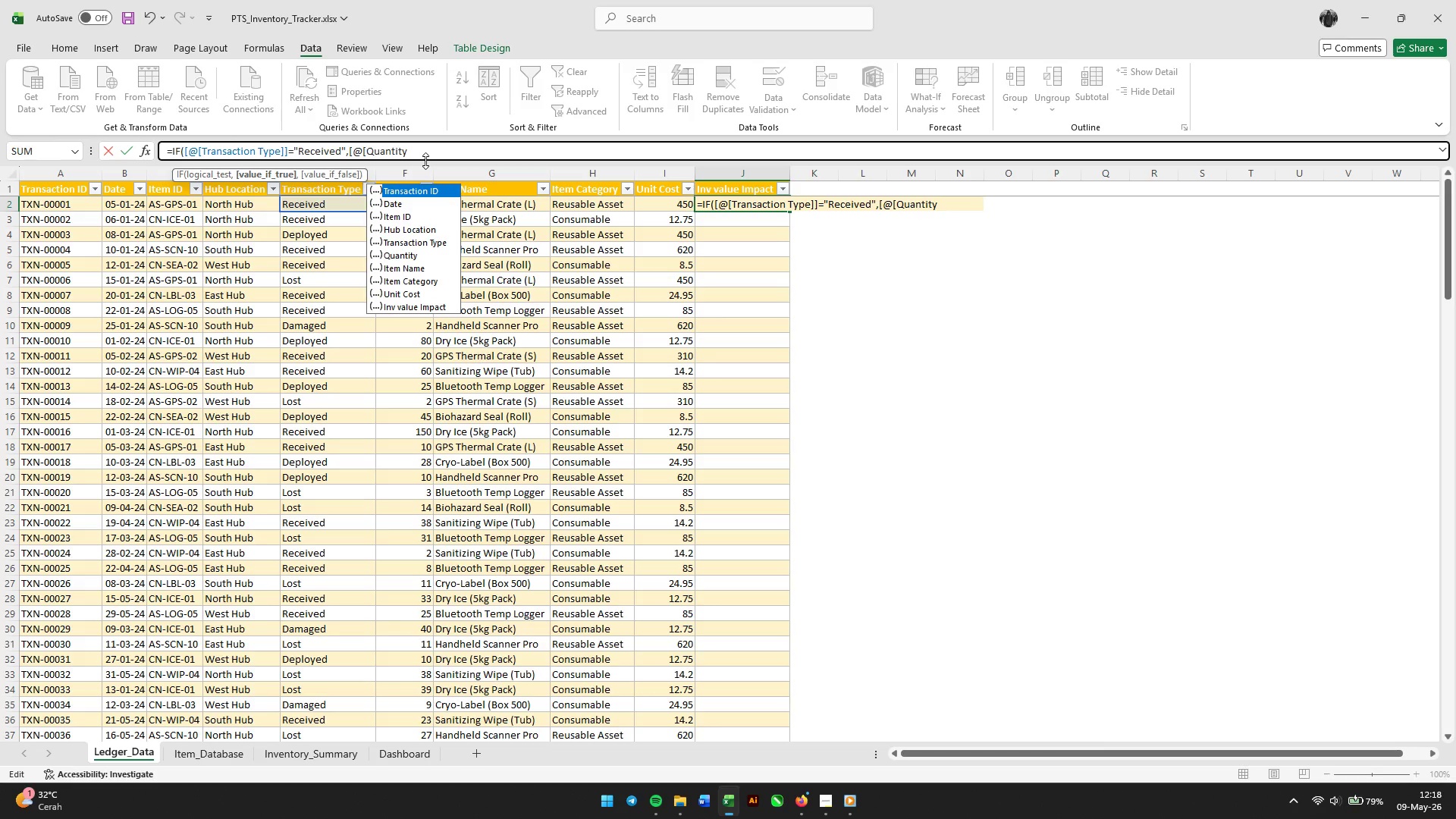 
key(ArrowRight)
 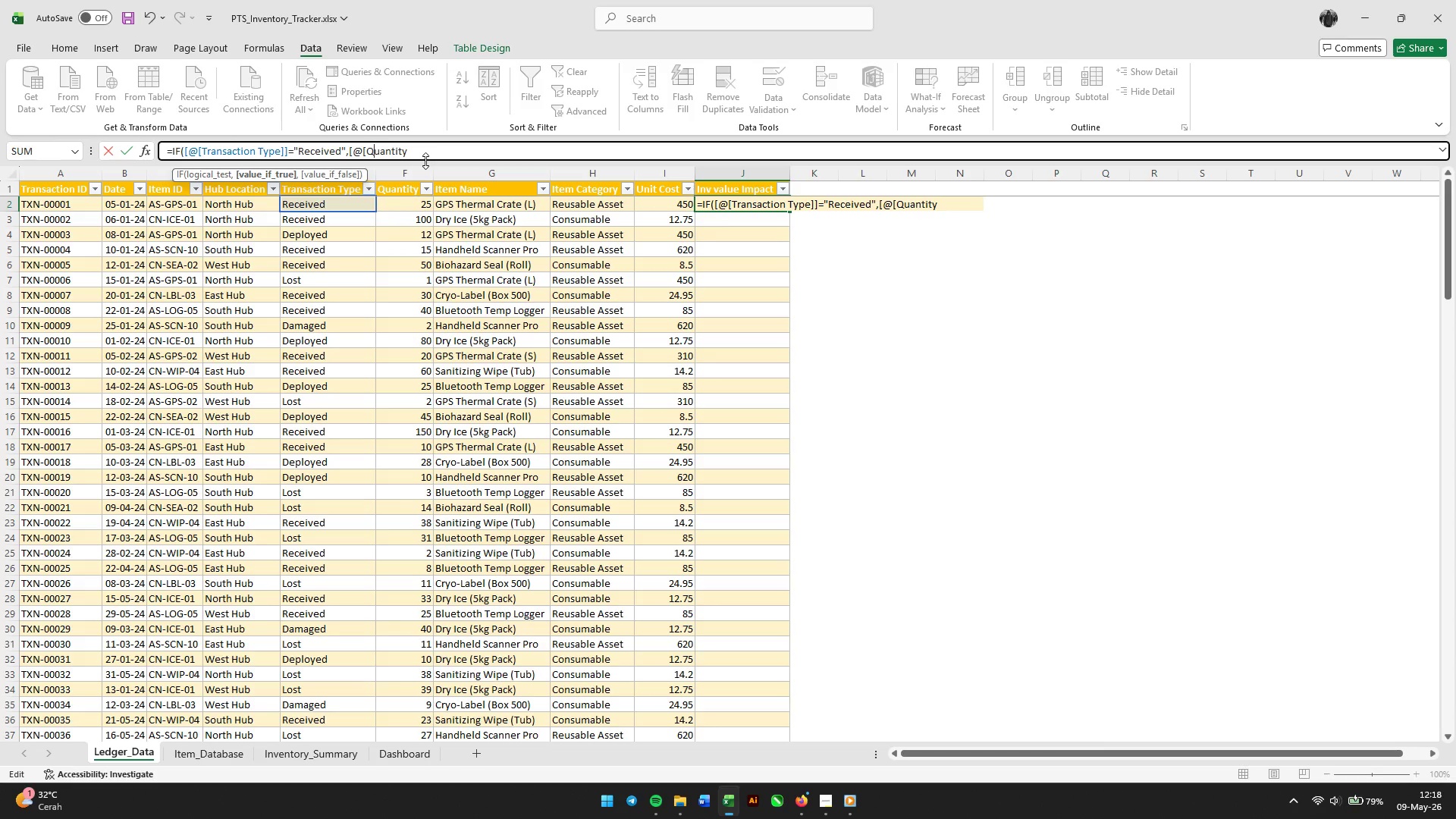 
key(ArrowRight)
 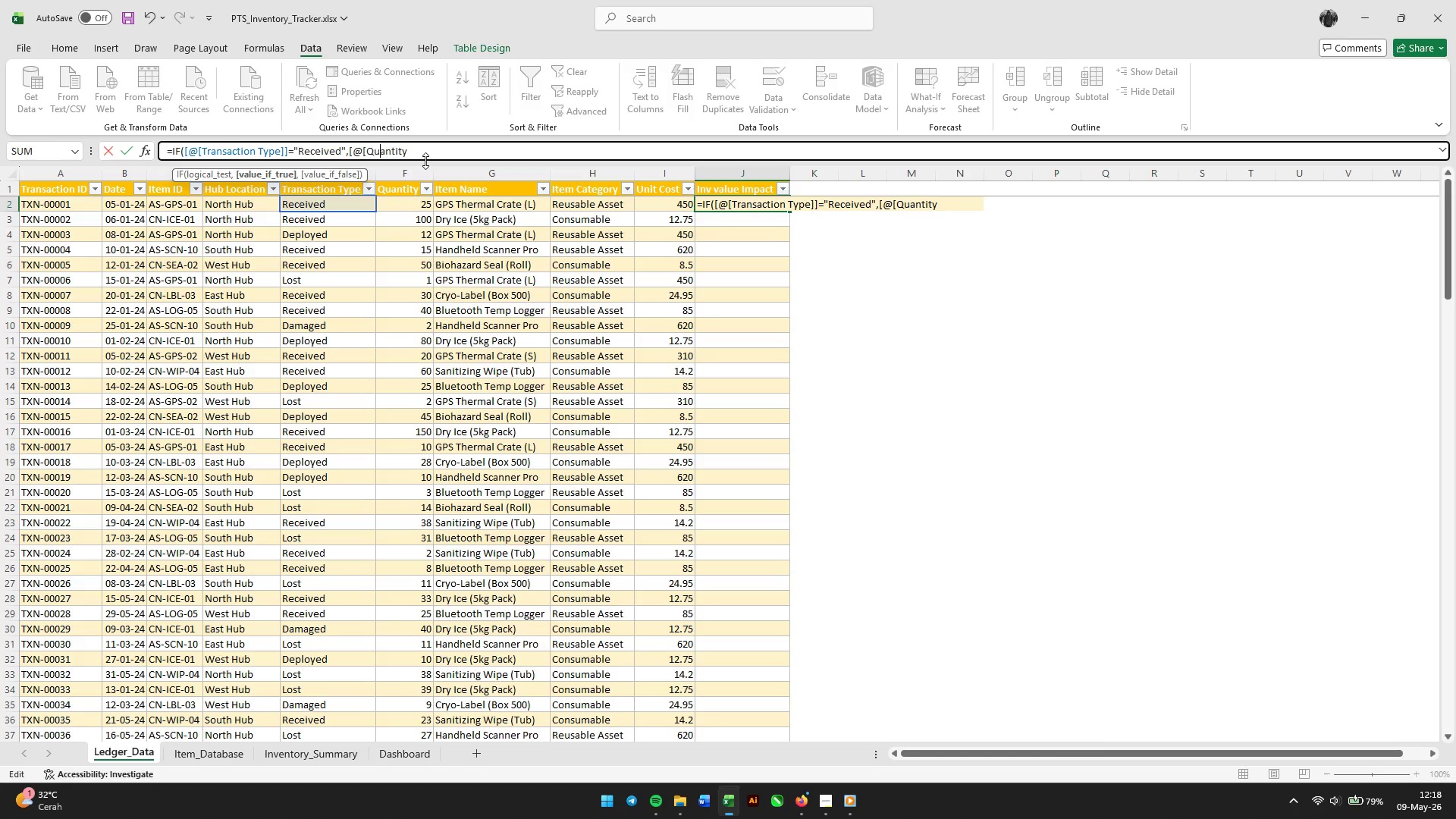 
key(ArrowRight)
 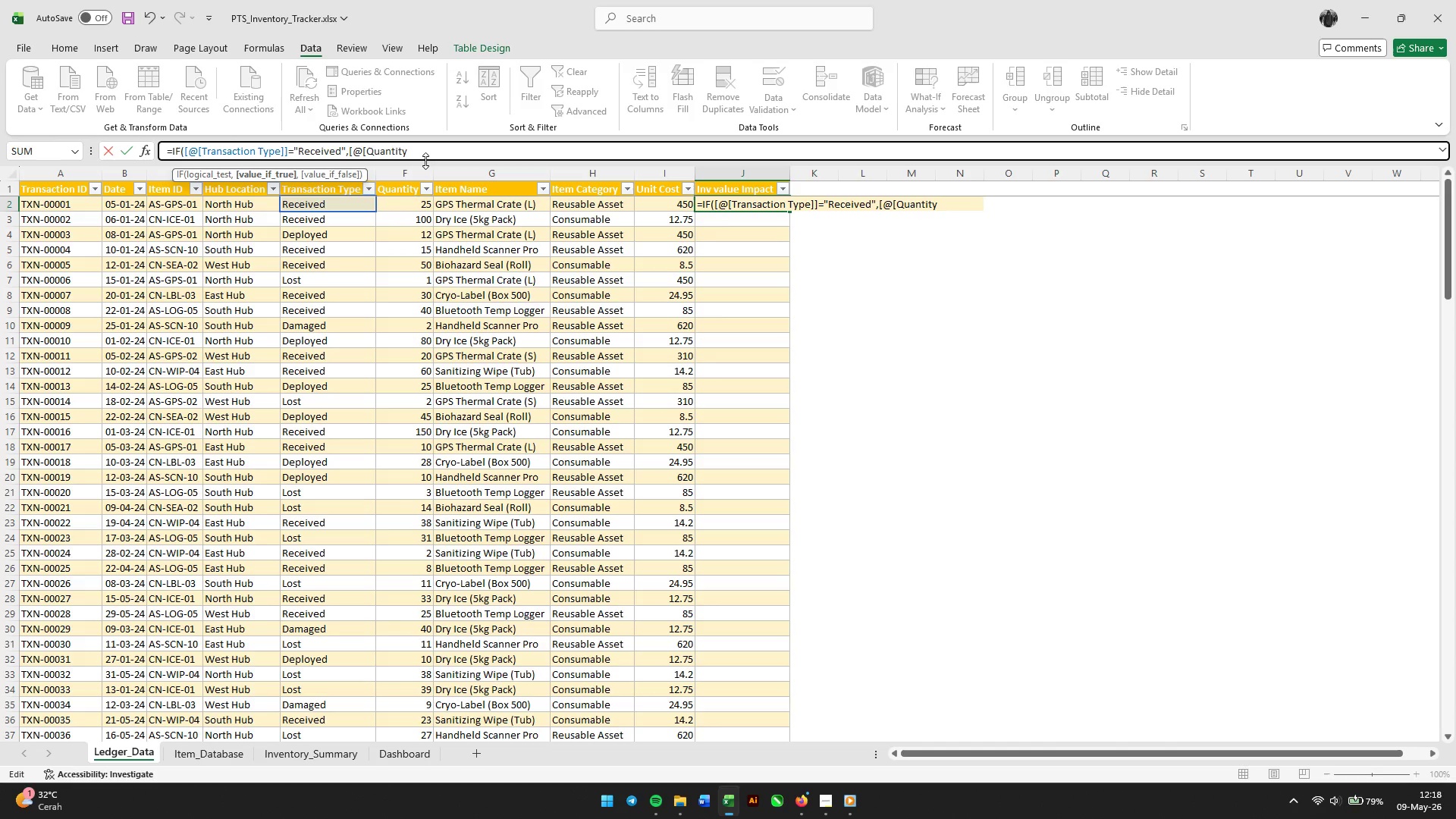 
key(ArrowRight)
 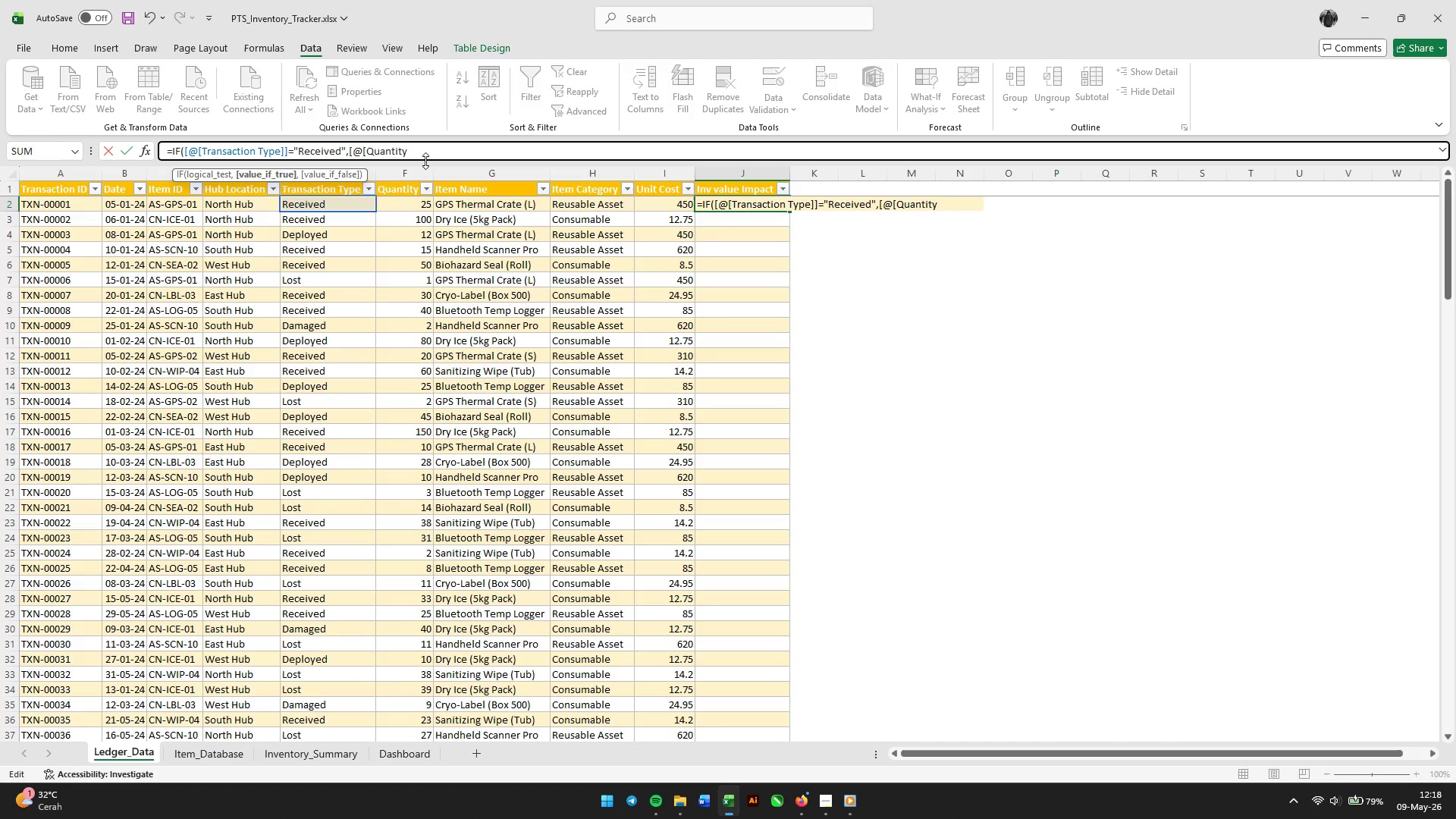 
key(ArrowRight)
 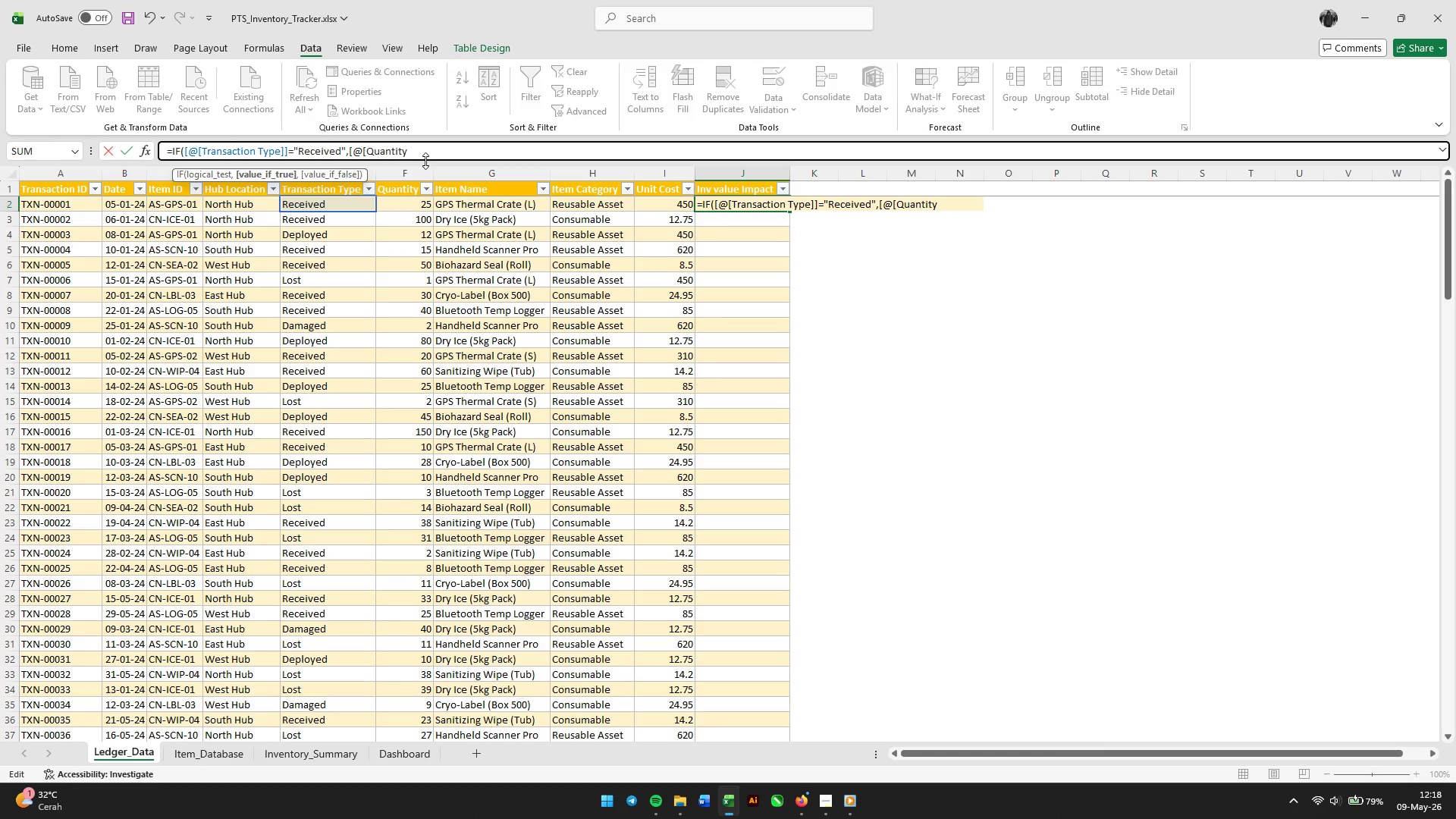 
key(ArrowRight)
 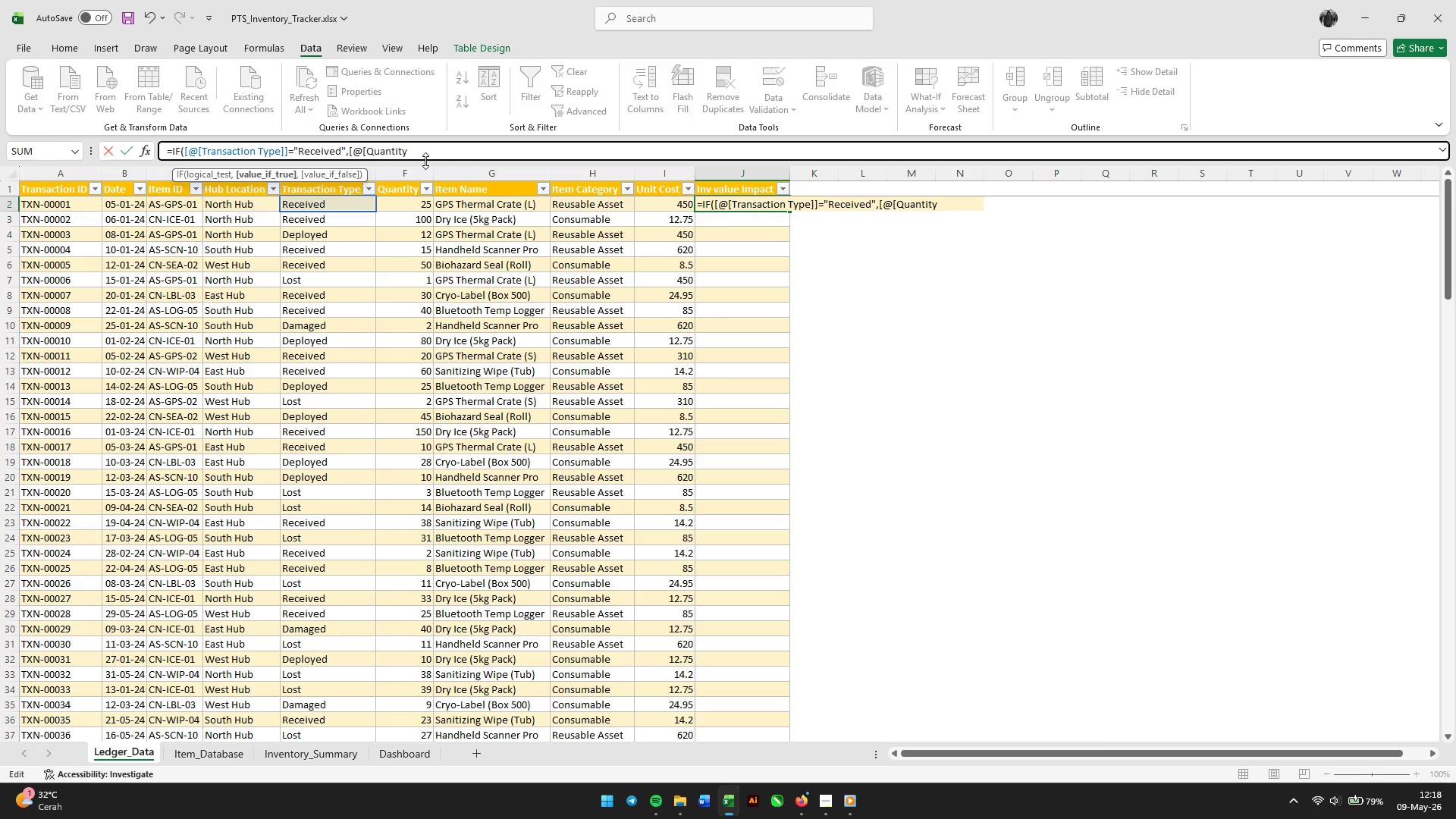 
key(ArrowRight)
 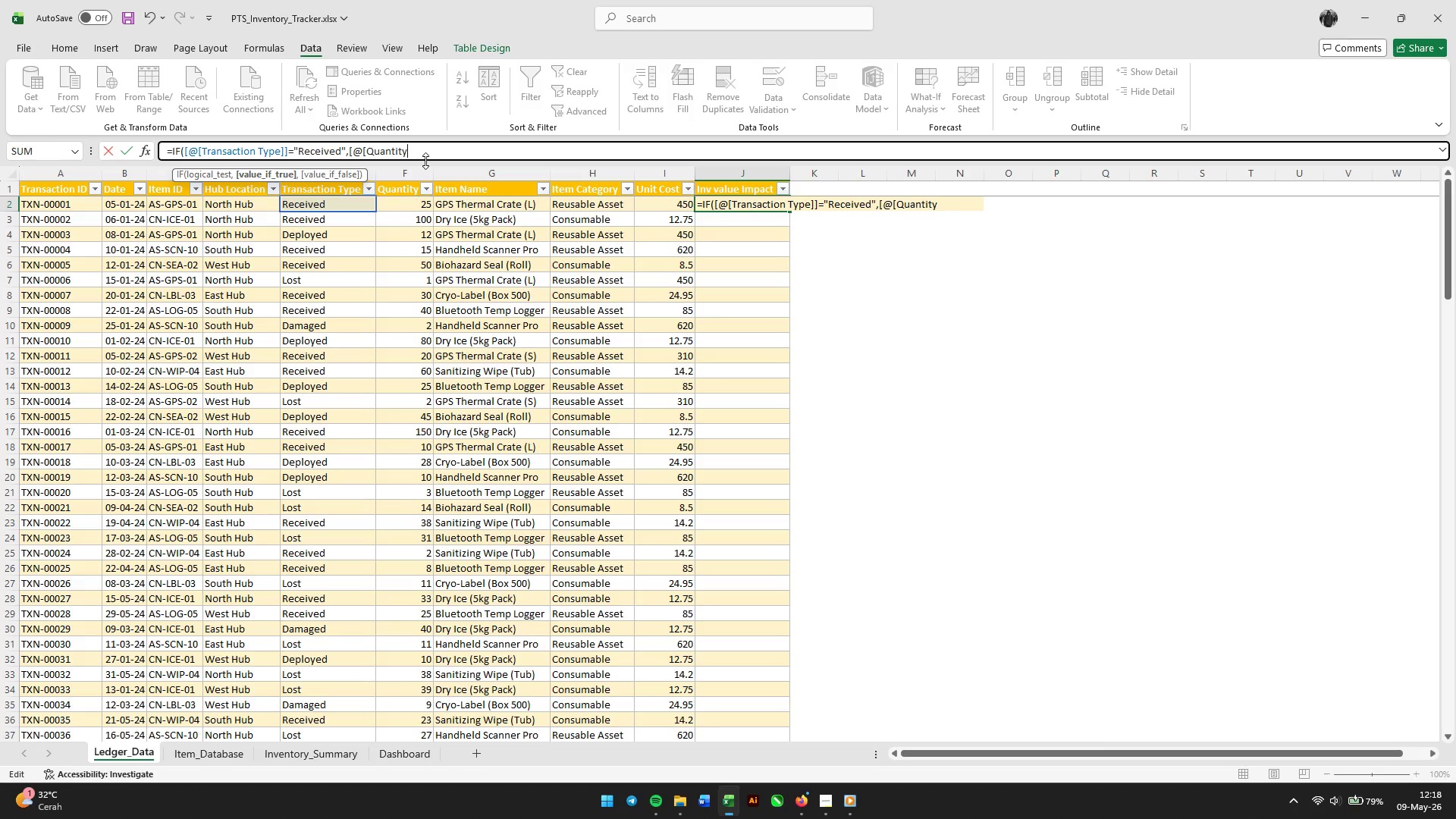 
key(ArrowRight)
 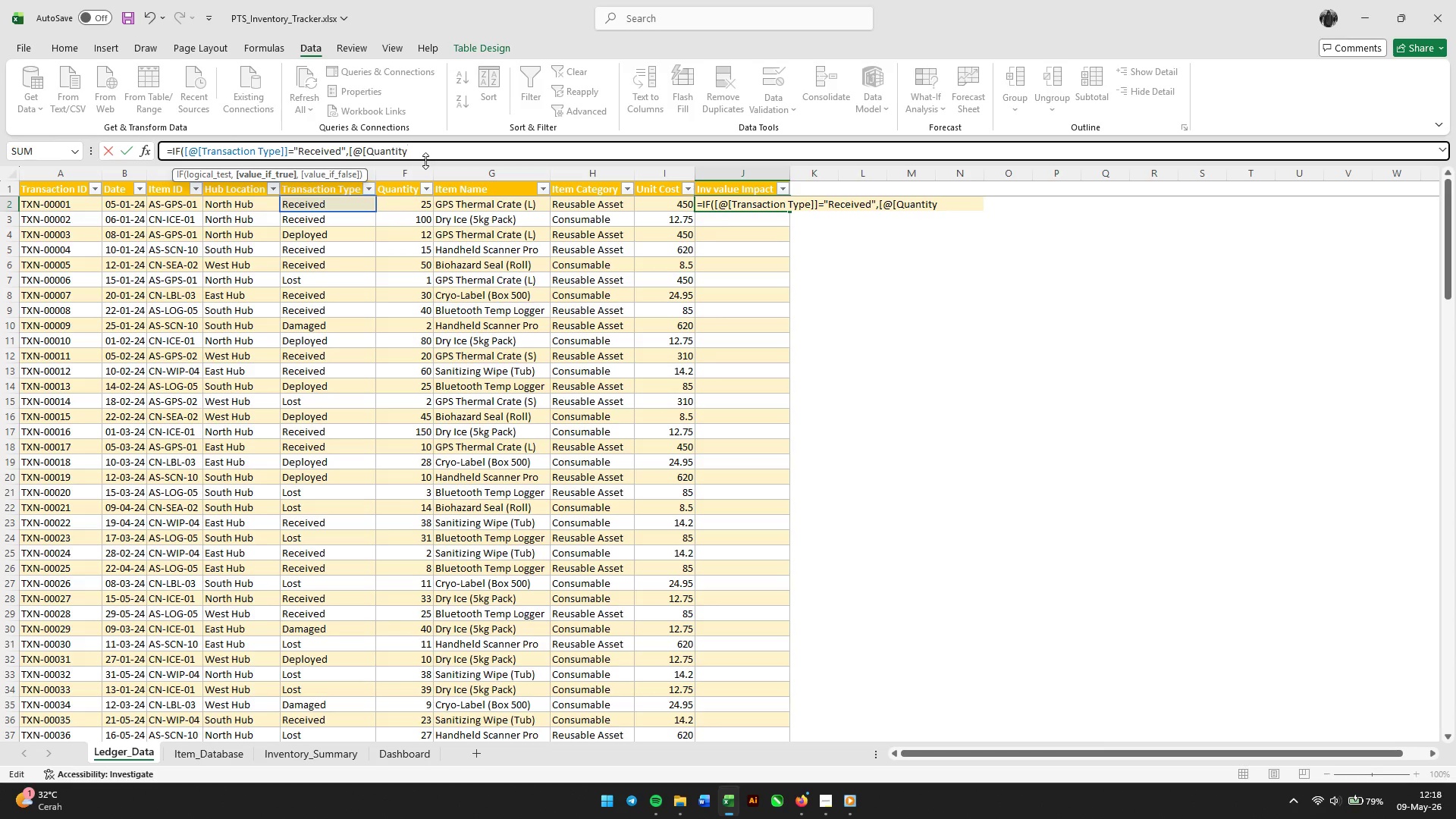 
key(BracketRight)
 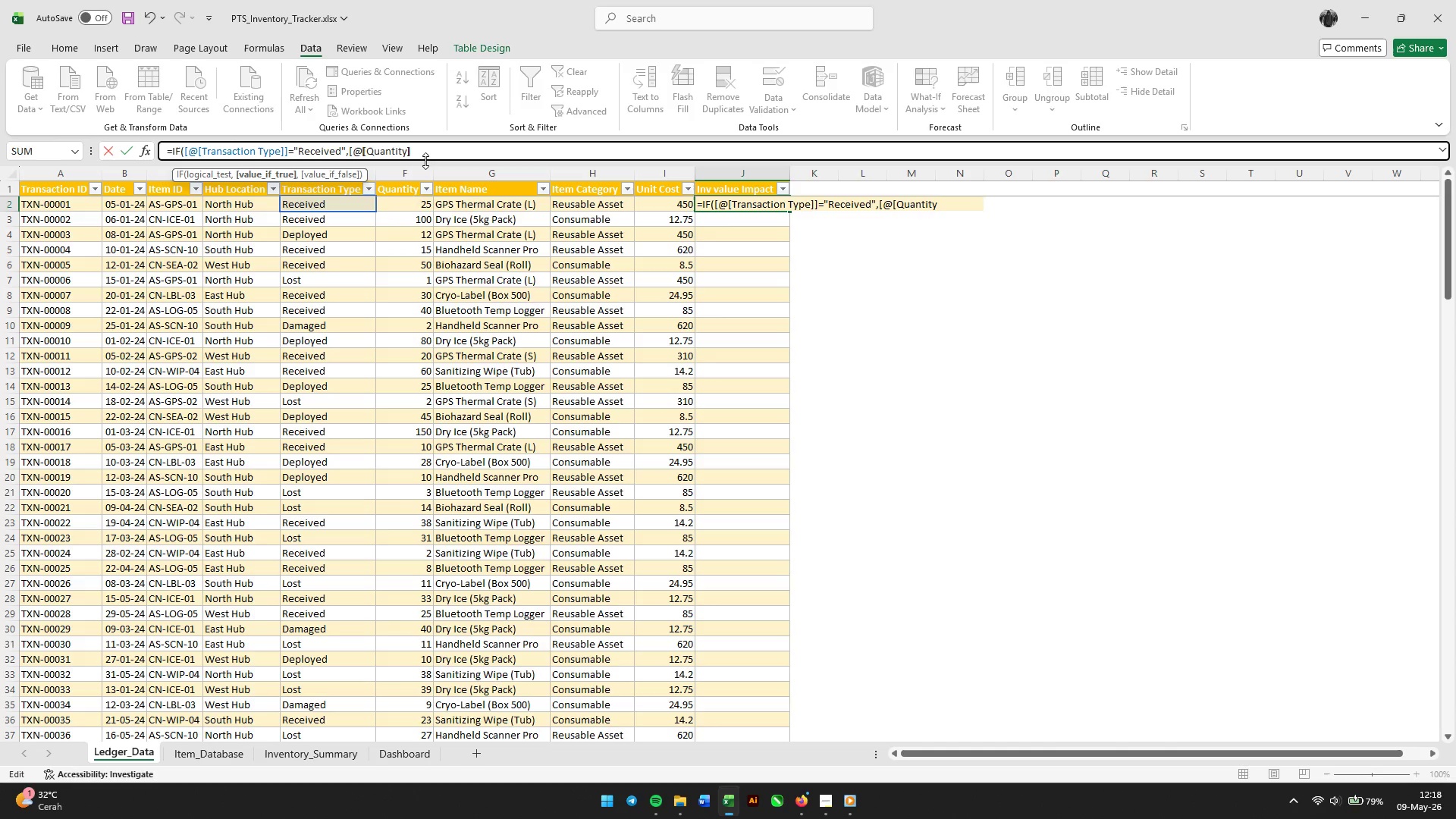 
key(BracketRight)
 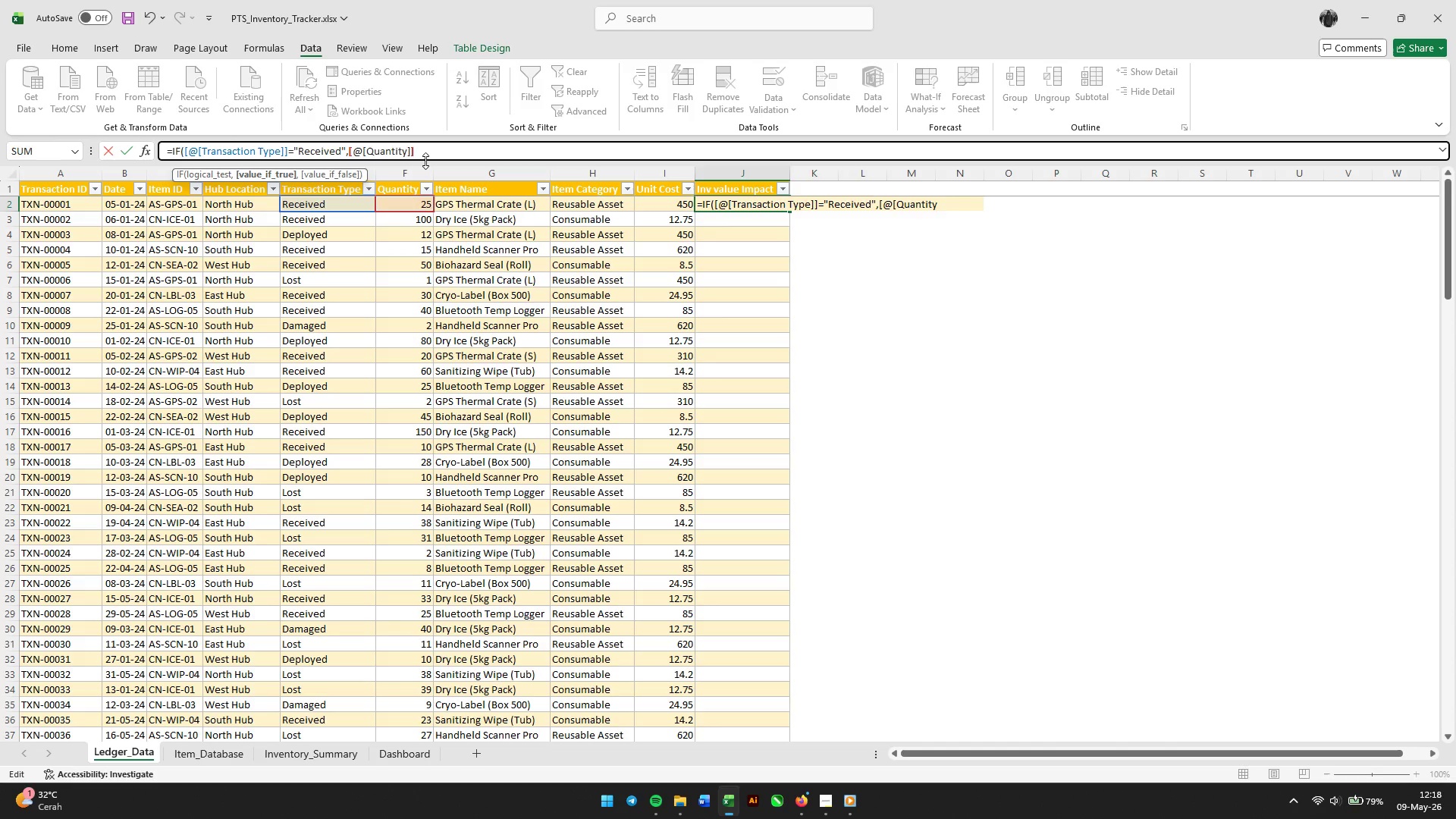 
key(Comma)
 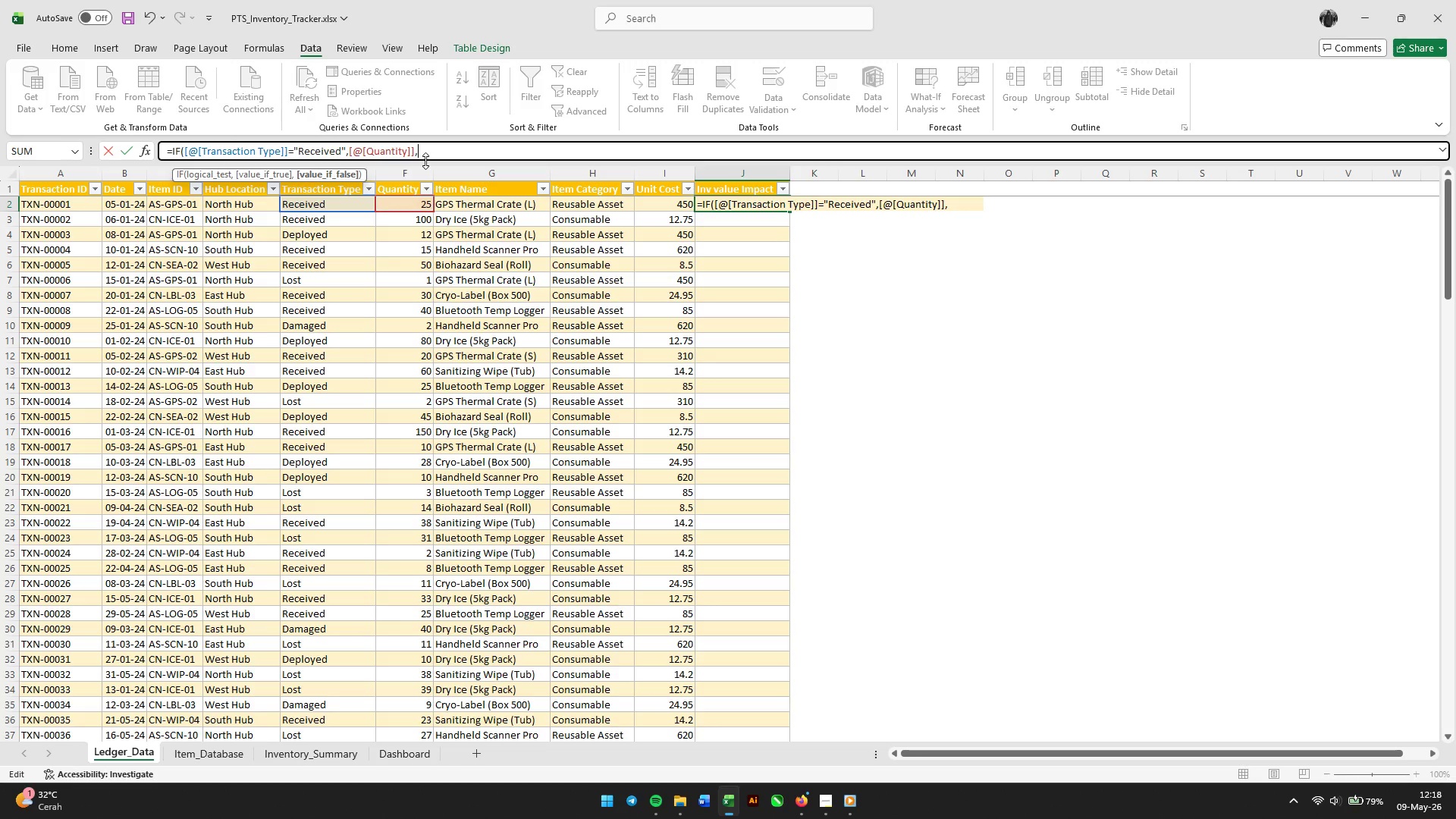 
key(NumpadSubtract)
 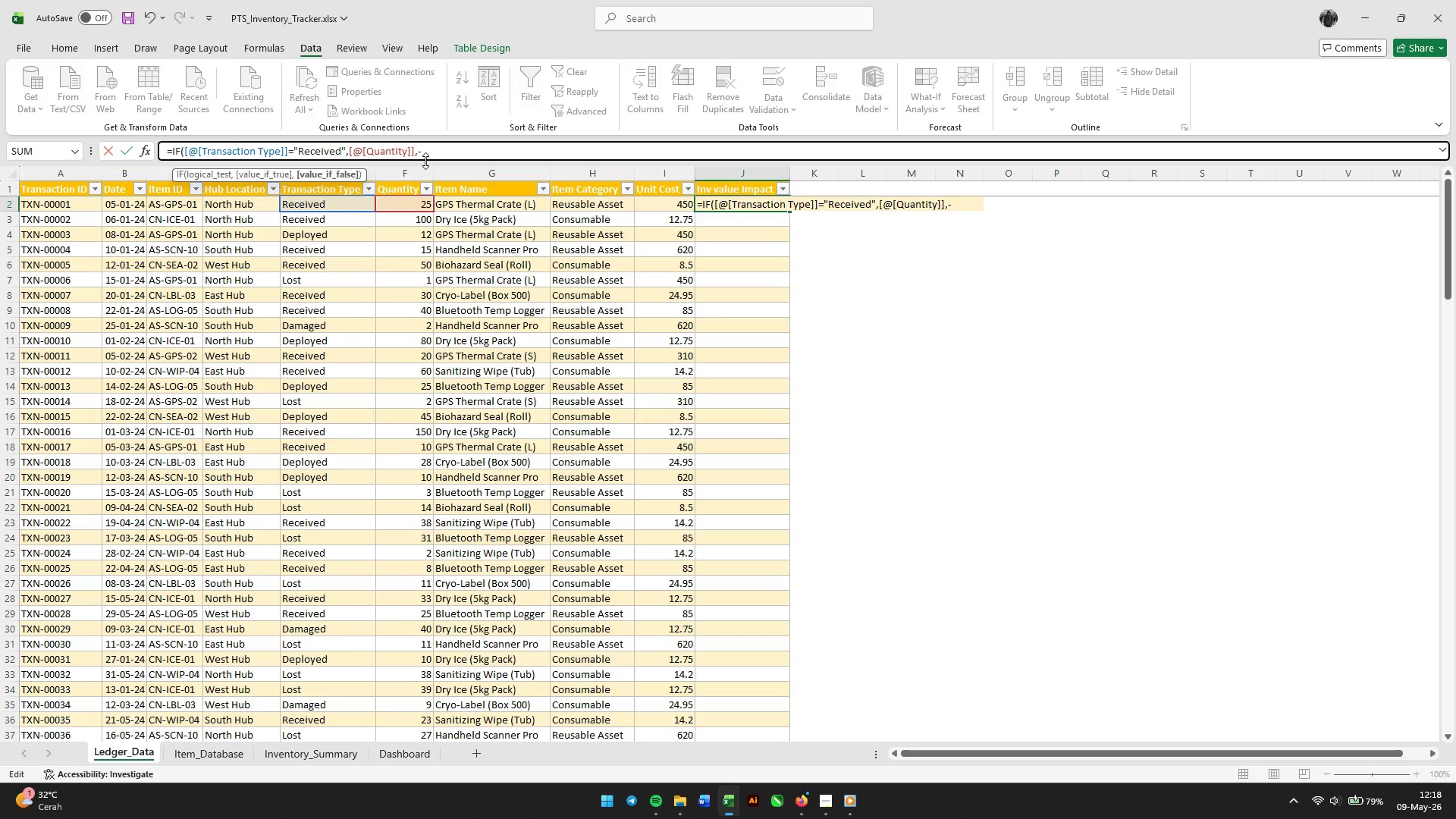 
key(BracketLeft)
 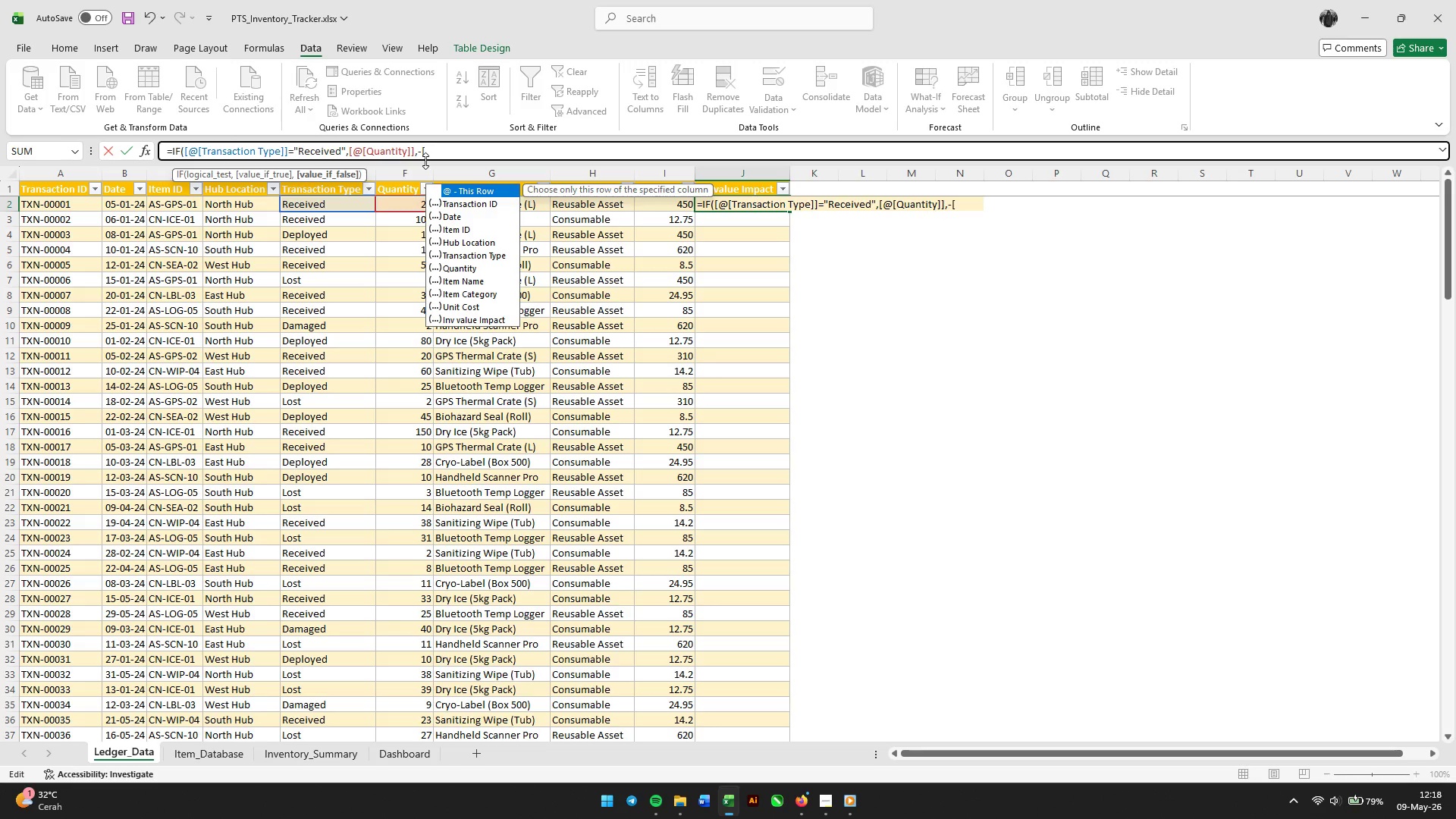 
key(Shift+2)
 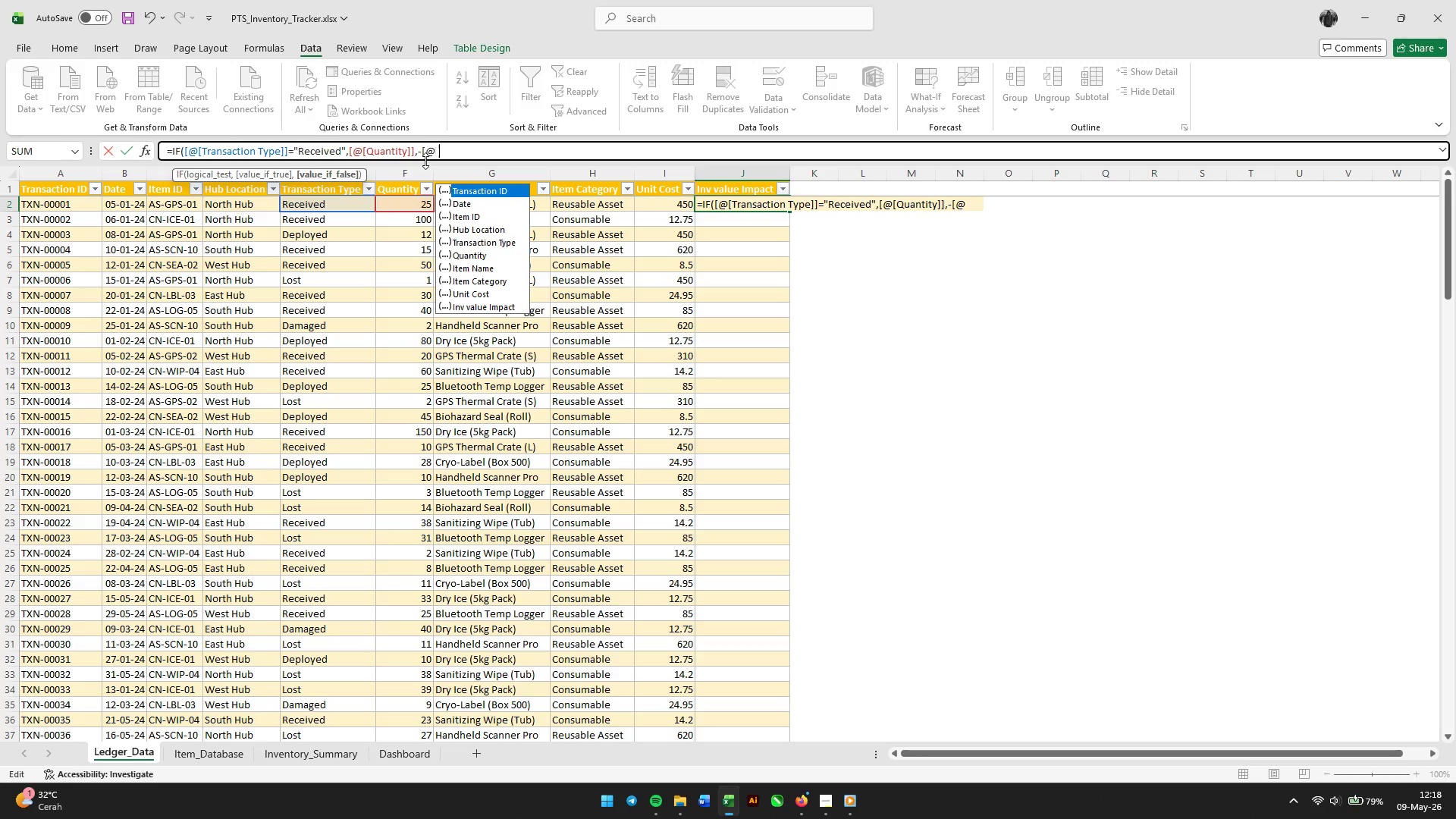 
key(BracketLeft)
 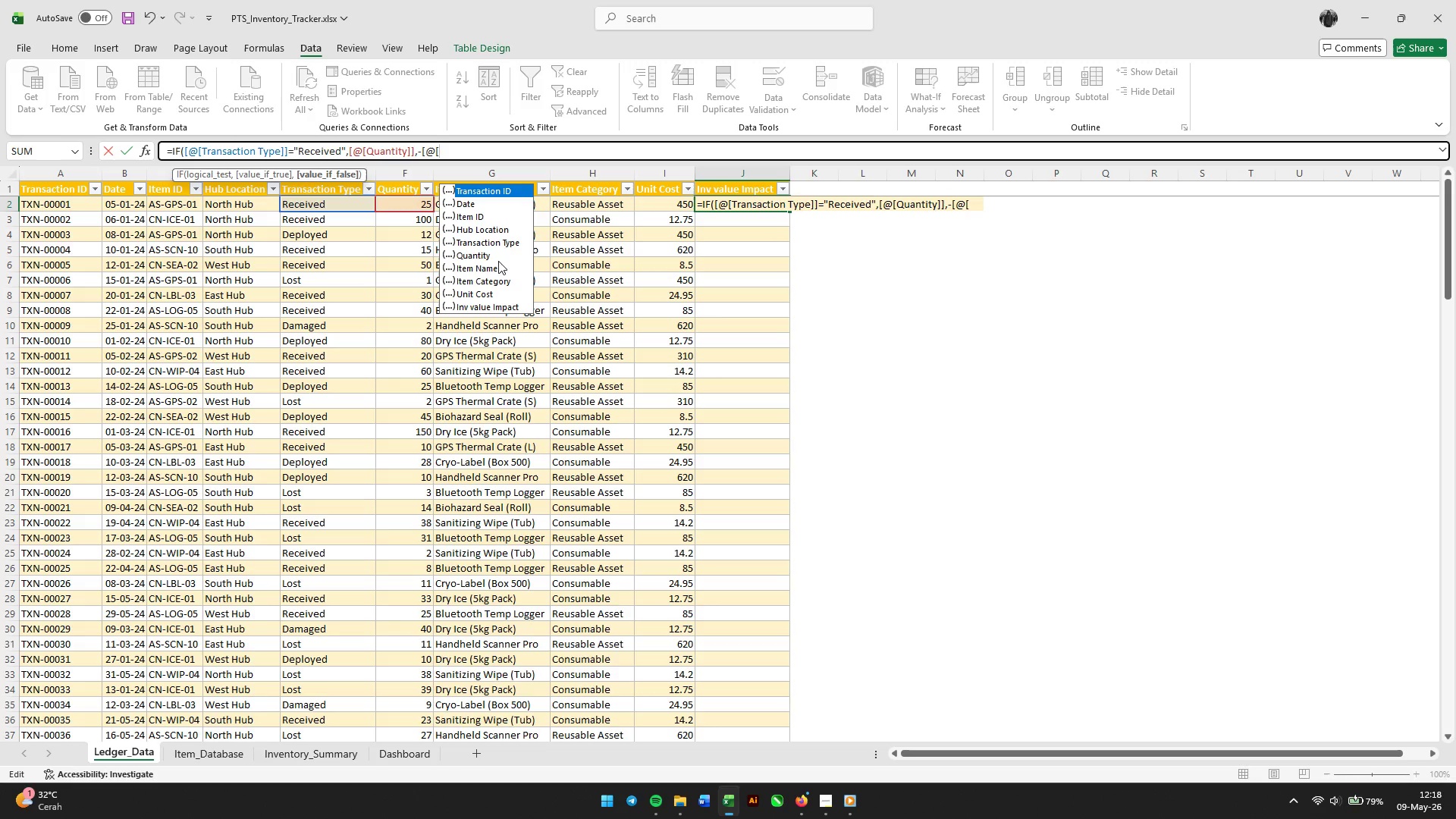 
double_click([491, 259])
 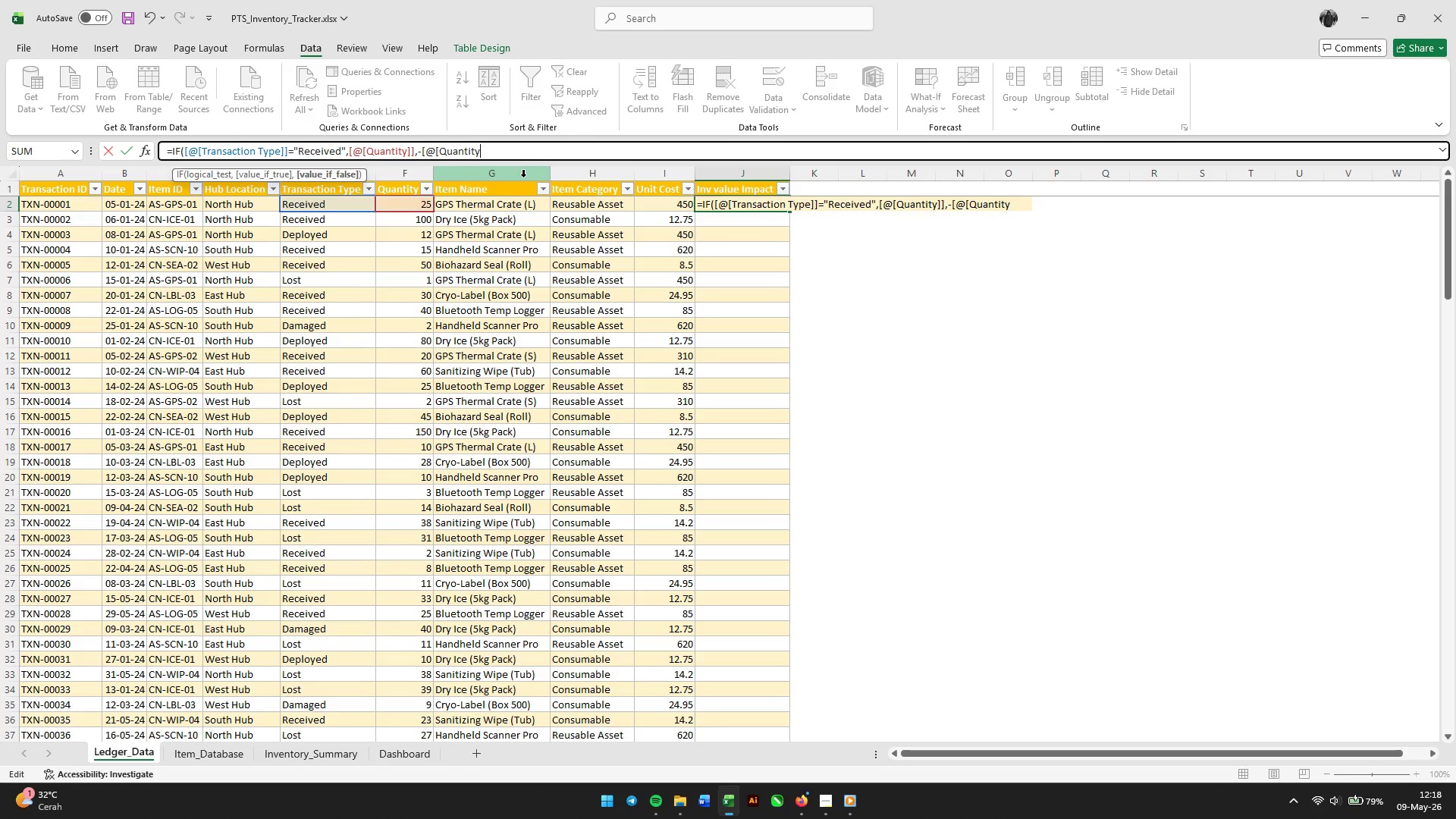 
type(]])*[)
 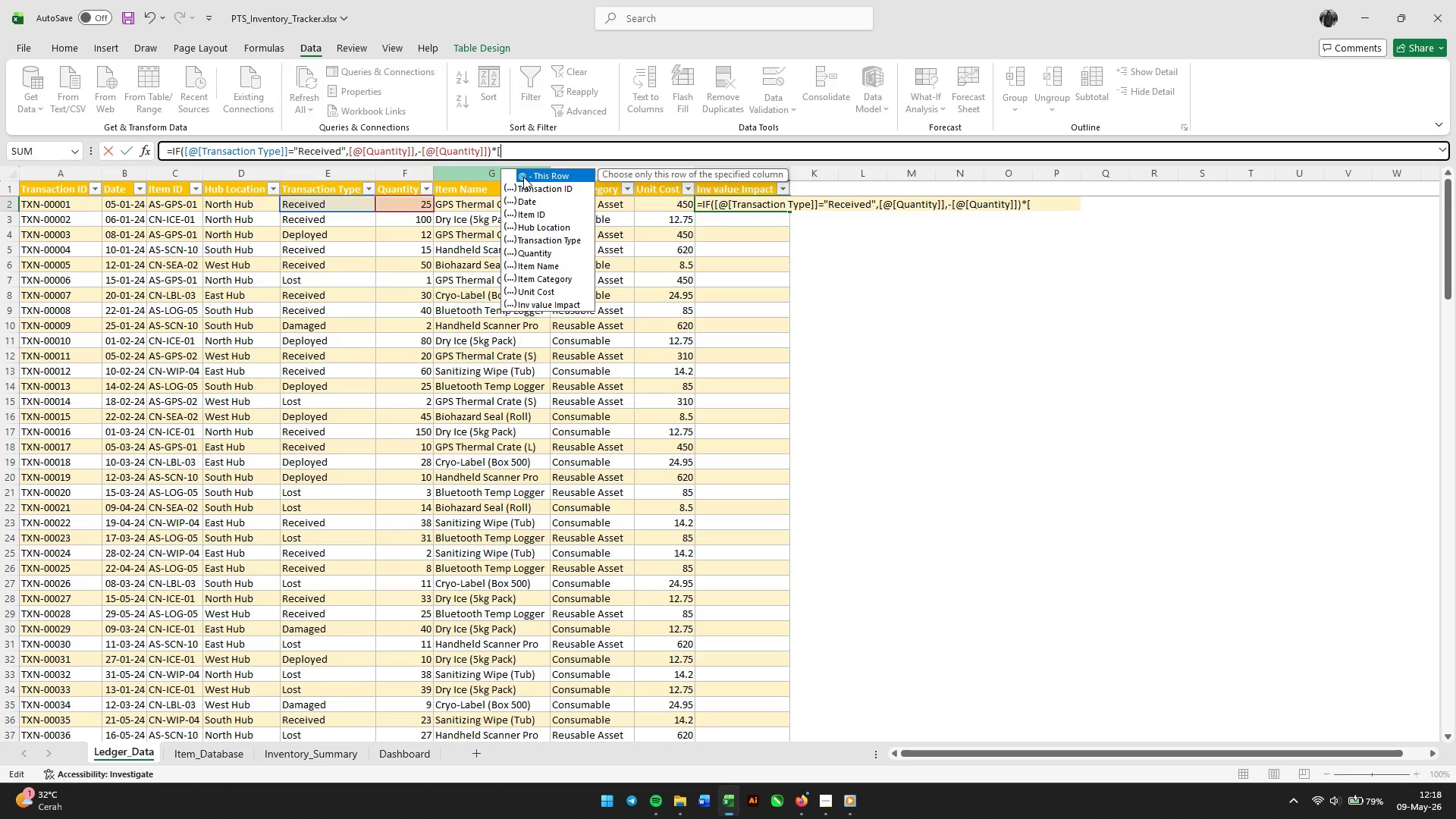 
wait(6.59)
 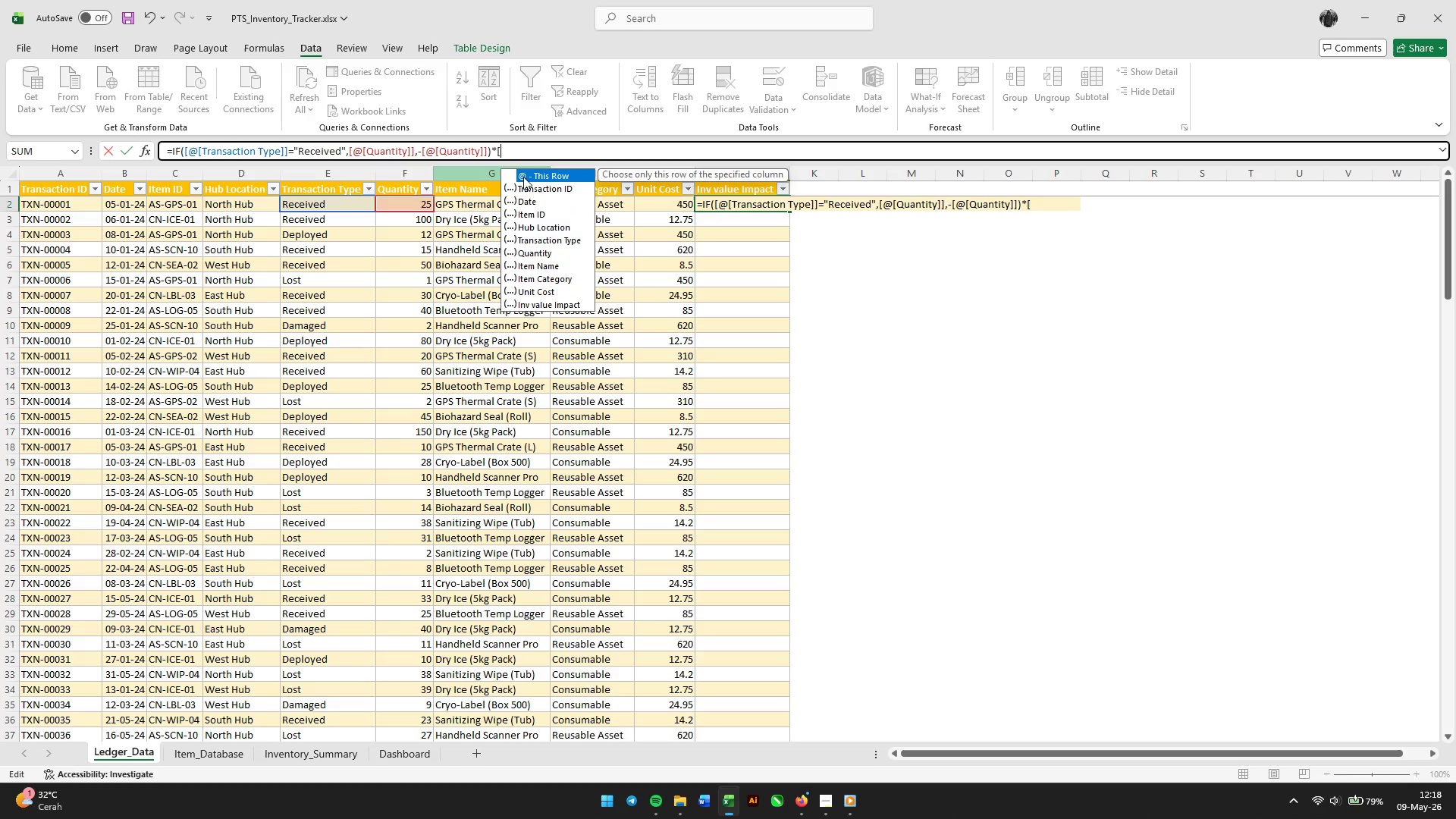 
key(Shift+2)
 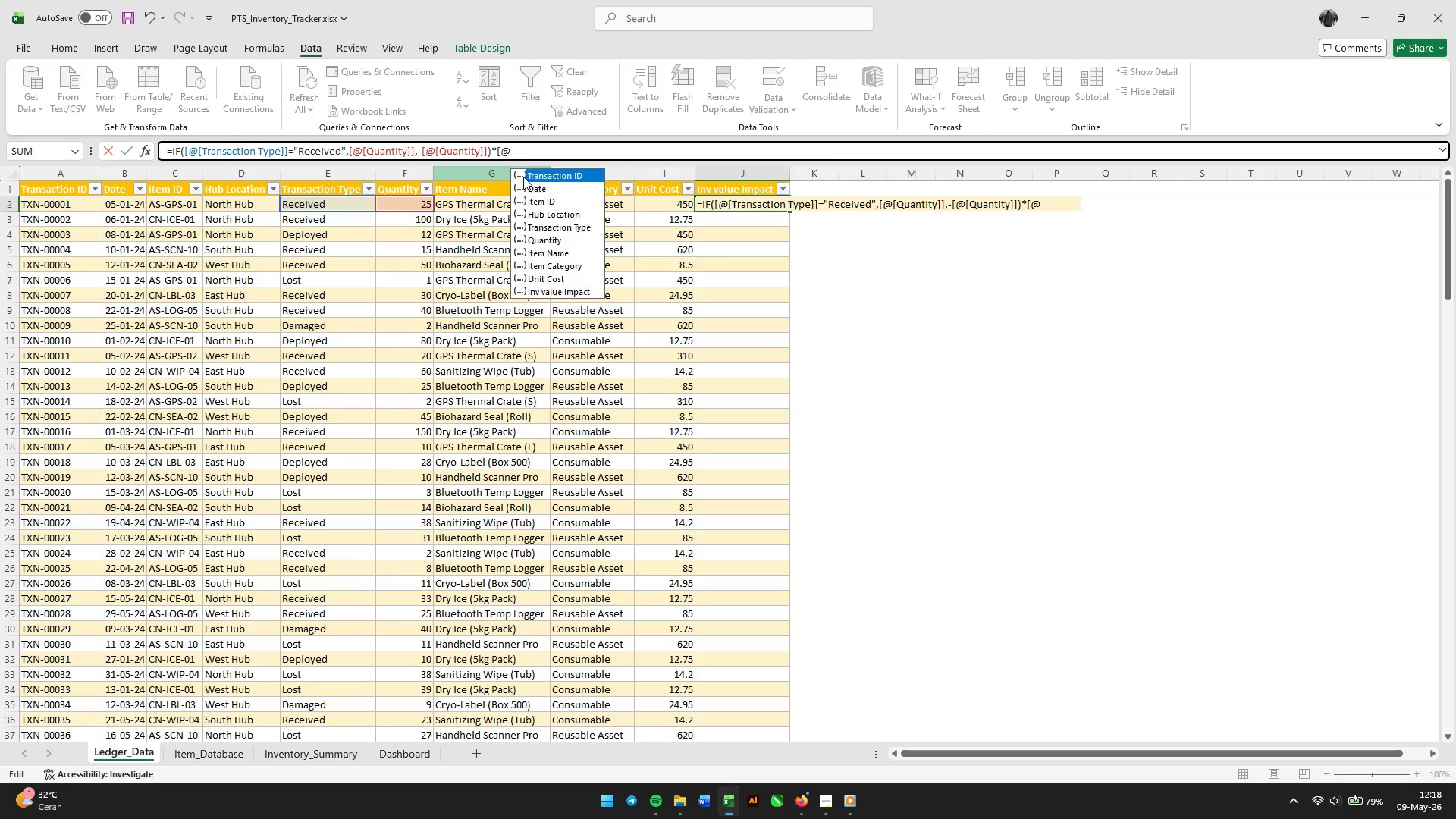 
key(Shift+BracketLeft)
 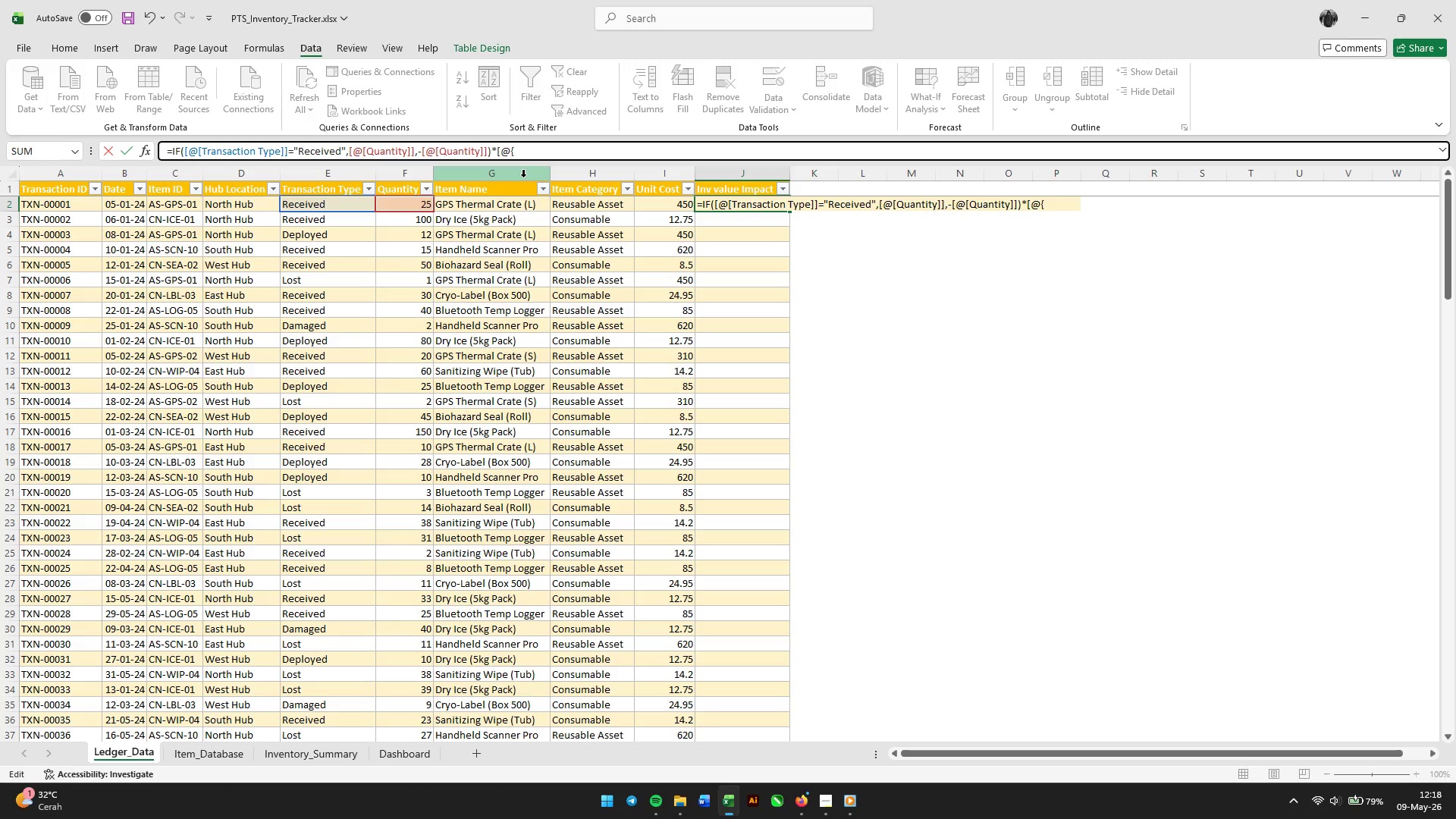 
key(Backspace)
 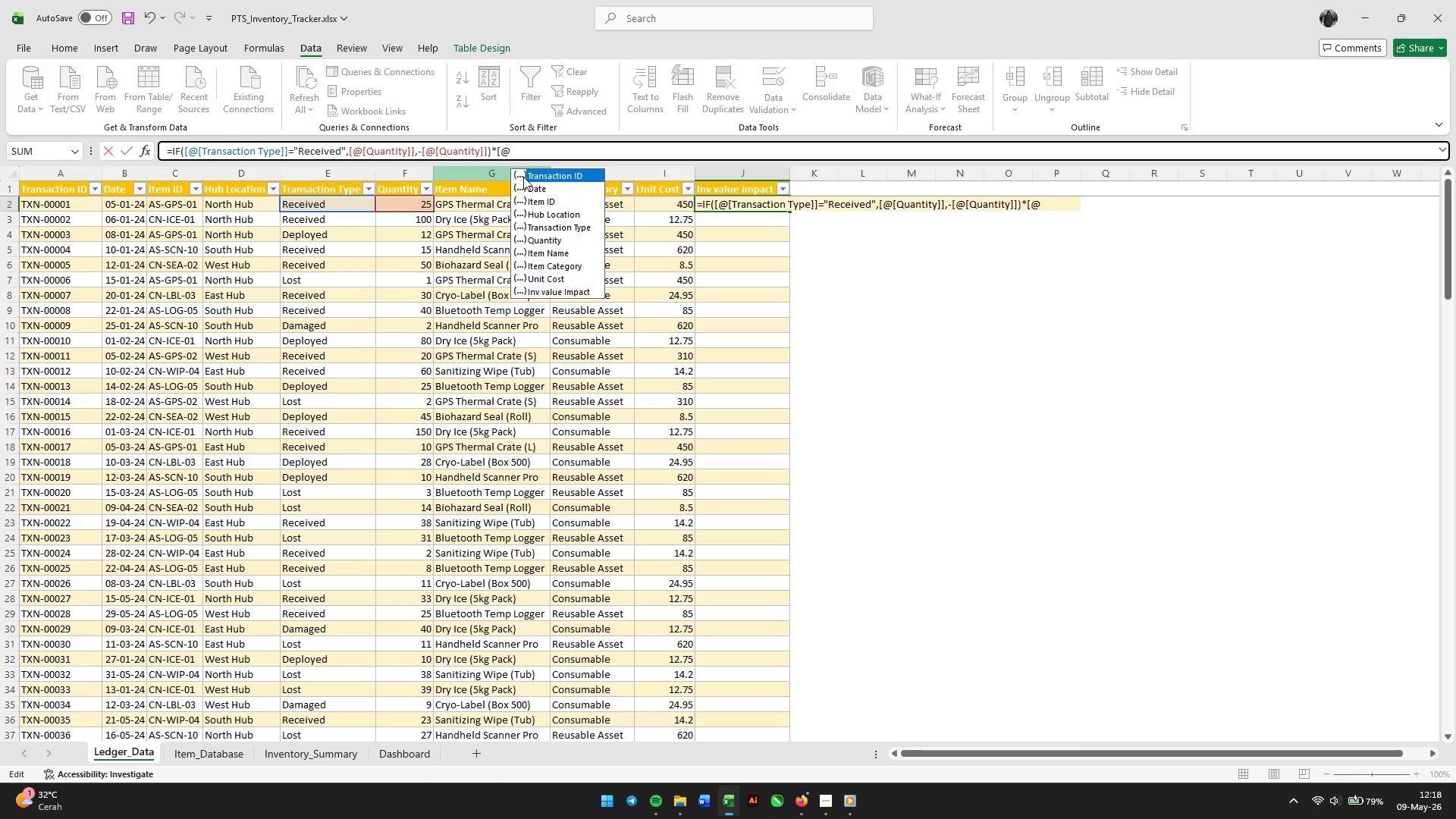 
key(BracketLeft)
 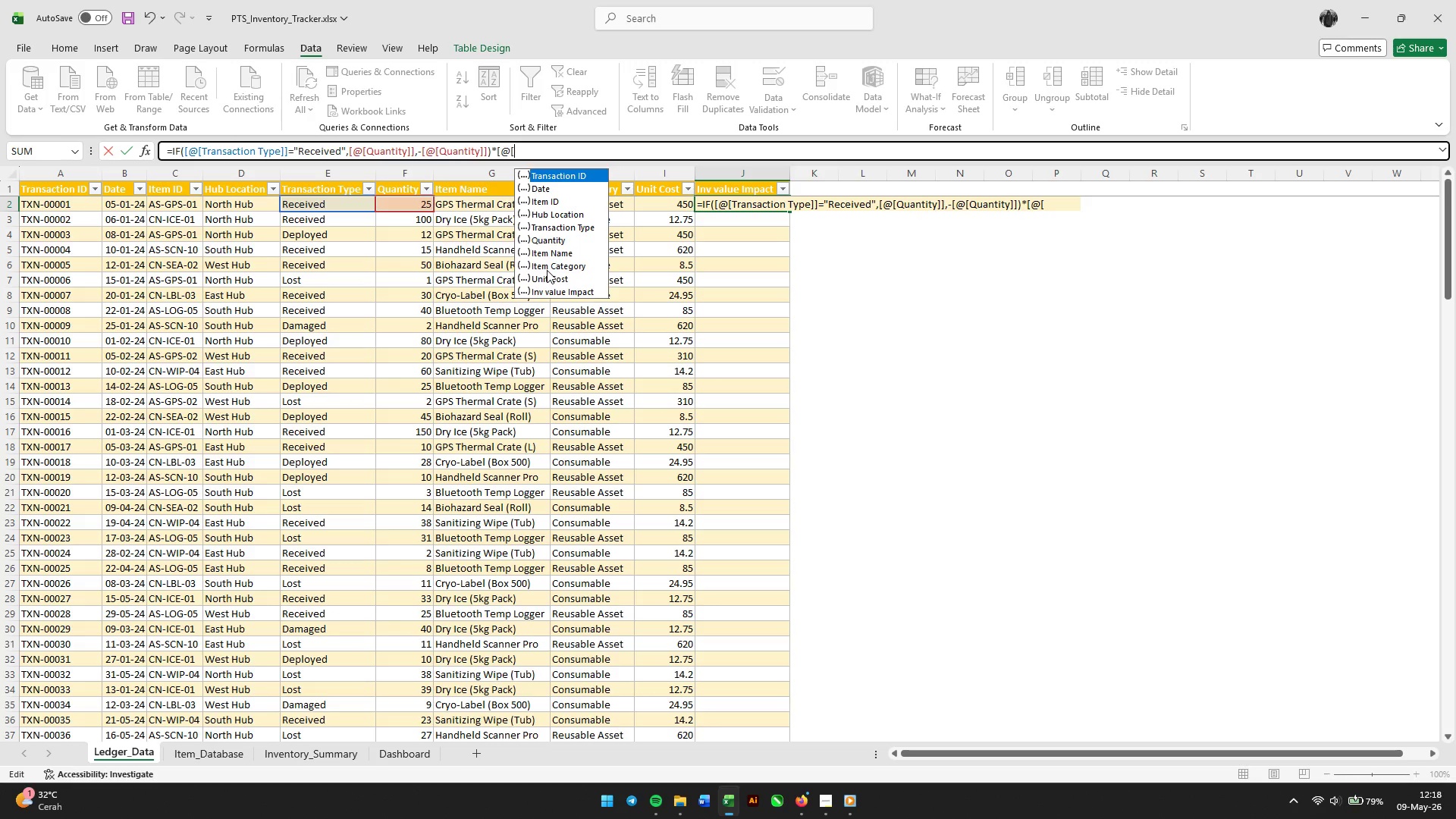 
double_click([546, 281])
 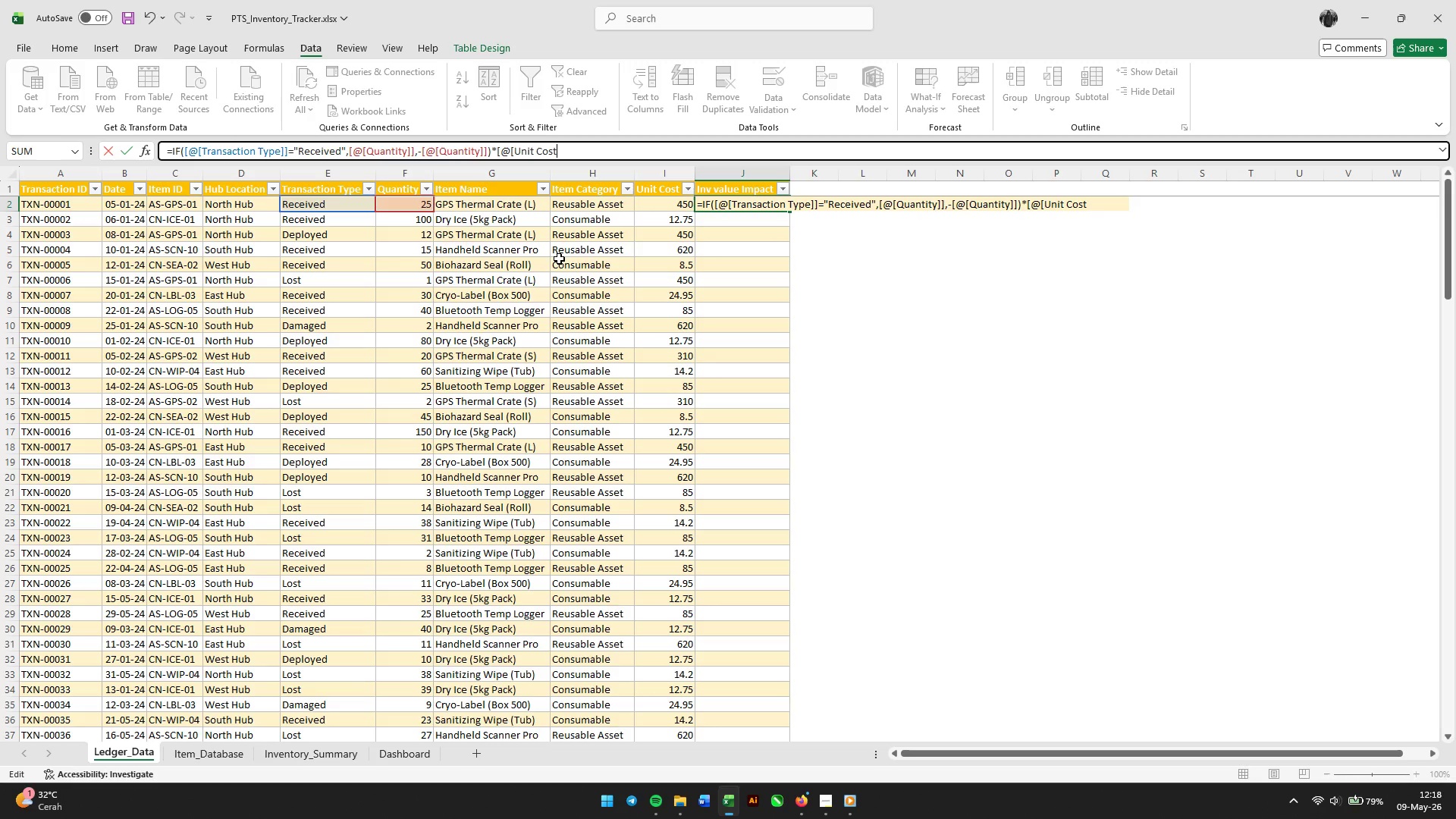 
key(BracketRight)
 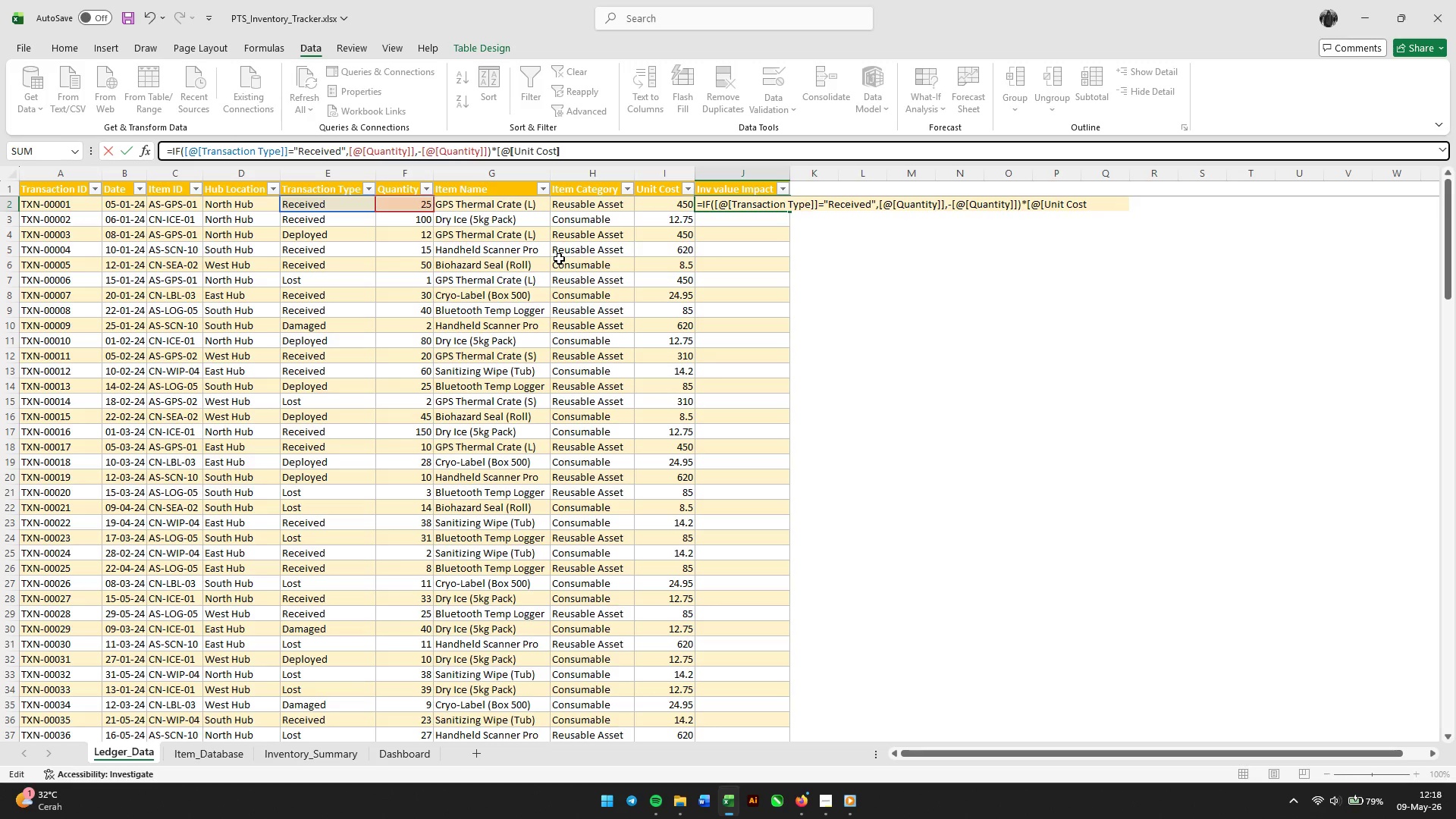 
key(BracketRight)
 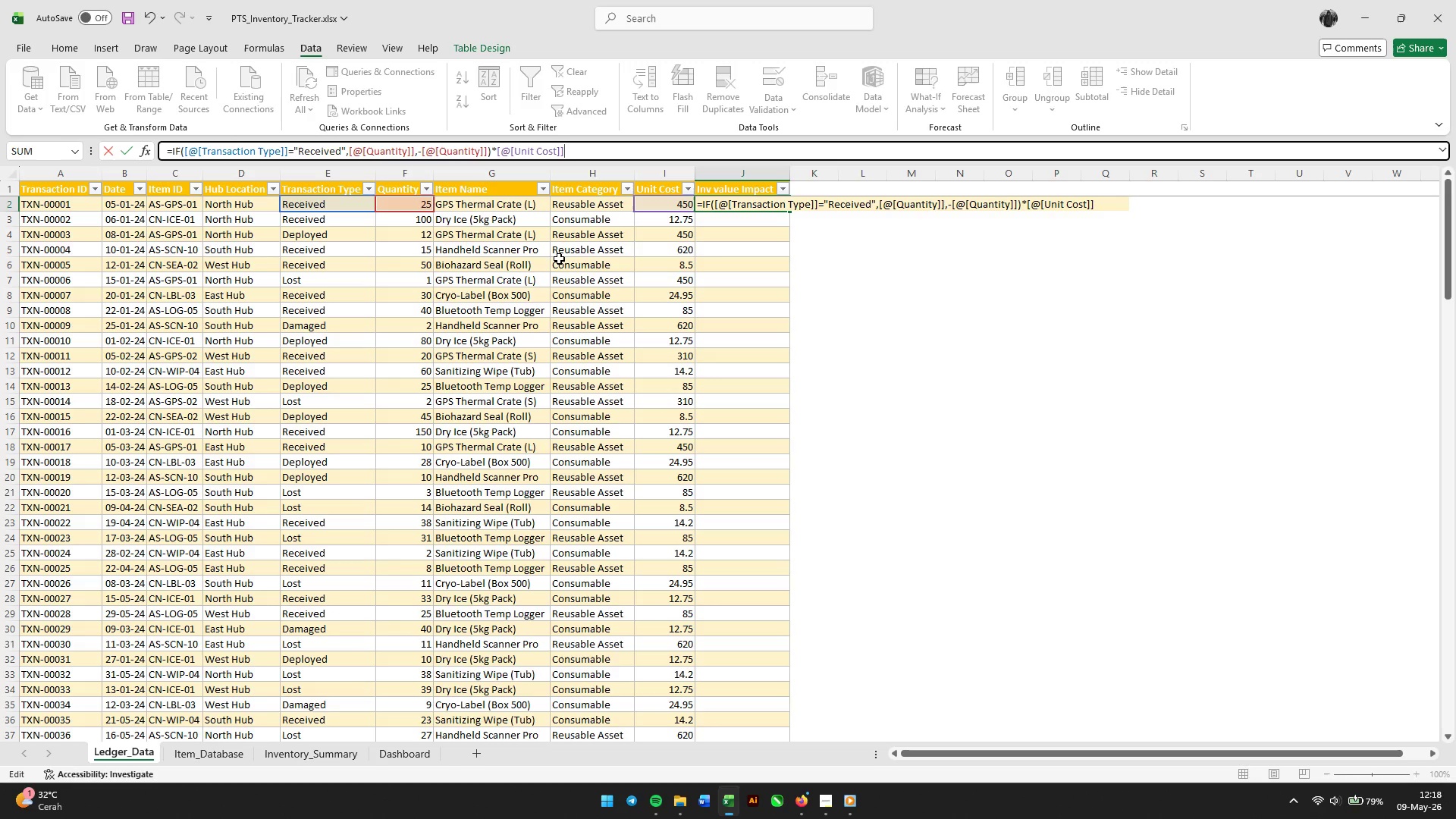 
key(Enter)
 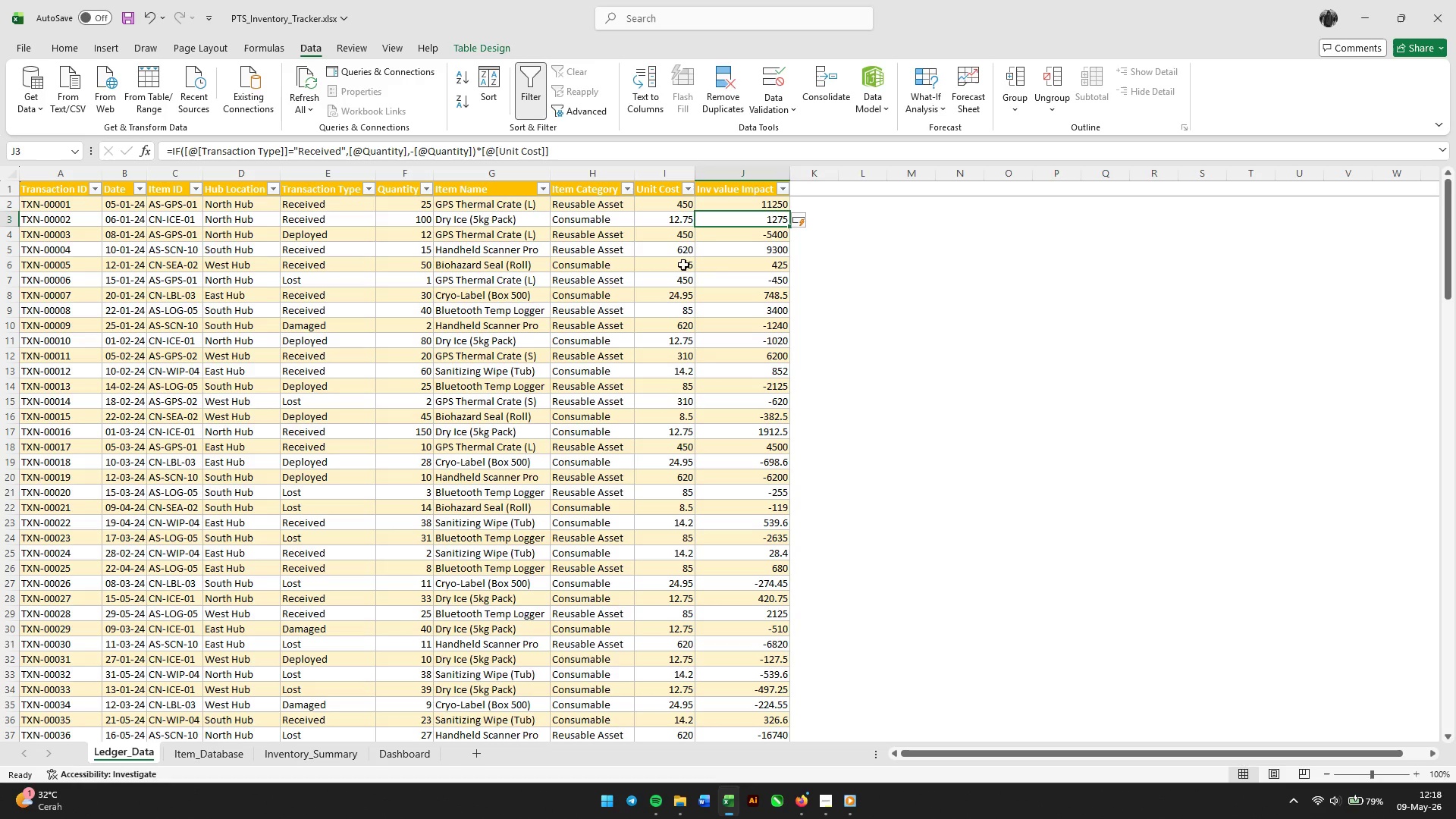 
left_click([869, 308])
 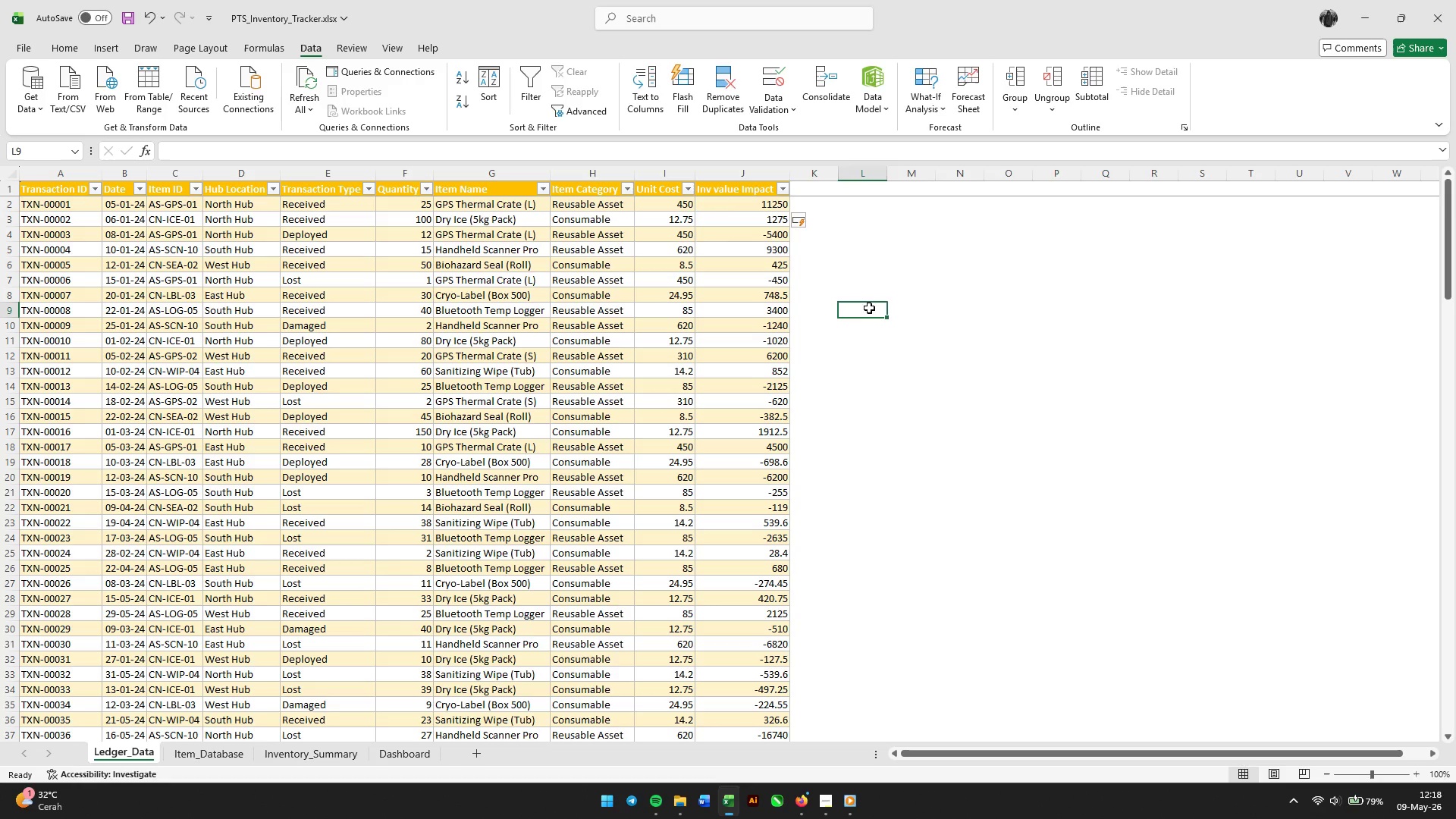 
scroll: coordinate [889, 290], scroll_direction: up, amount: 6.0
 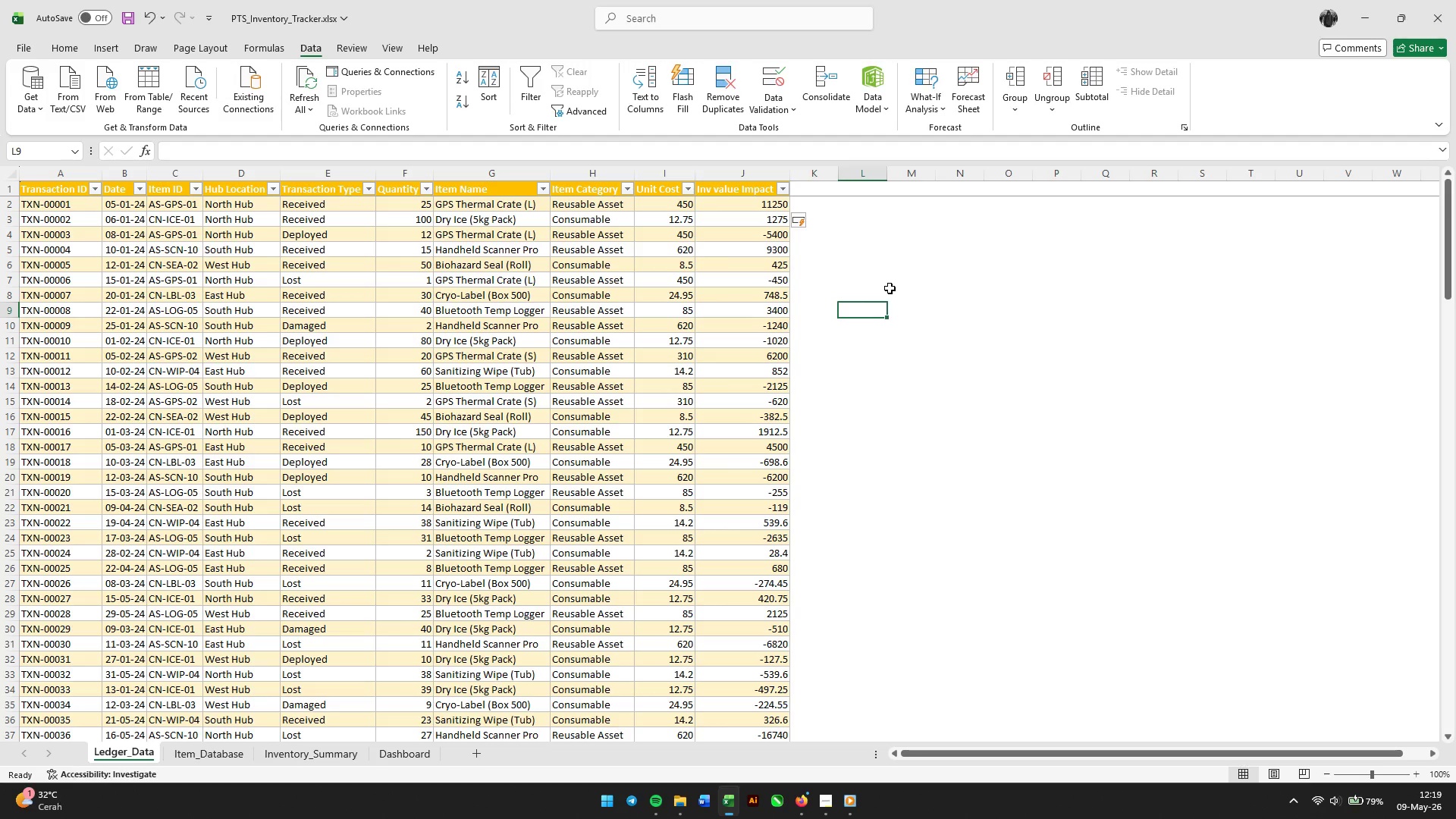 
left_click([907, 275])
 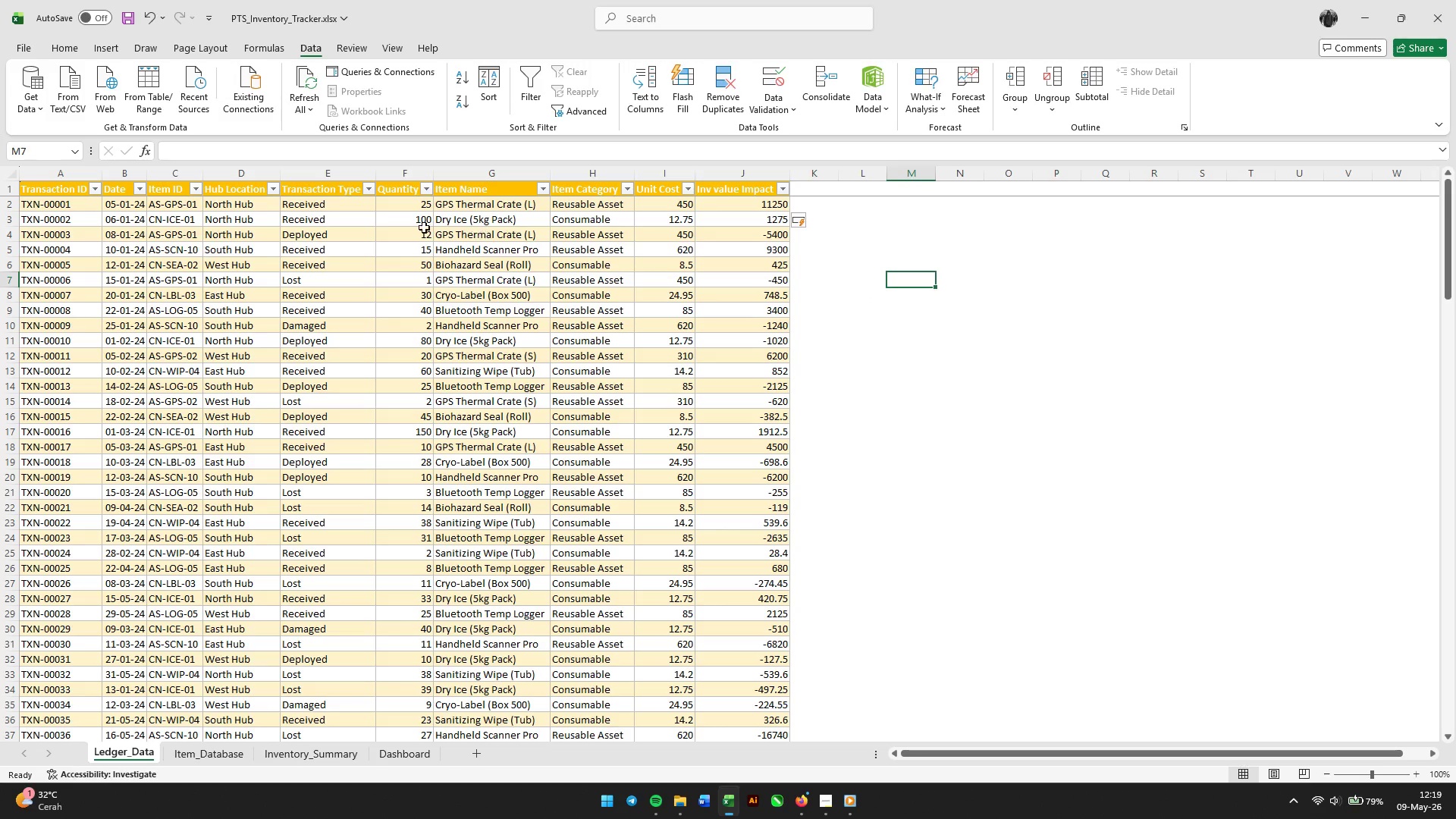 
wait(5.94)
 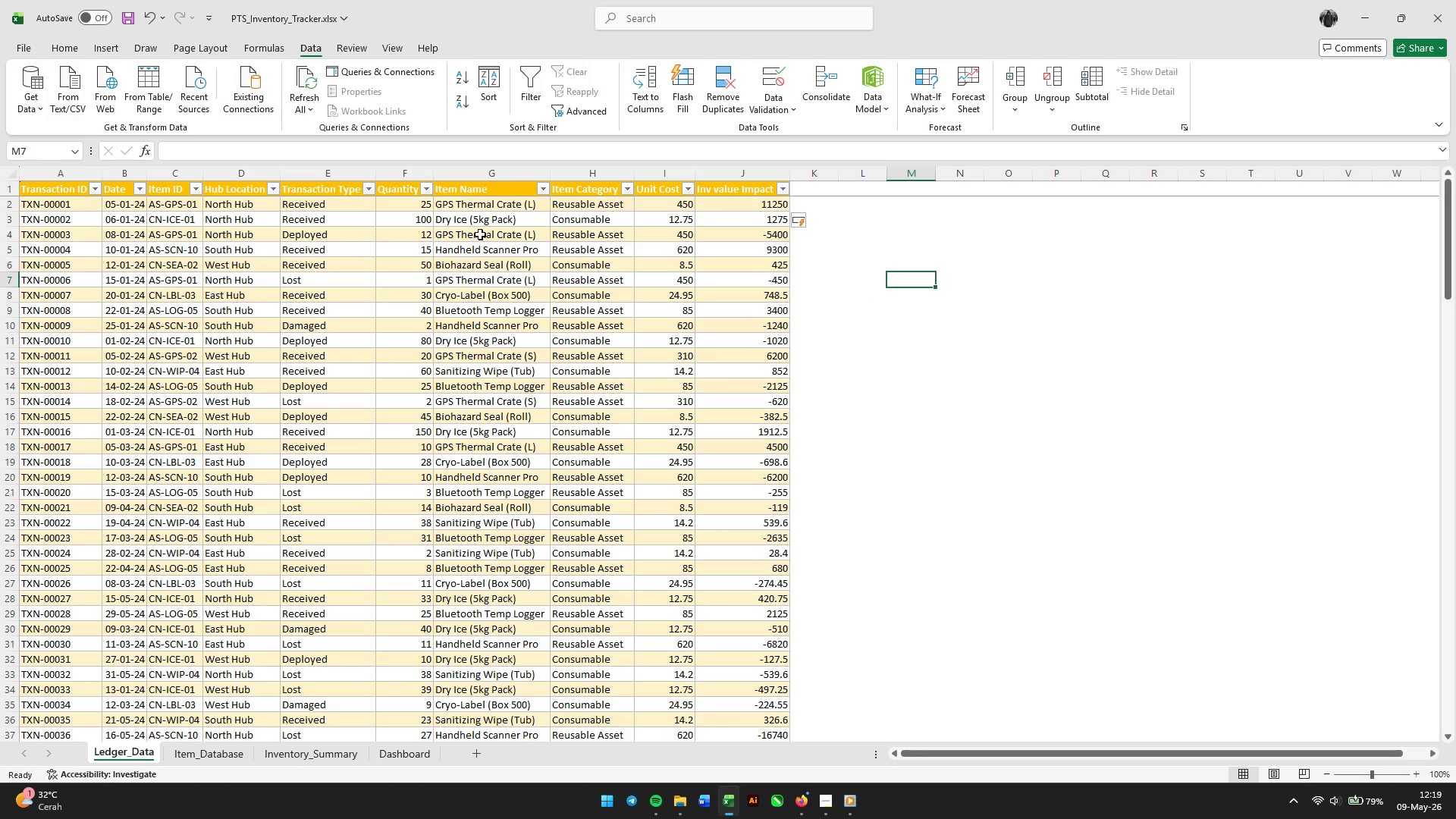 
left_click([238, 203])
 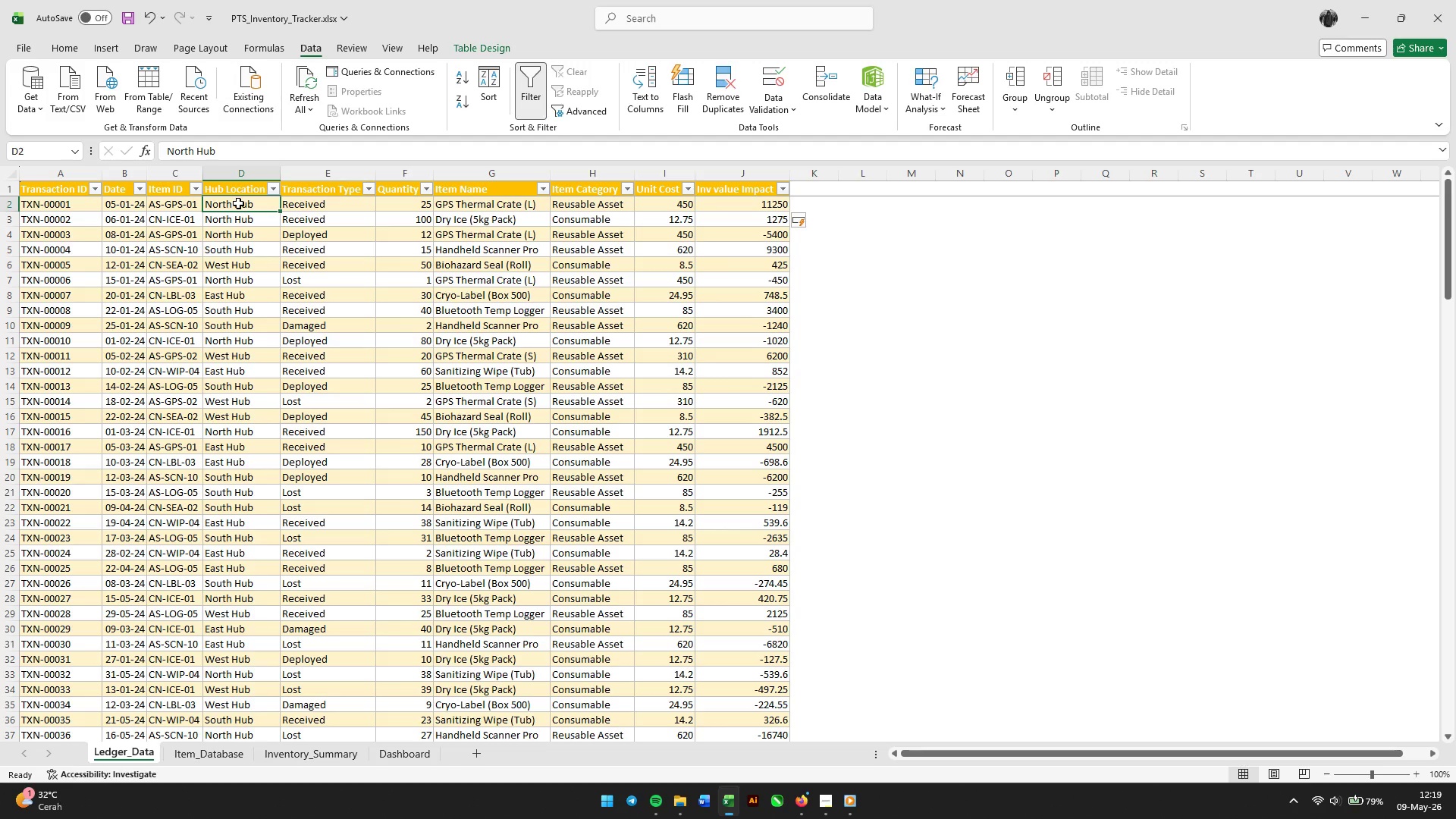 
key(Control+Shift+ArrowDown)
 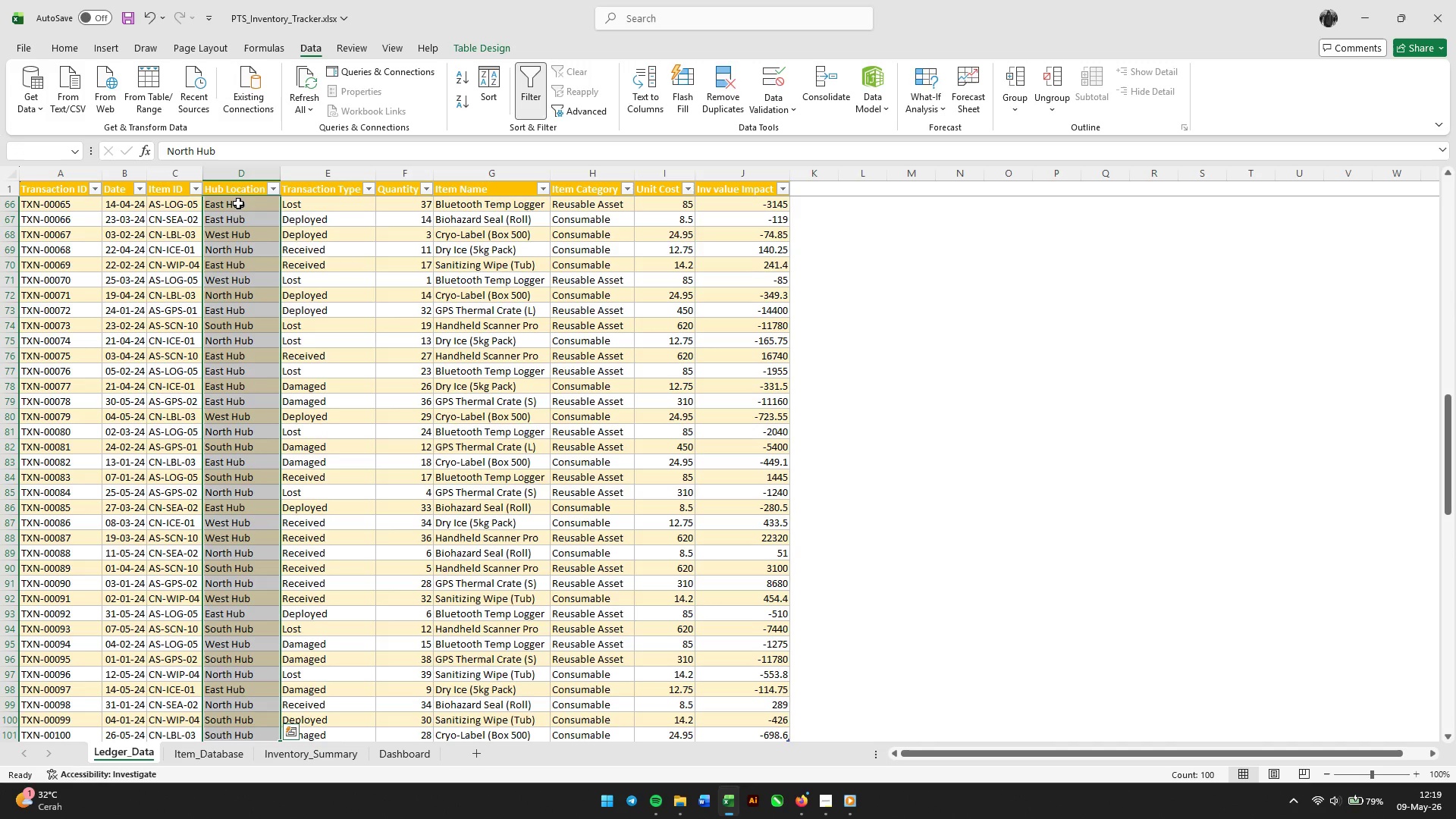 
wait(9.59)
 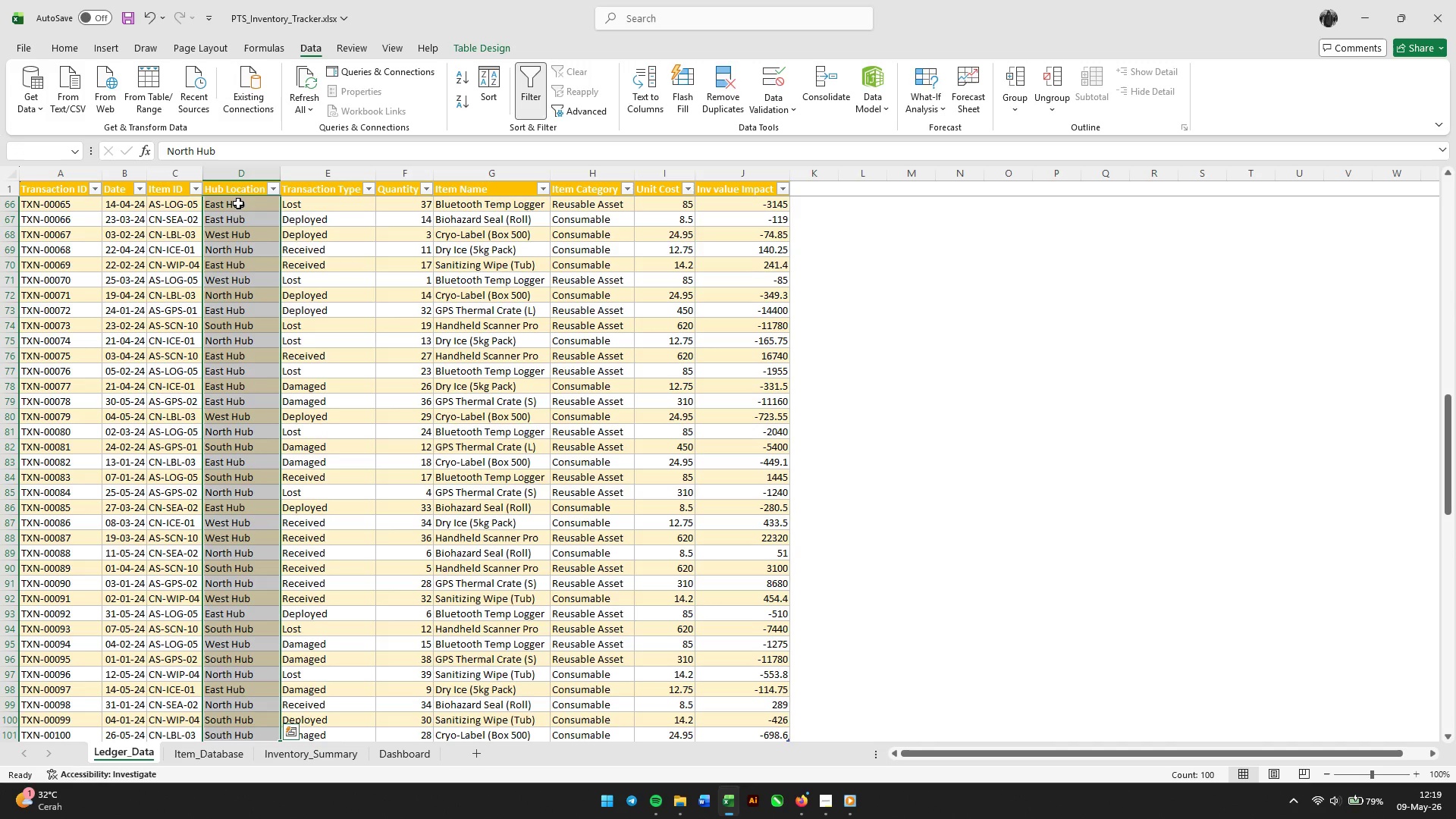 
left_click([777, 113])
 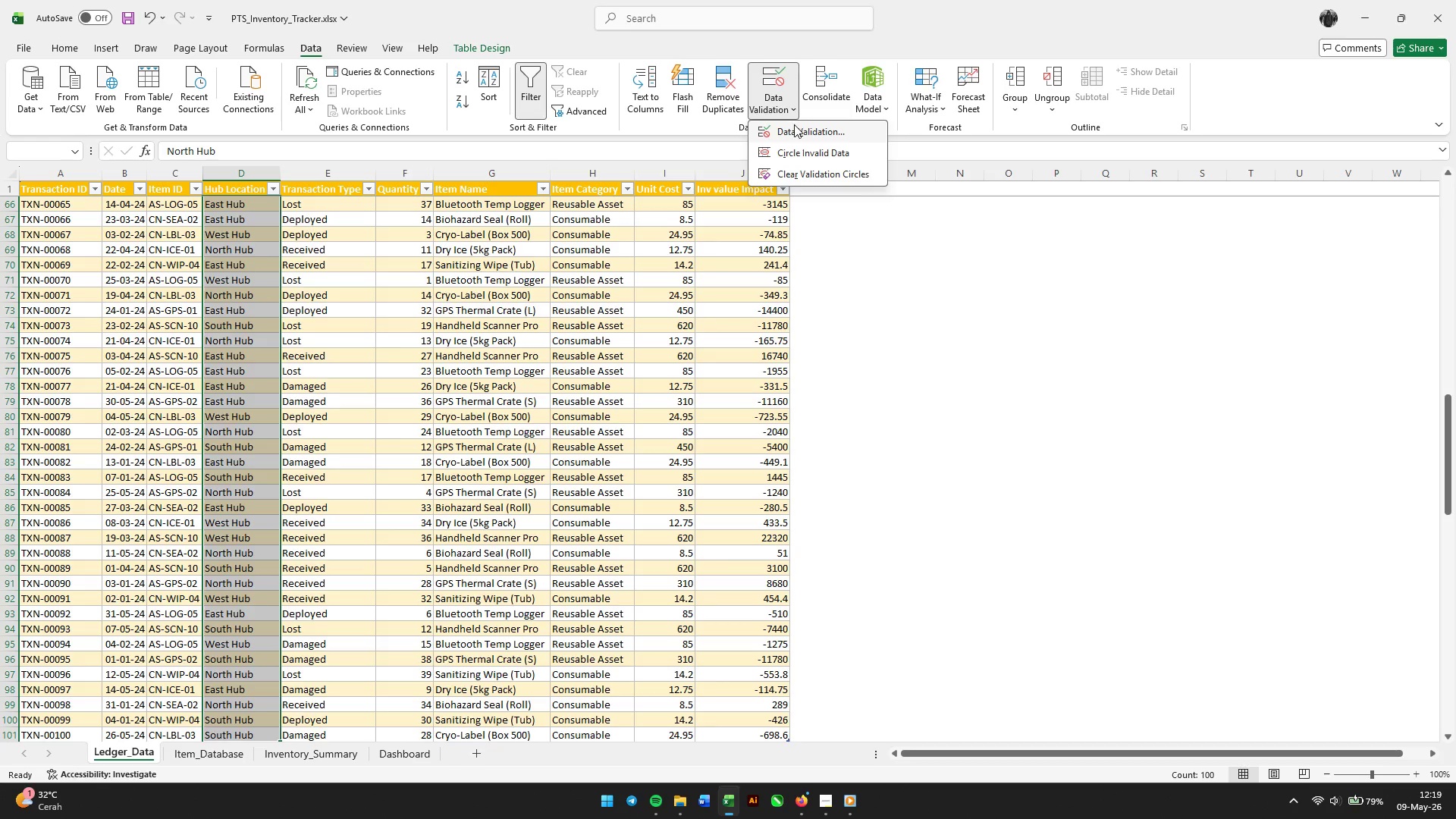 
left_click([794, 124])
 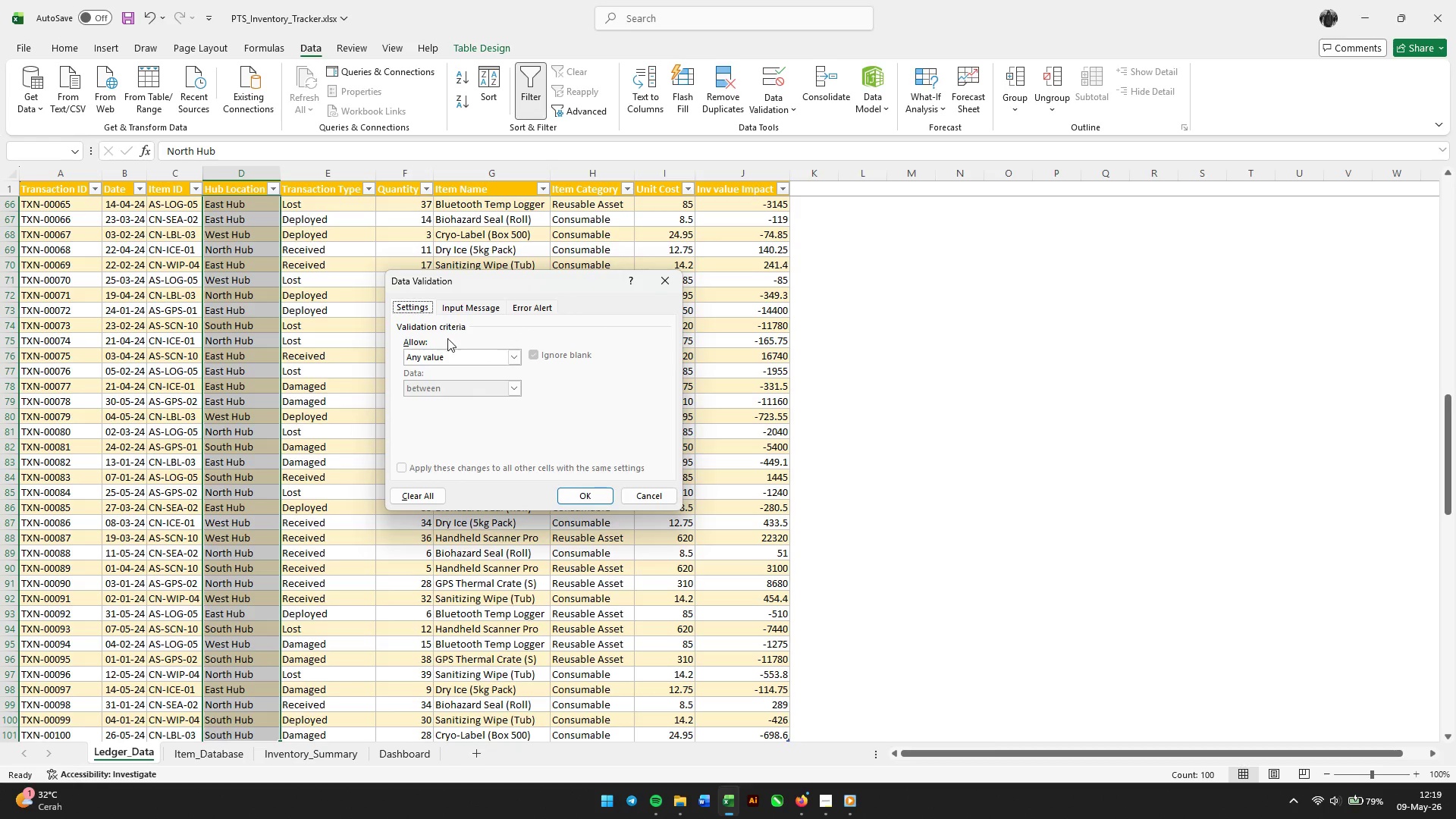 
left_click([444, 355])
 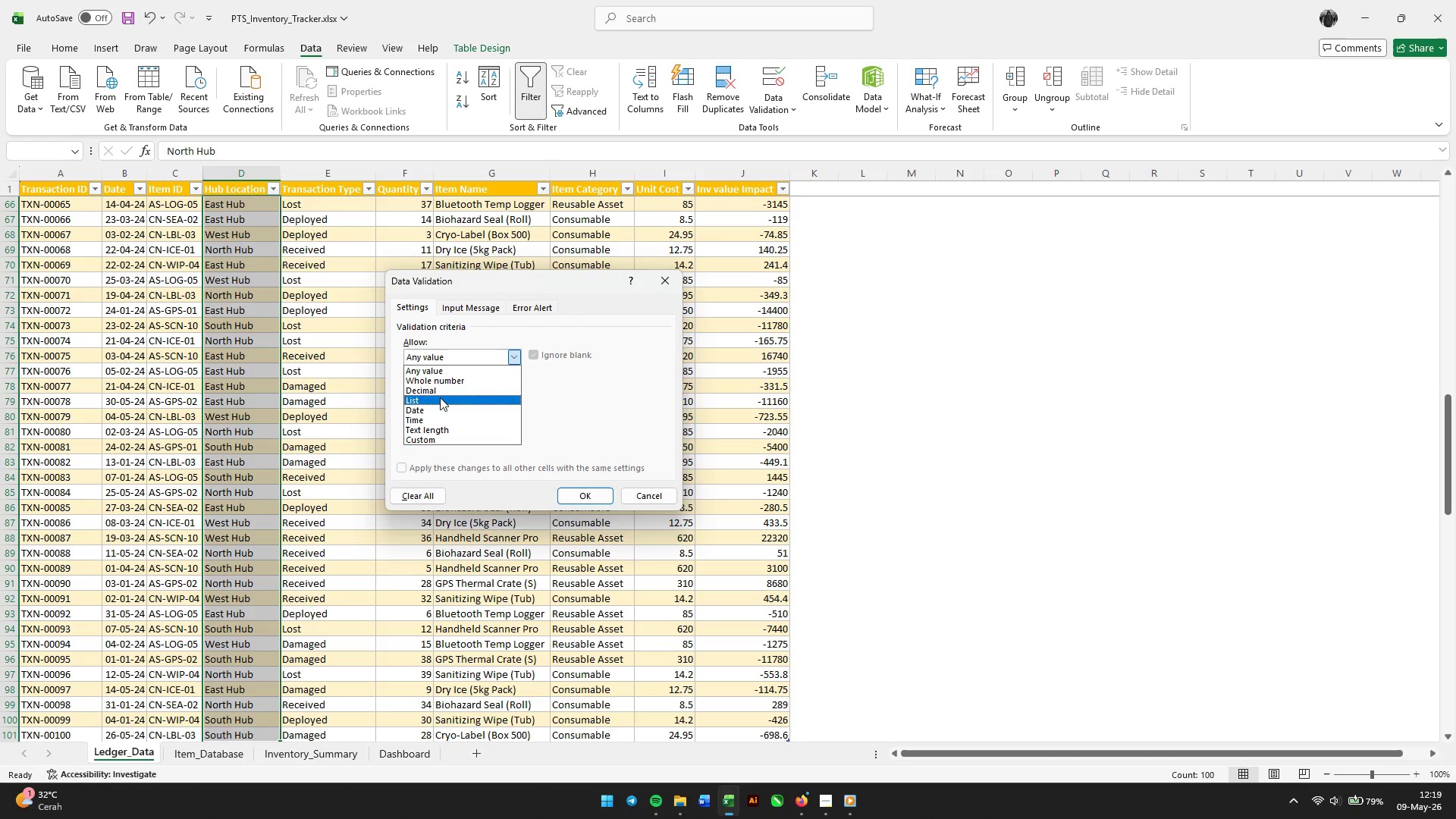 
left_click([440, 397])
 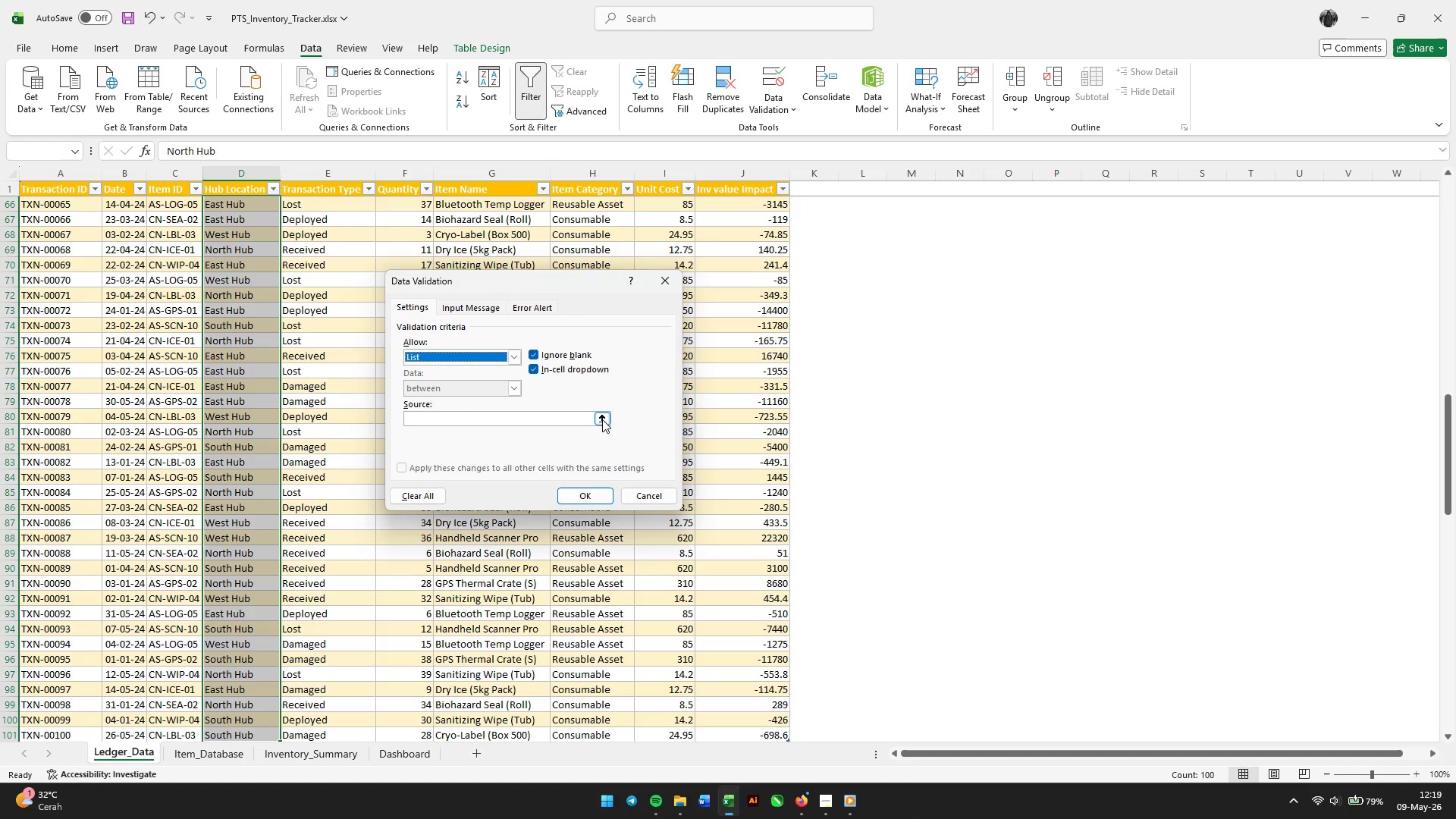 
left_click([602, 419])
 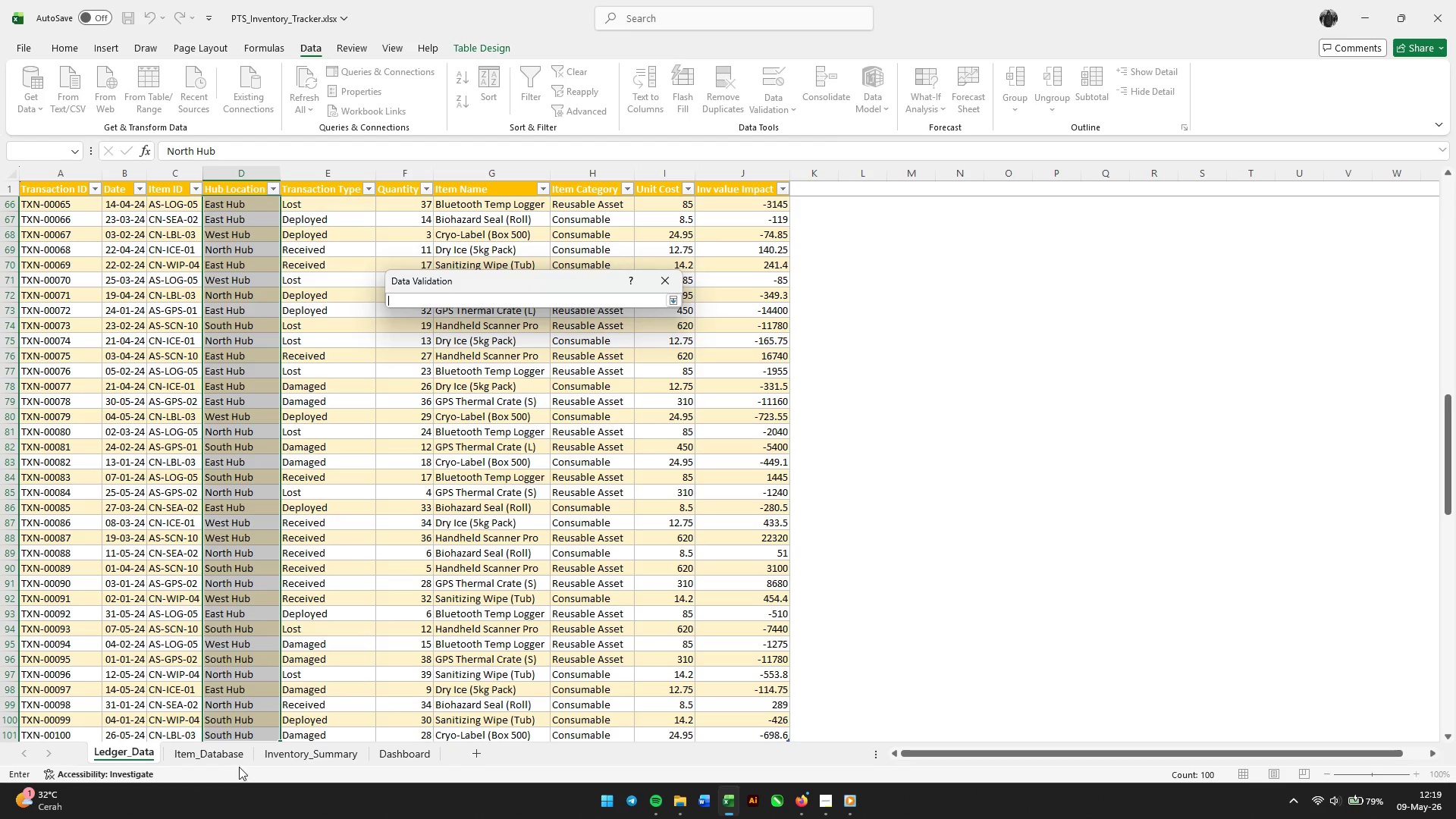 
left_click([230, 763])
 